 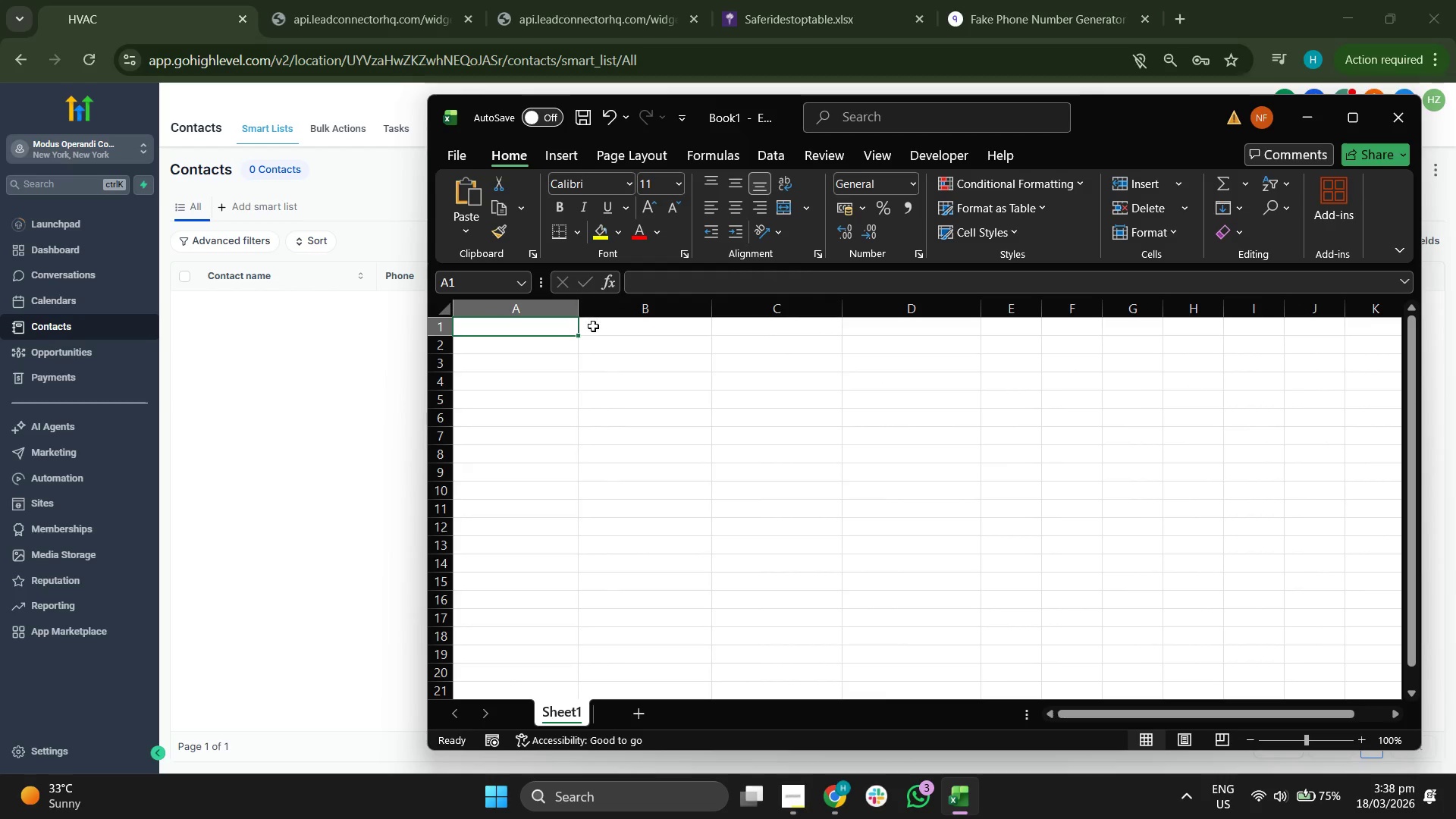 
double_click([557, 326])
 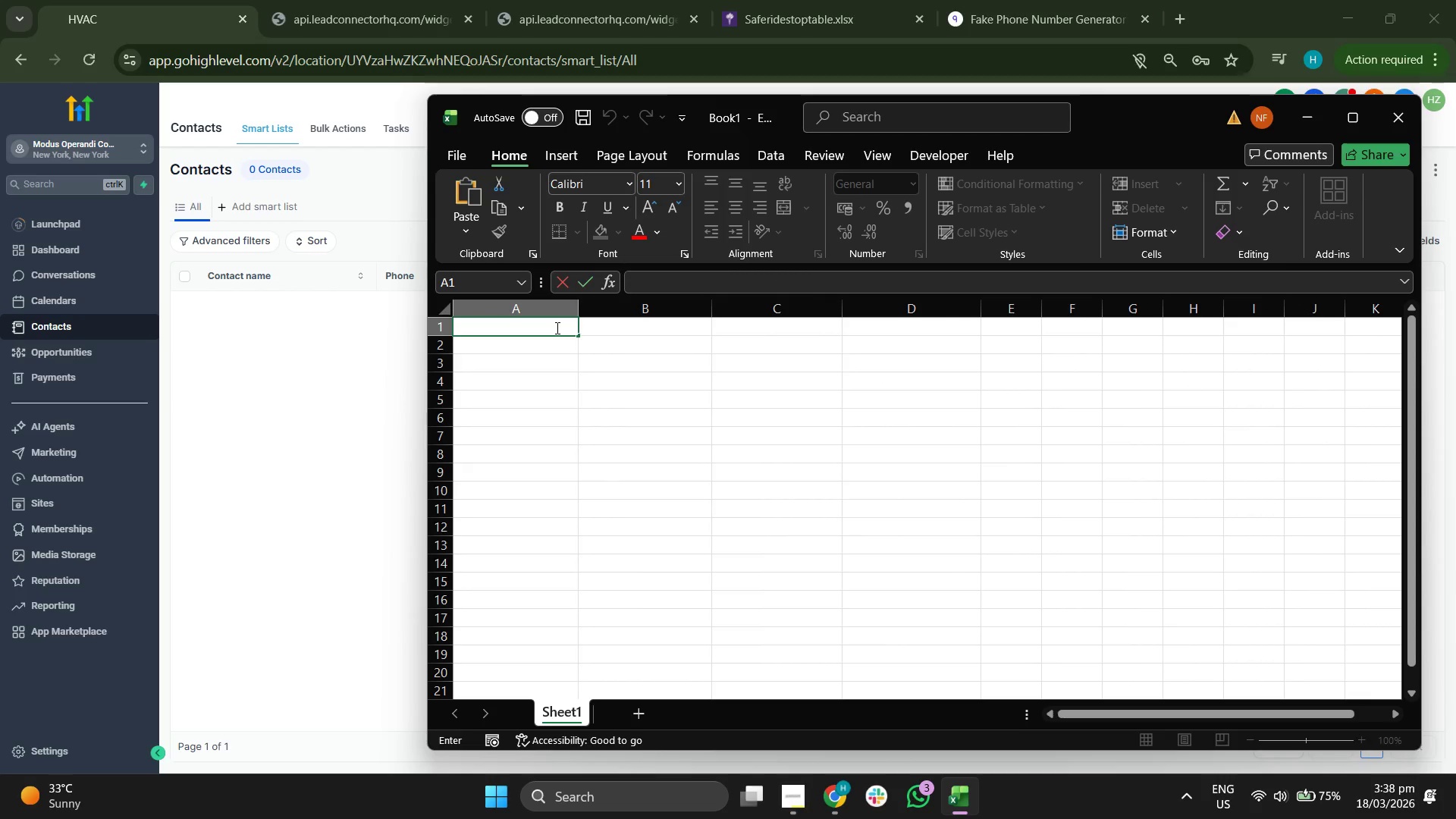 
type(First Name)
 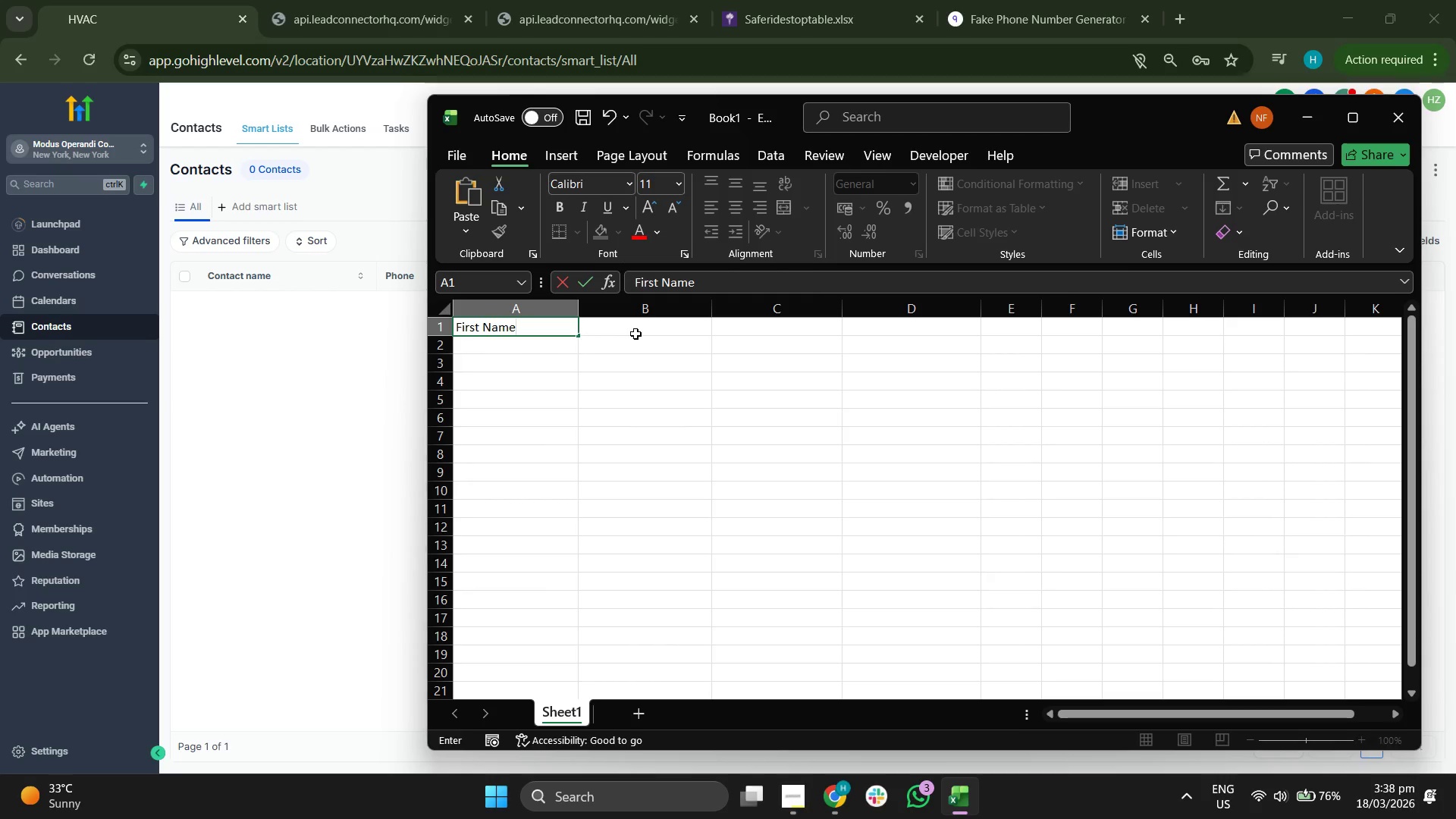 
left_click([635, 334])
 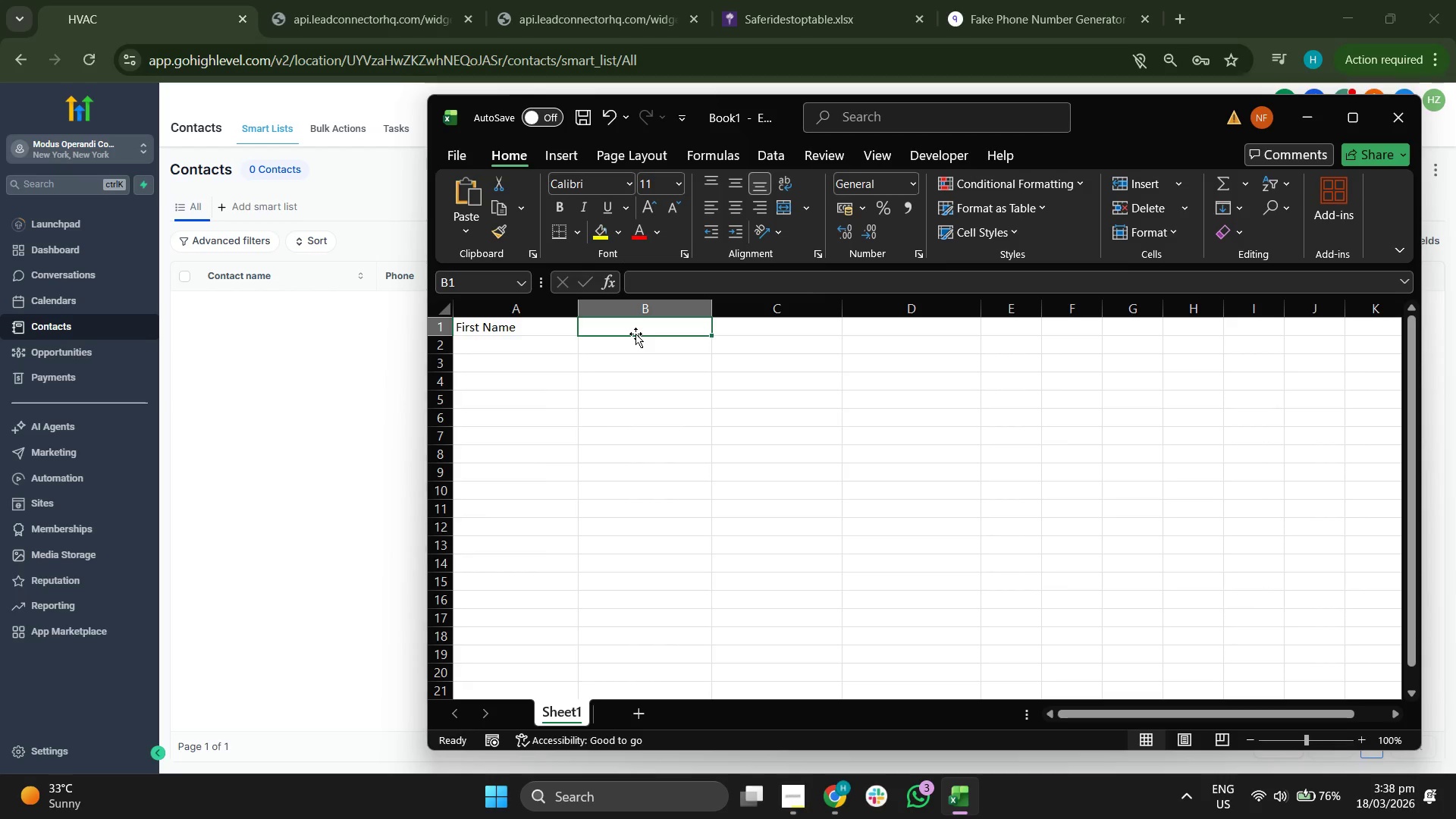 
type(Email)
 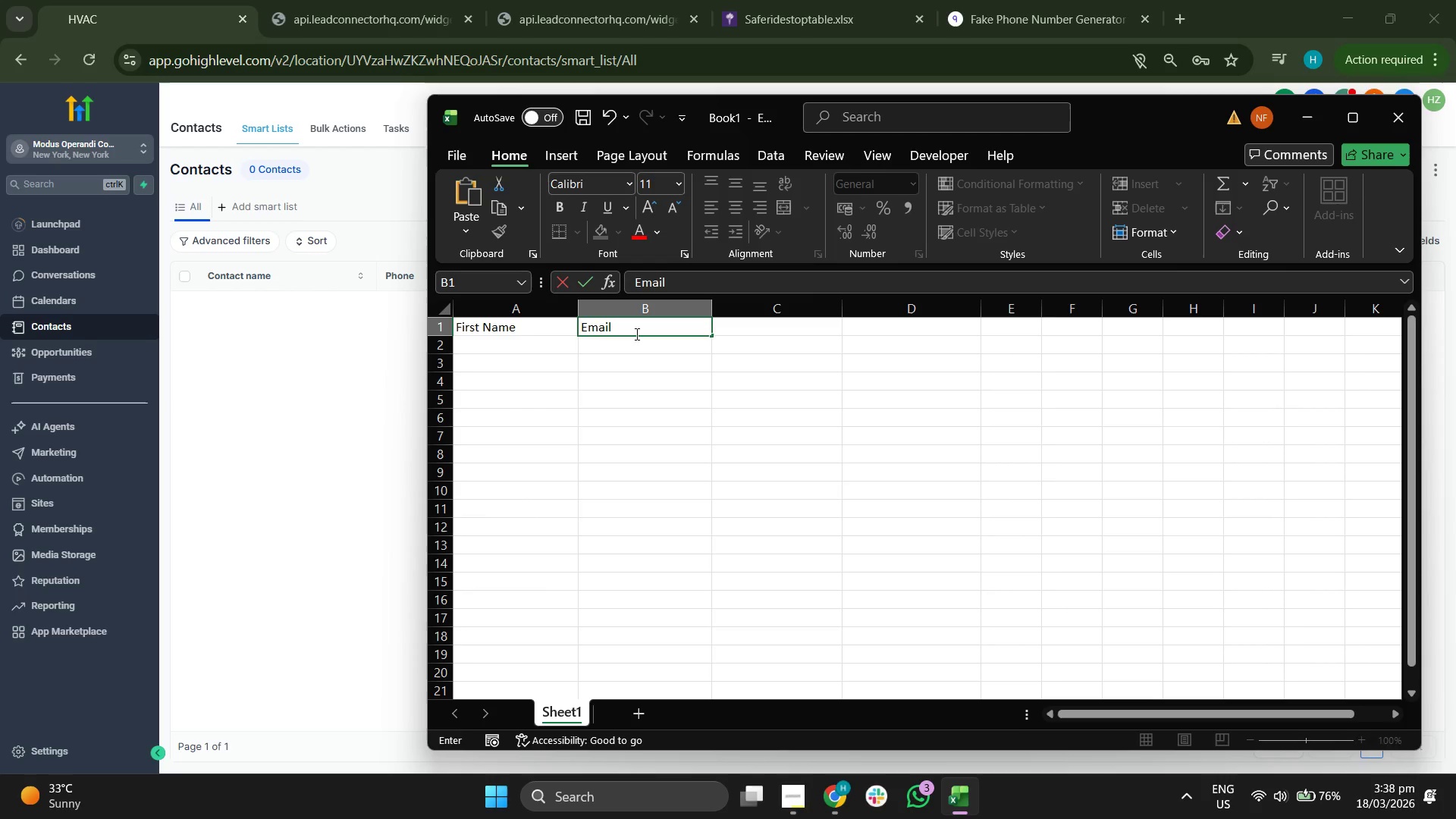 
left_click([791, 325])
 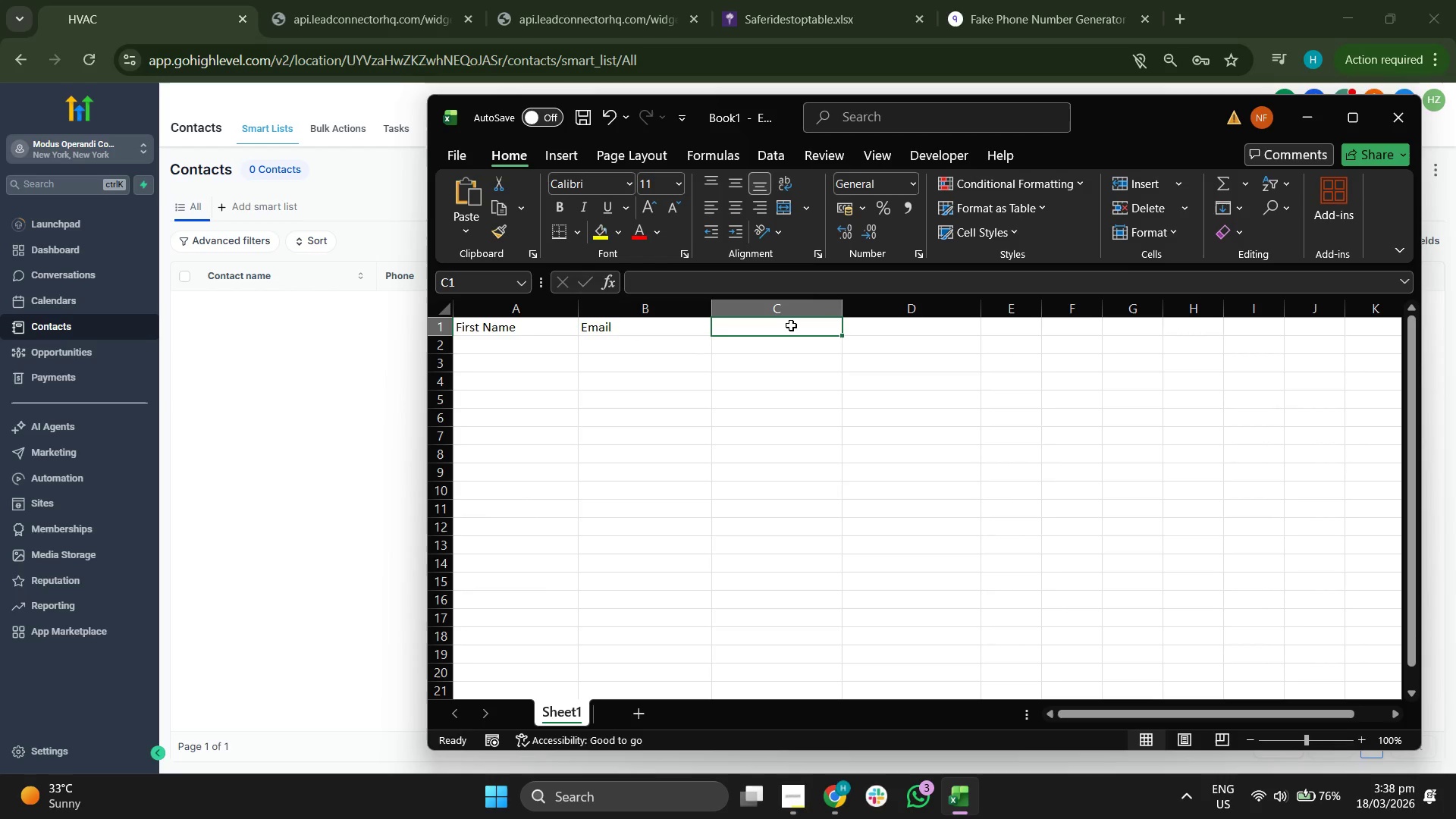 
type(Company Name)
 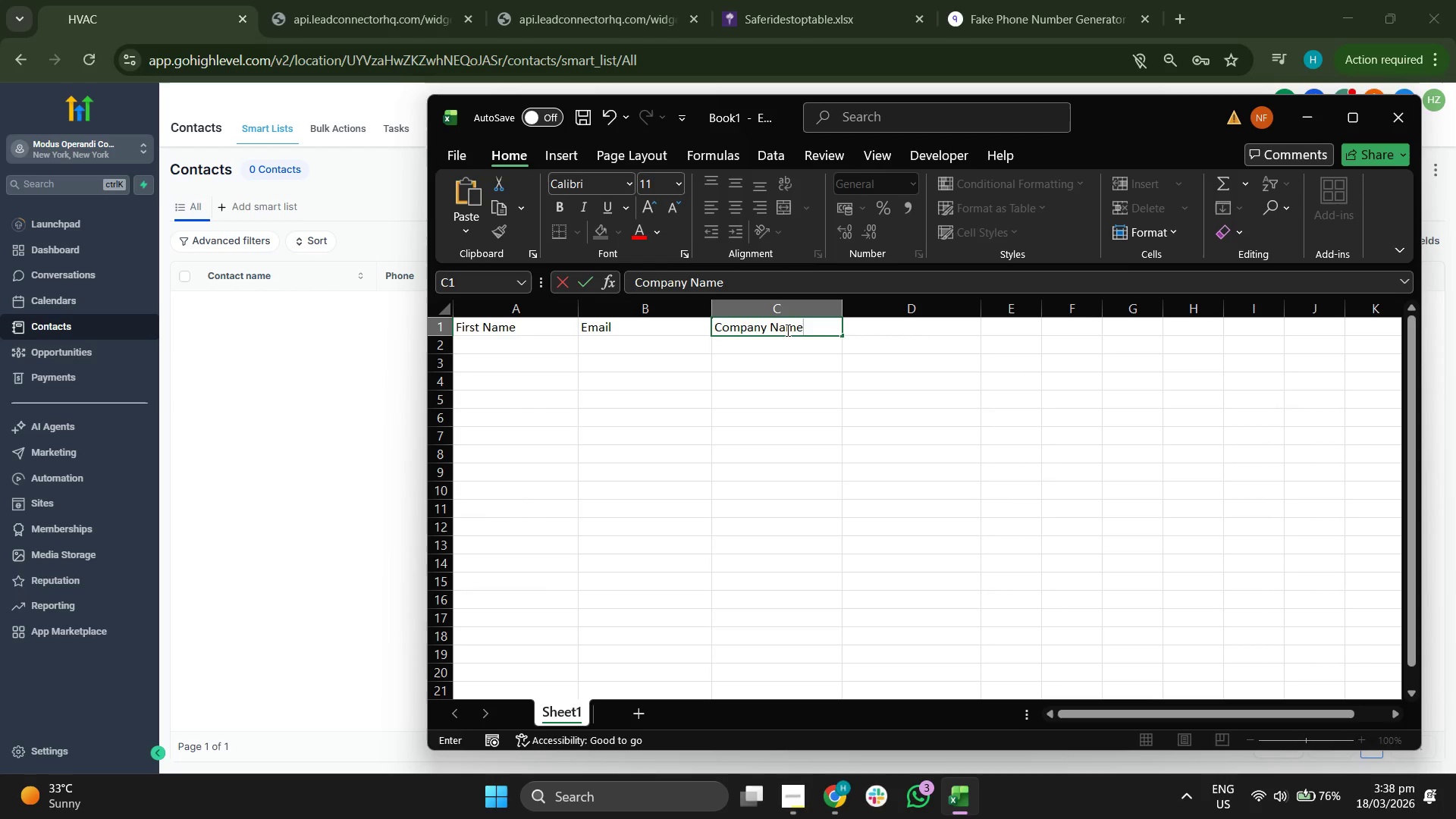 
left_click([702, 427])
 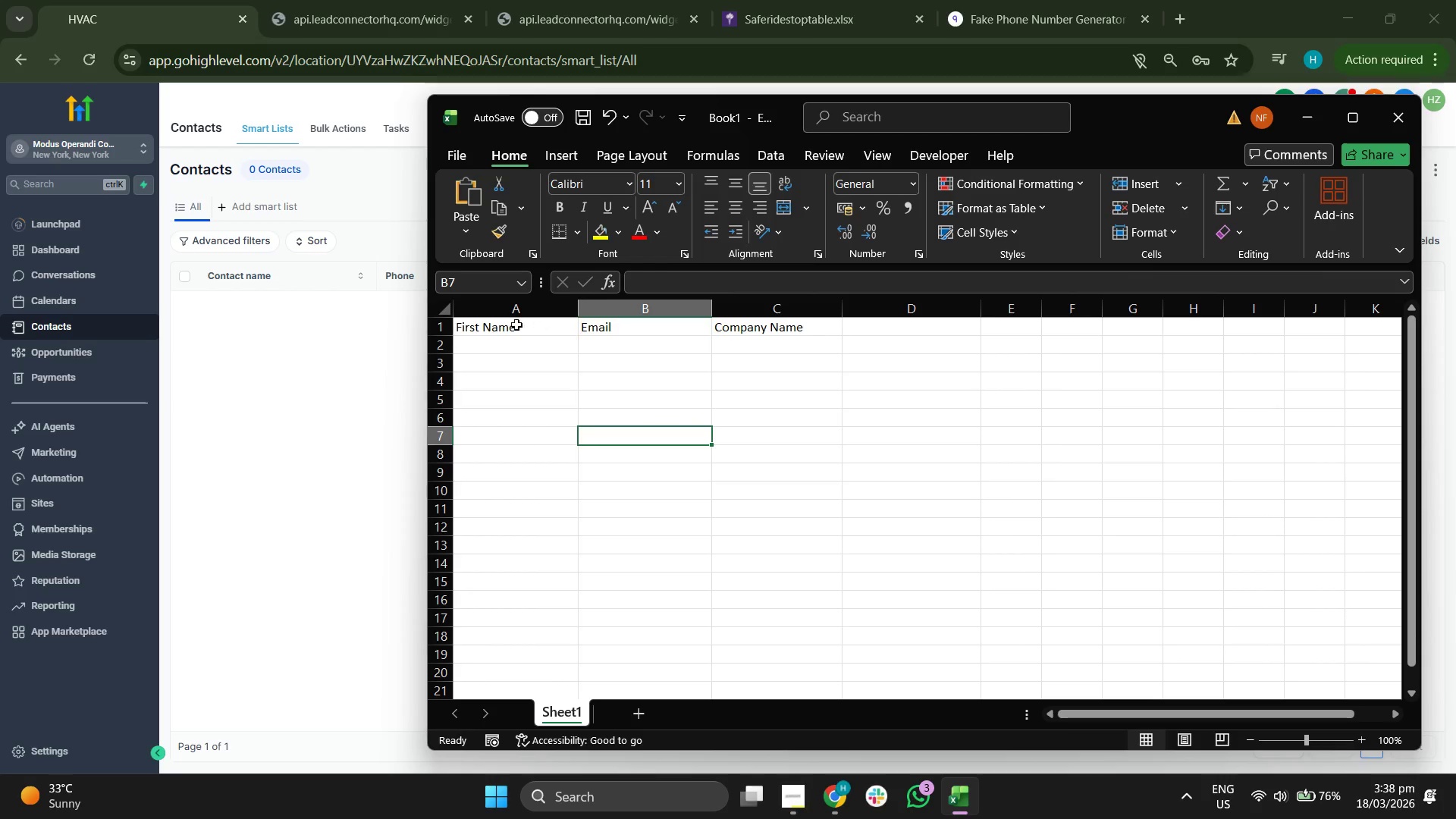 
left_click_drag(start_coordinate=[487, 326], to_coordinate=[745, 388])
 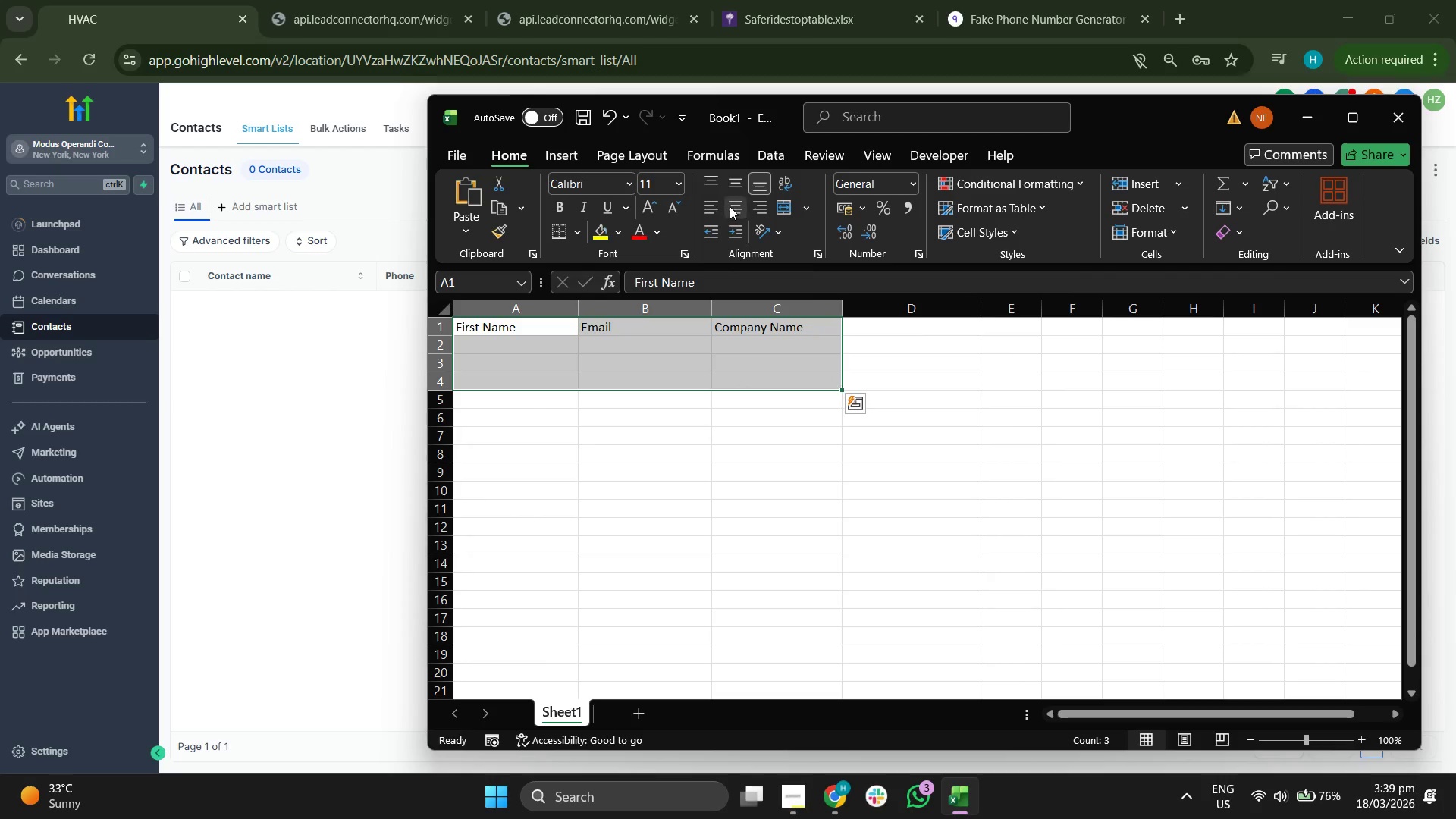 
left_click([730, 206])
 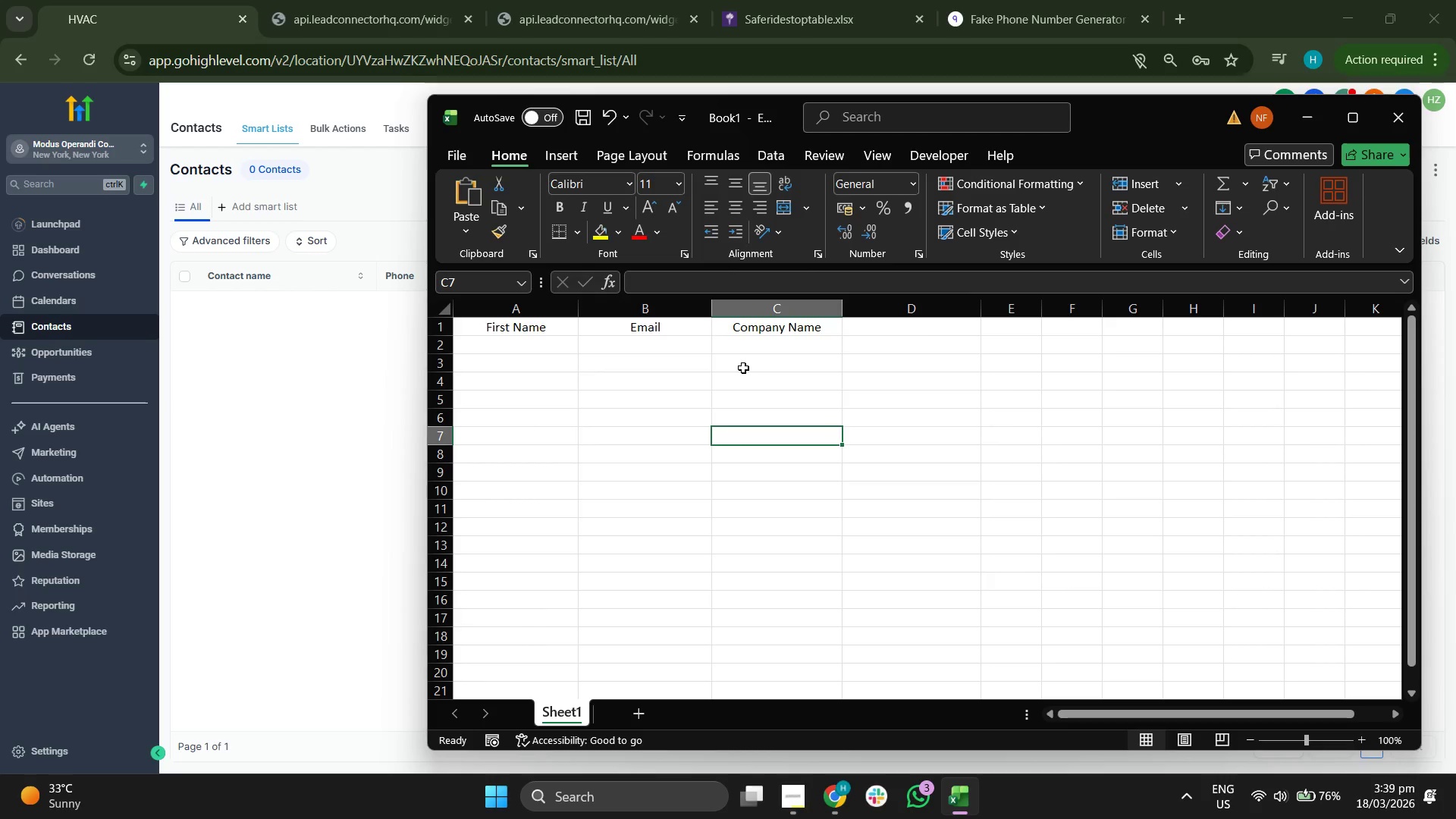 
left_click([535, 345])
 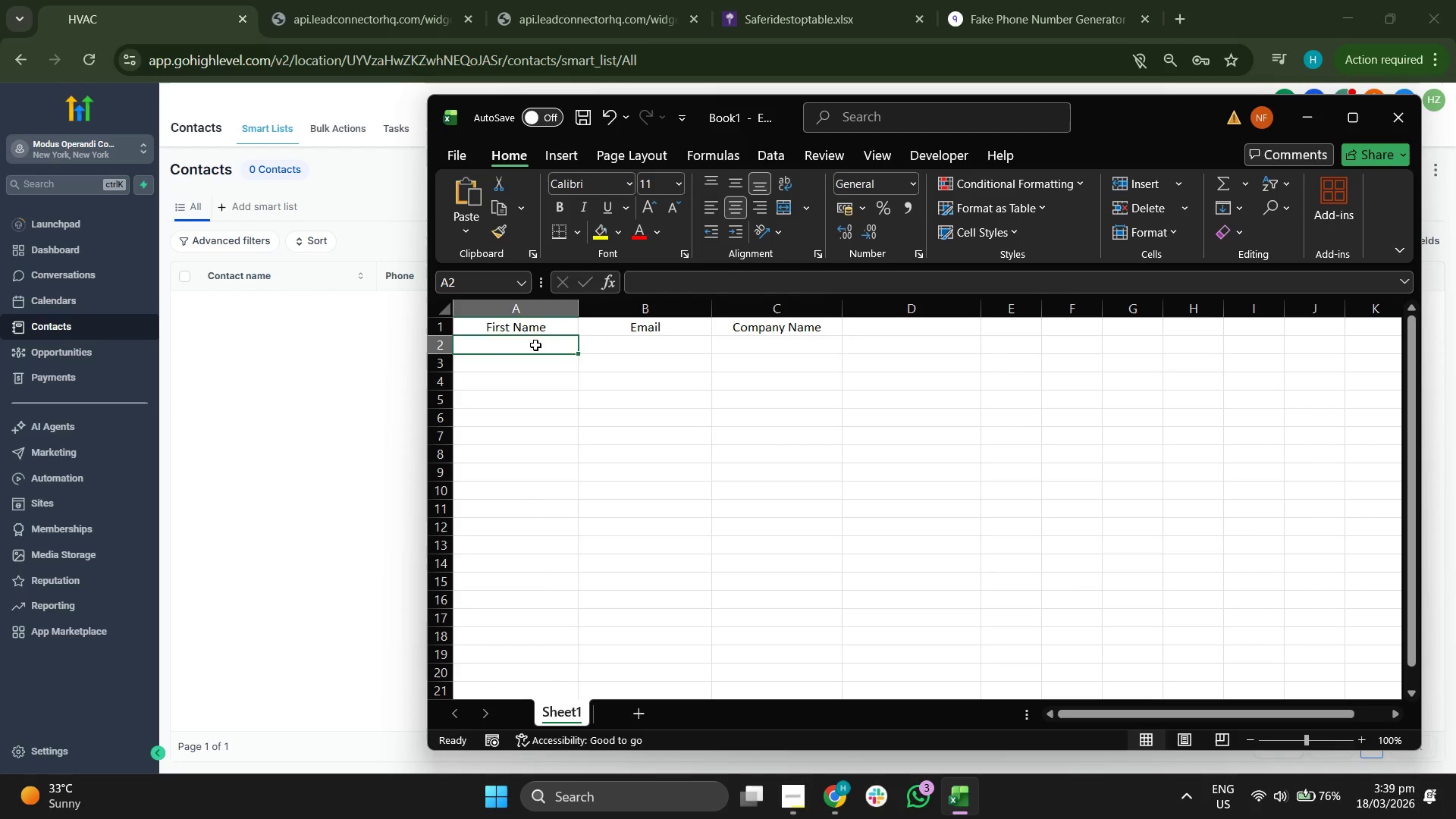 
type(Mark)
 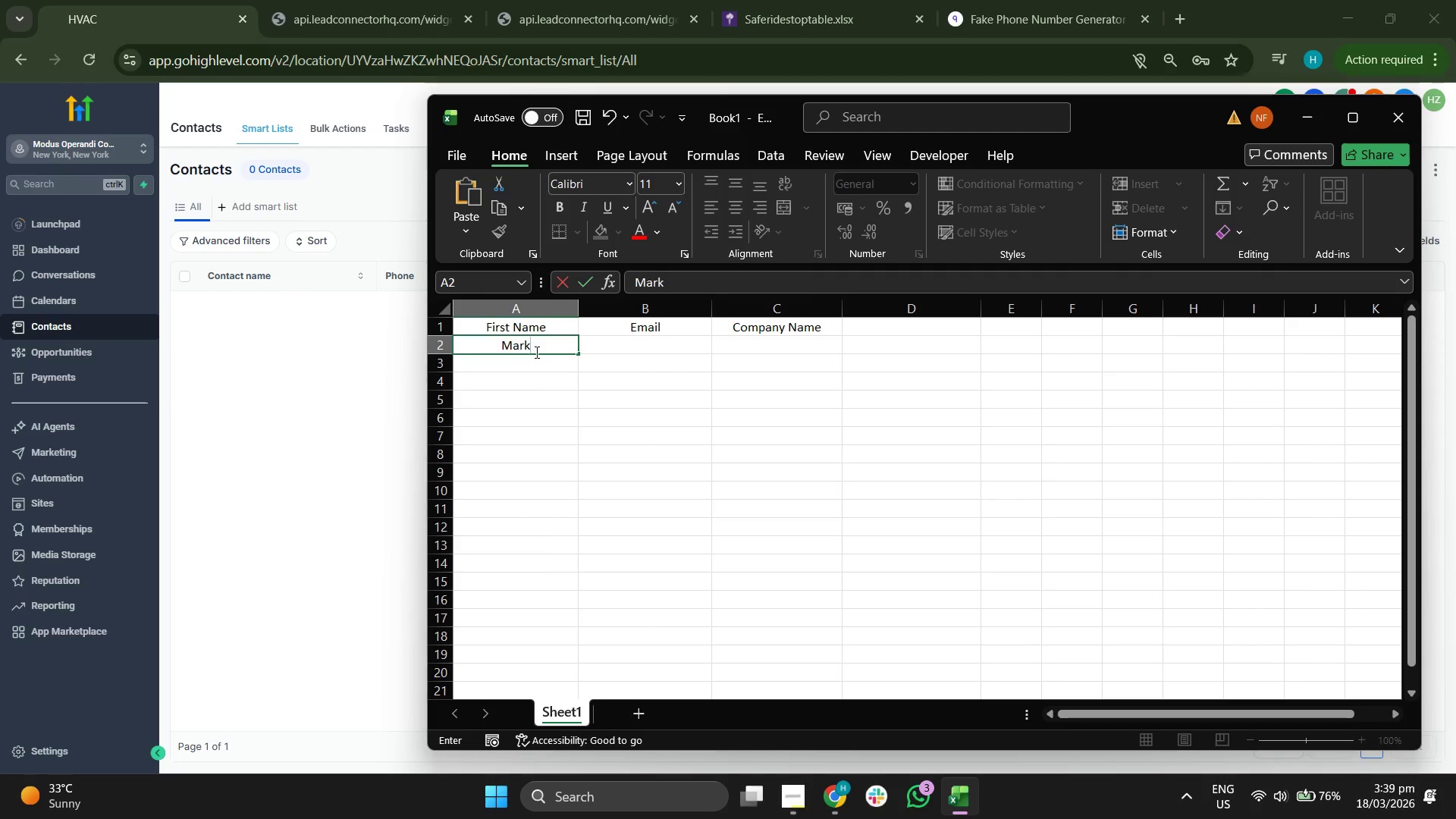 
left_click([534, 365])
 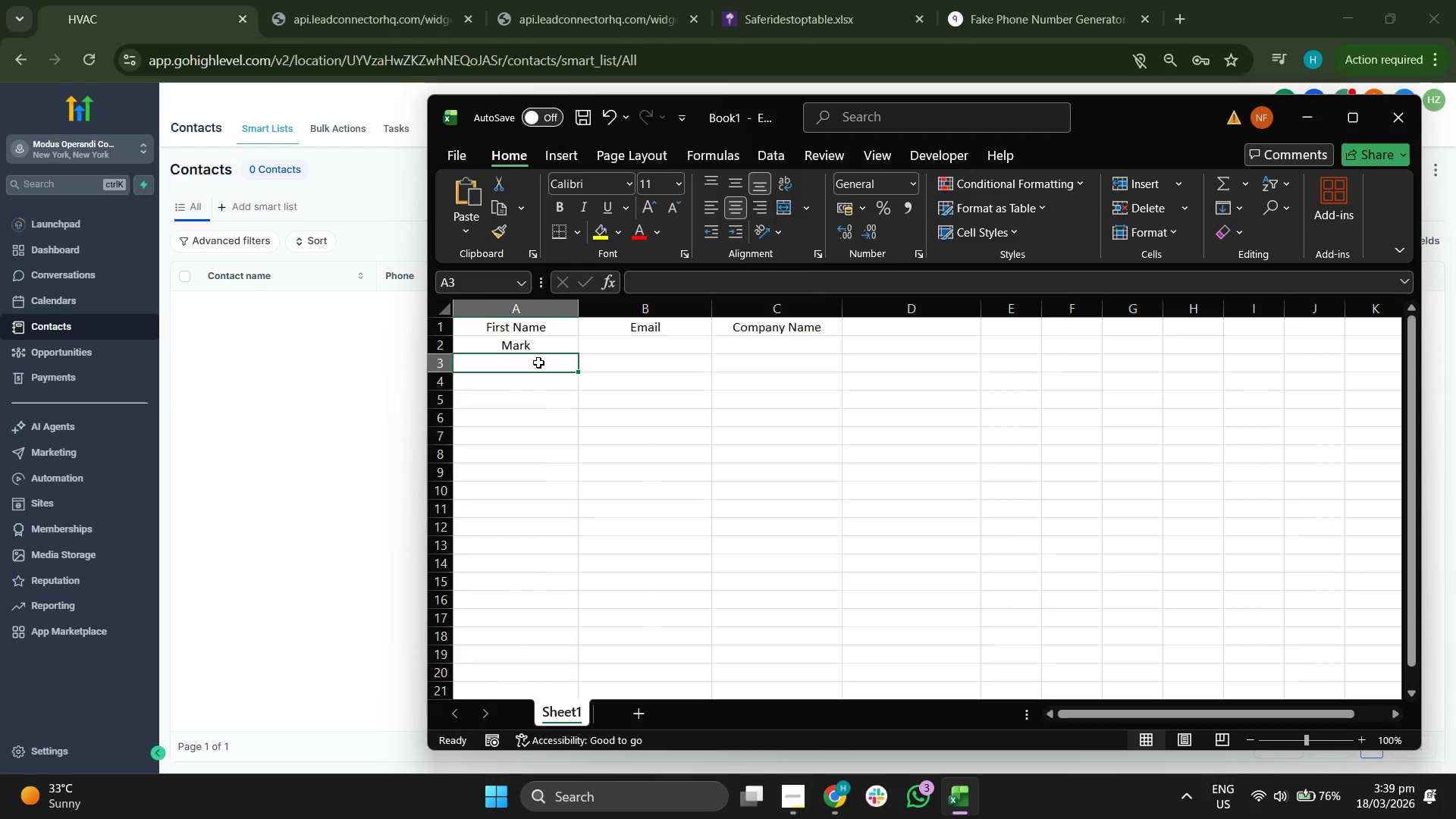 
hold_key(key=CapsLock, duration=0.31)
 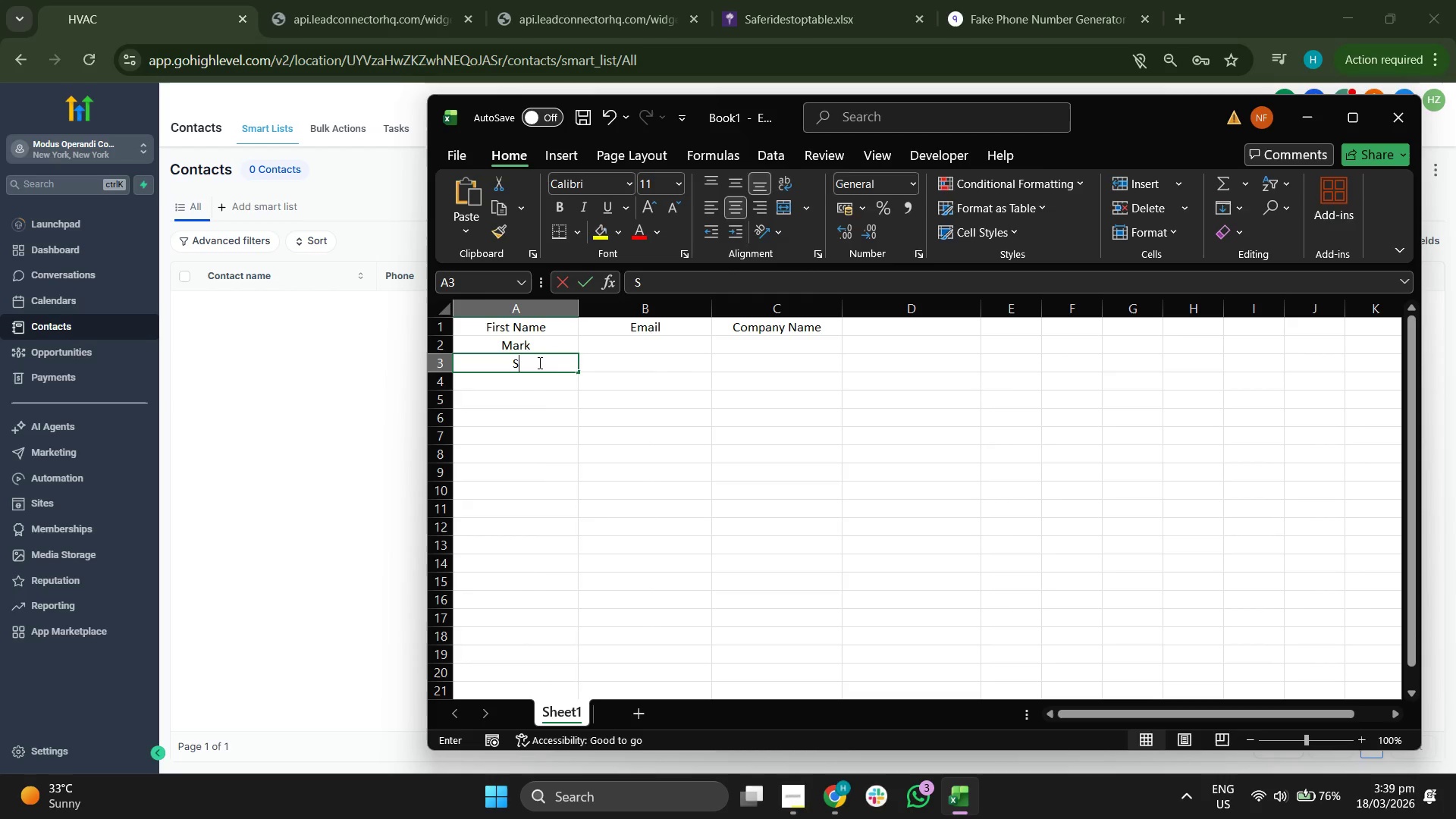 
type(Sarah)
 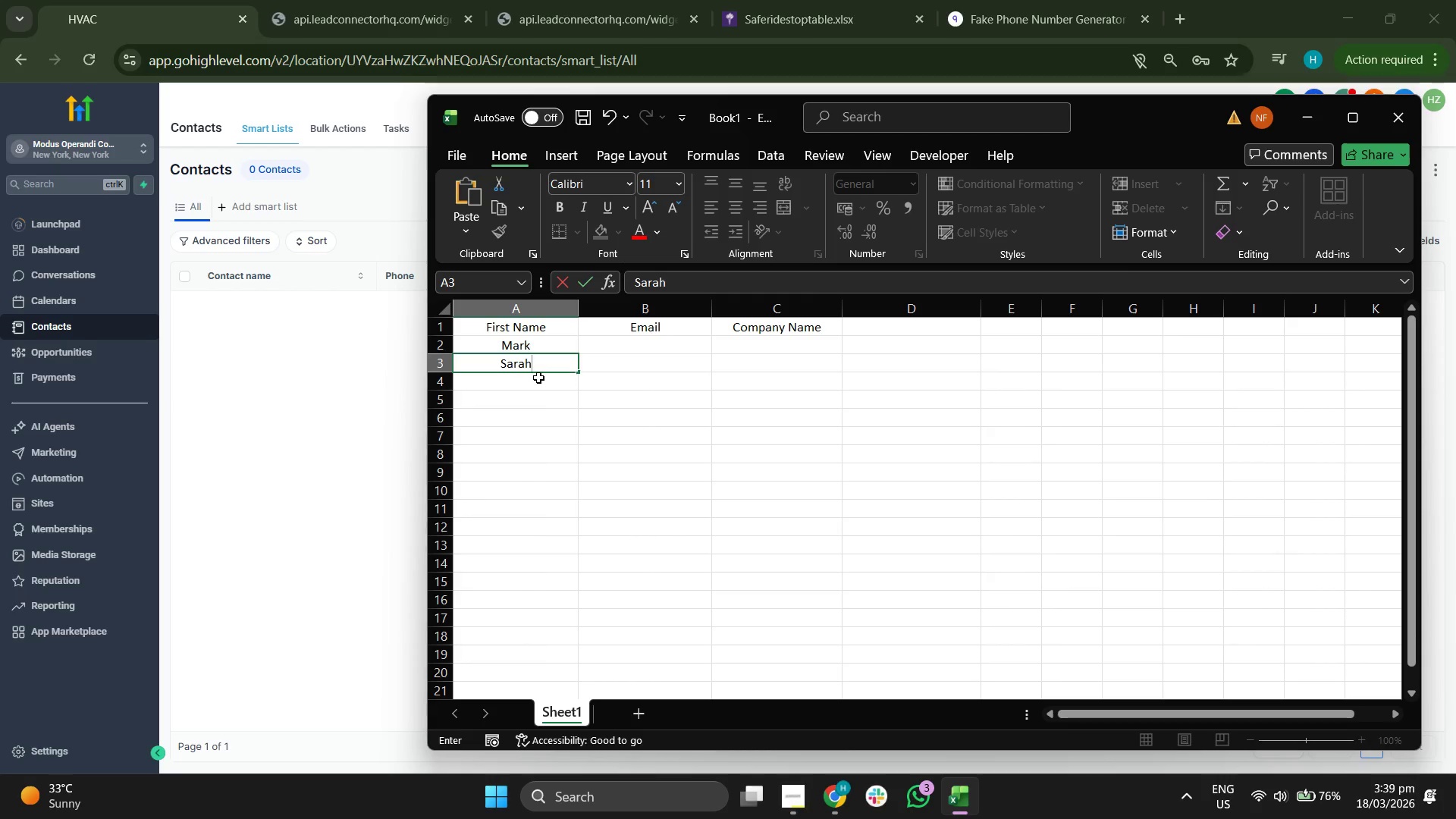 
left_click([538, 378])
 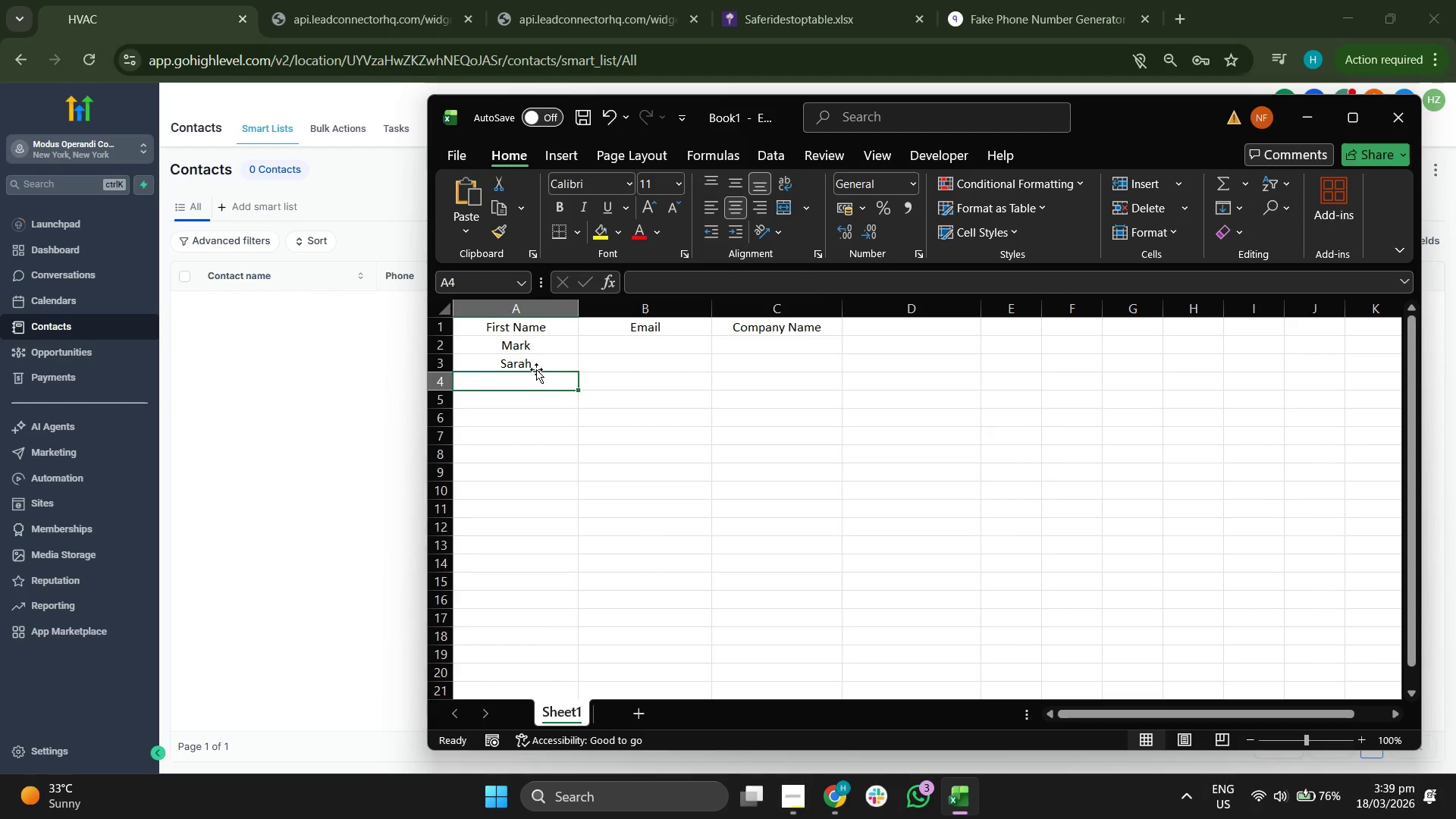 
type(David)
 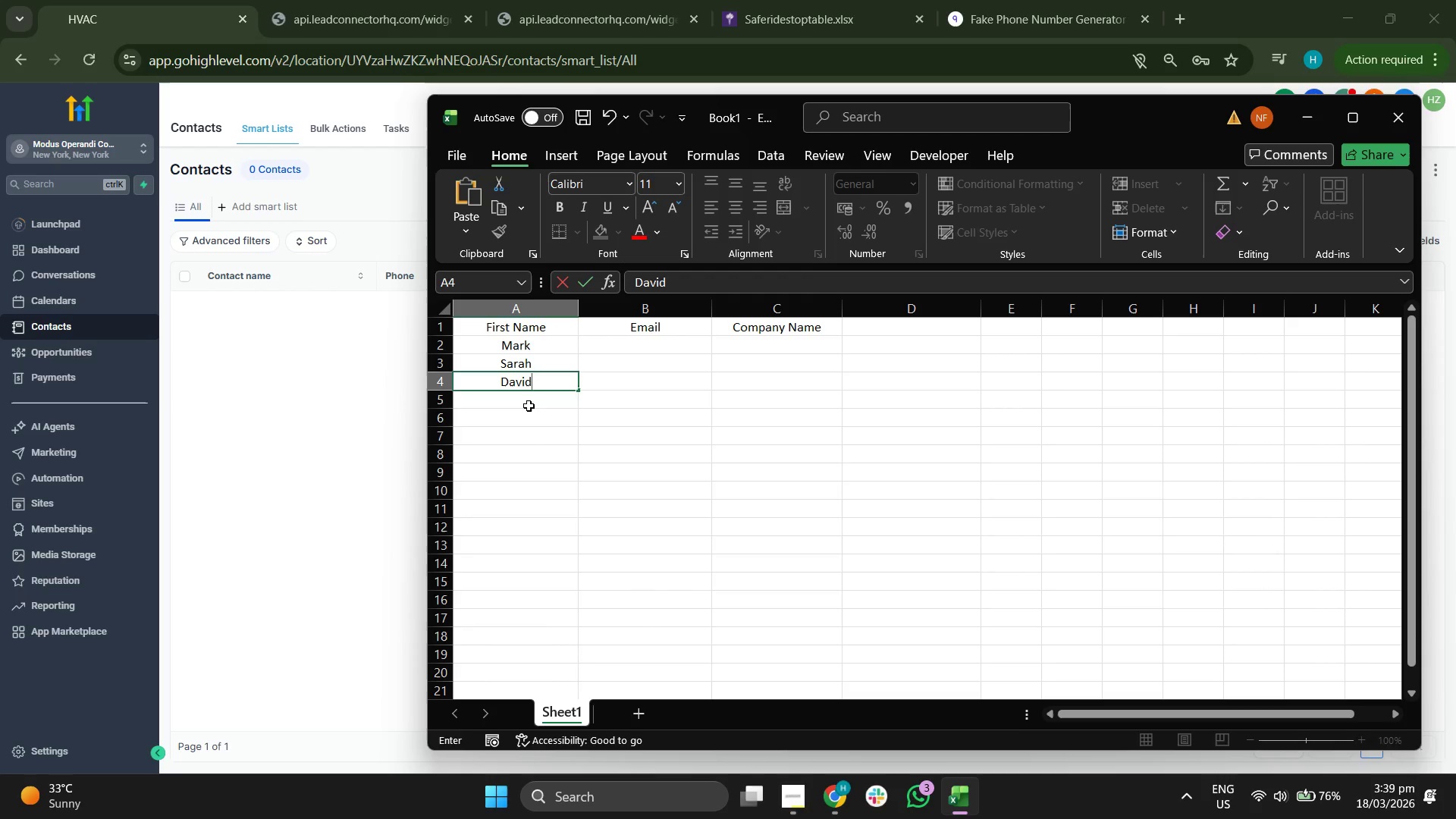 
left_click([529, 406])
 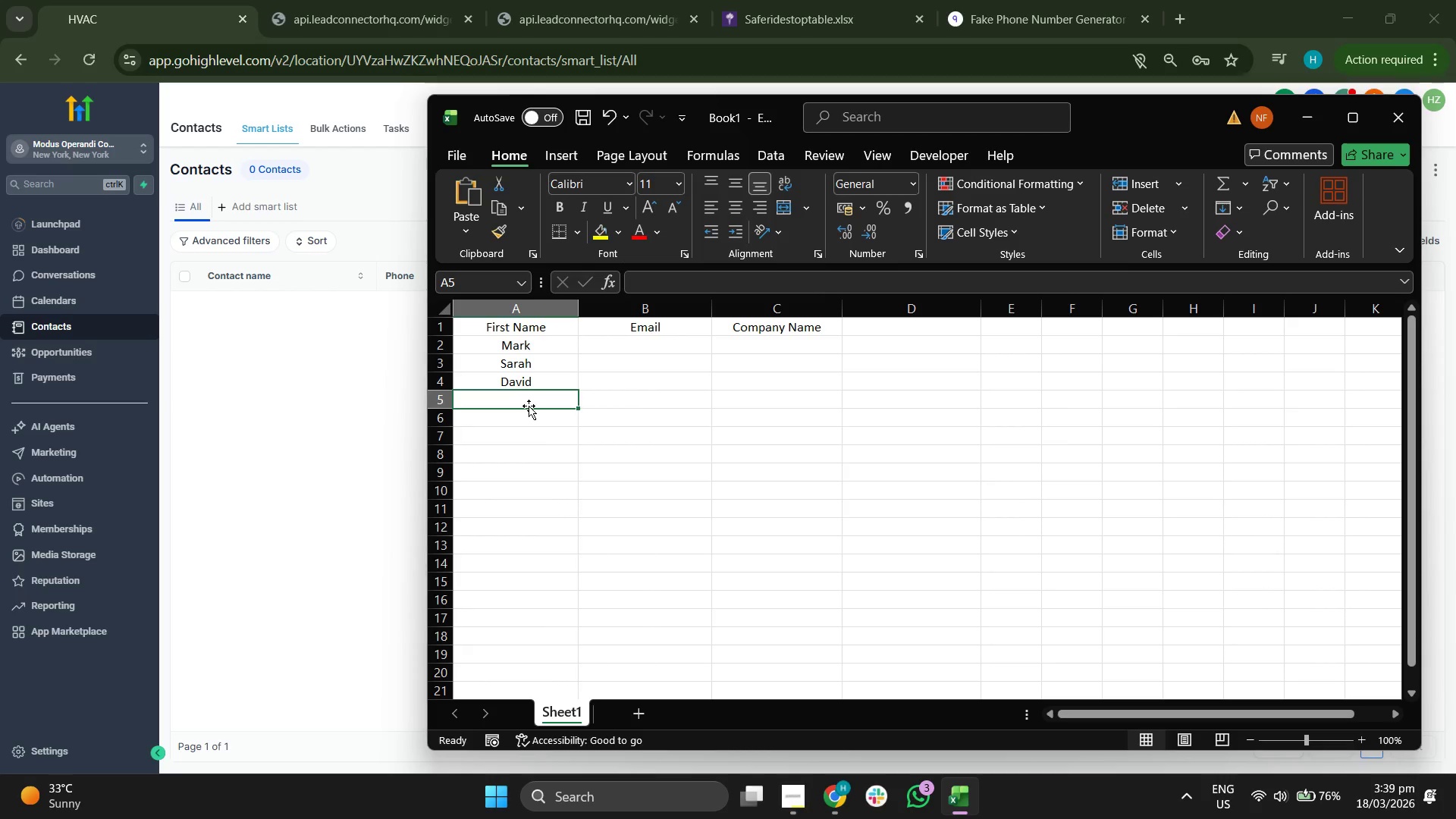 
type(Elena)
 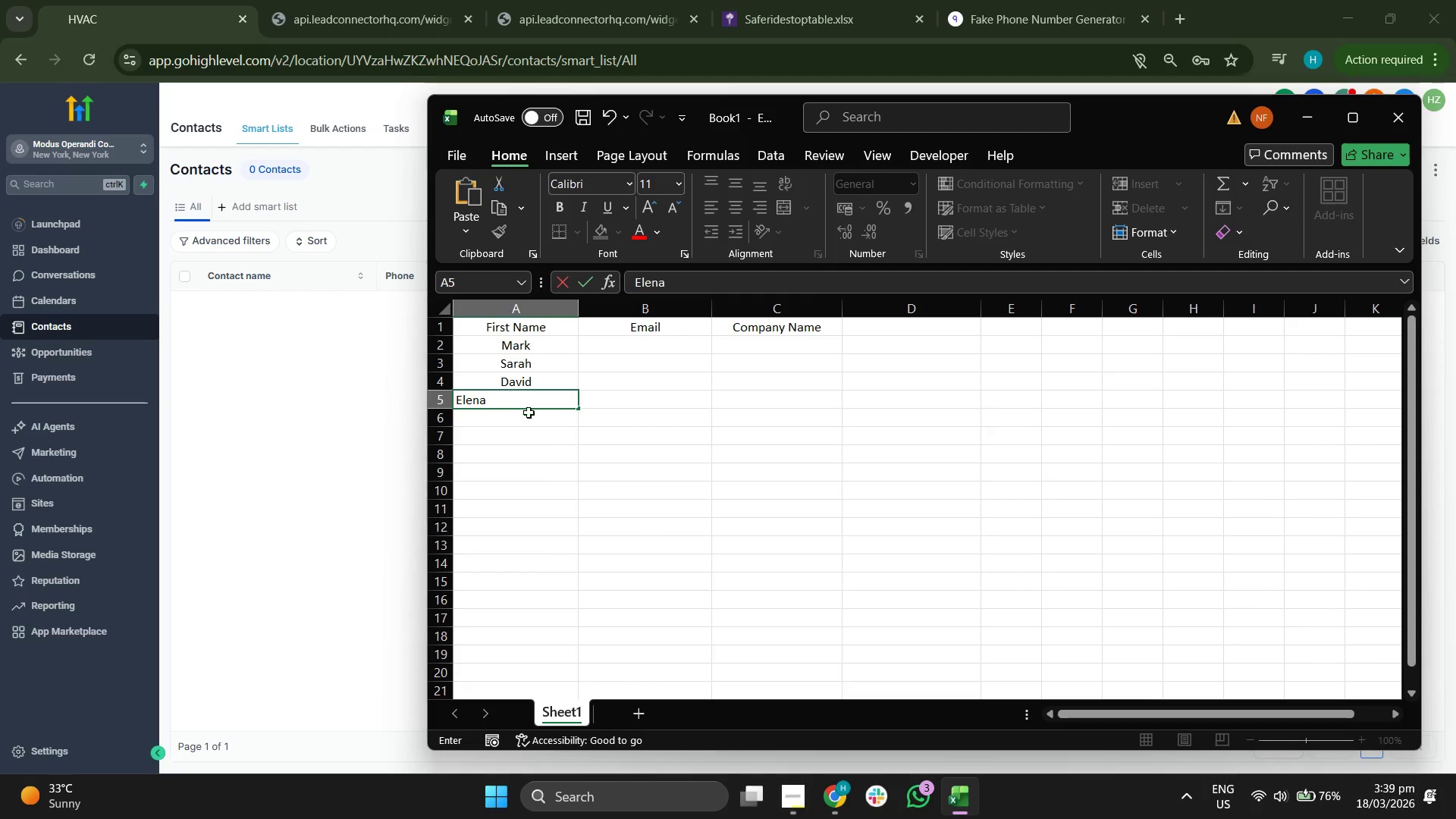 
left_click([533, 419])
 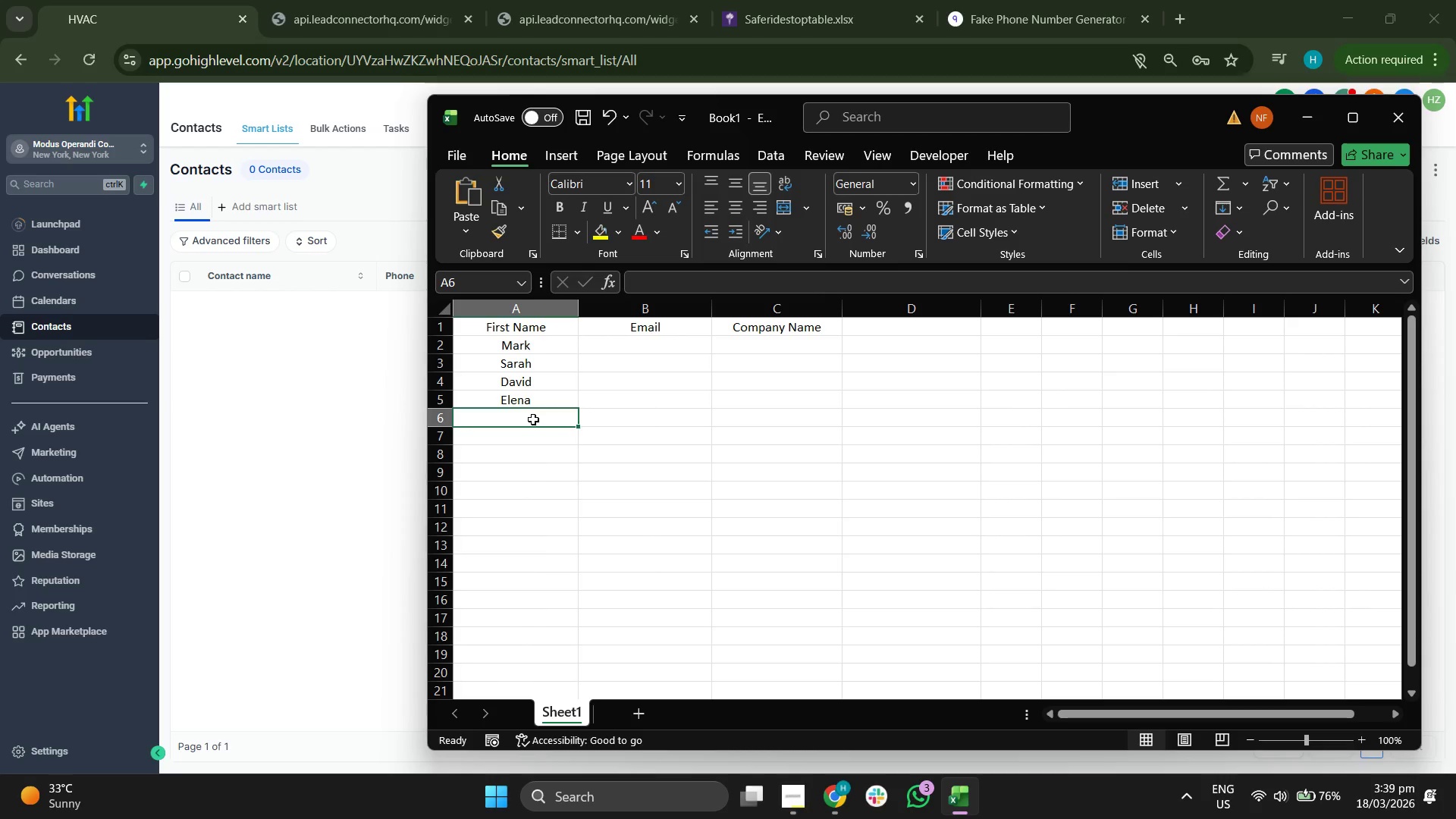 
type(r)
key(Backspace)
type(Robert)
 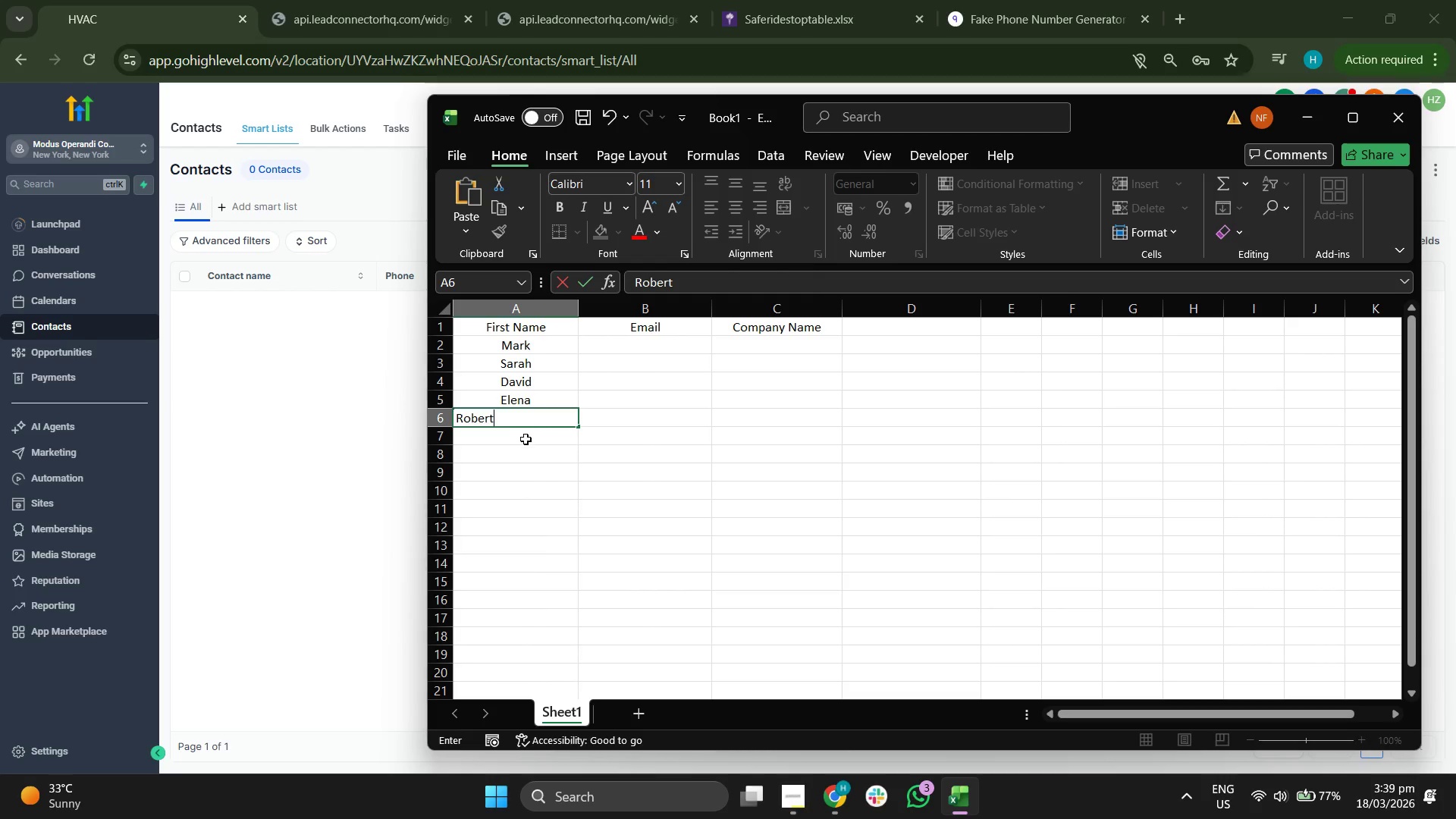 
left_click([520, 441])
 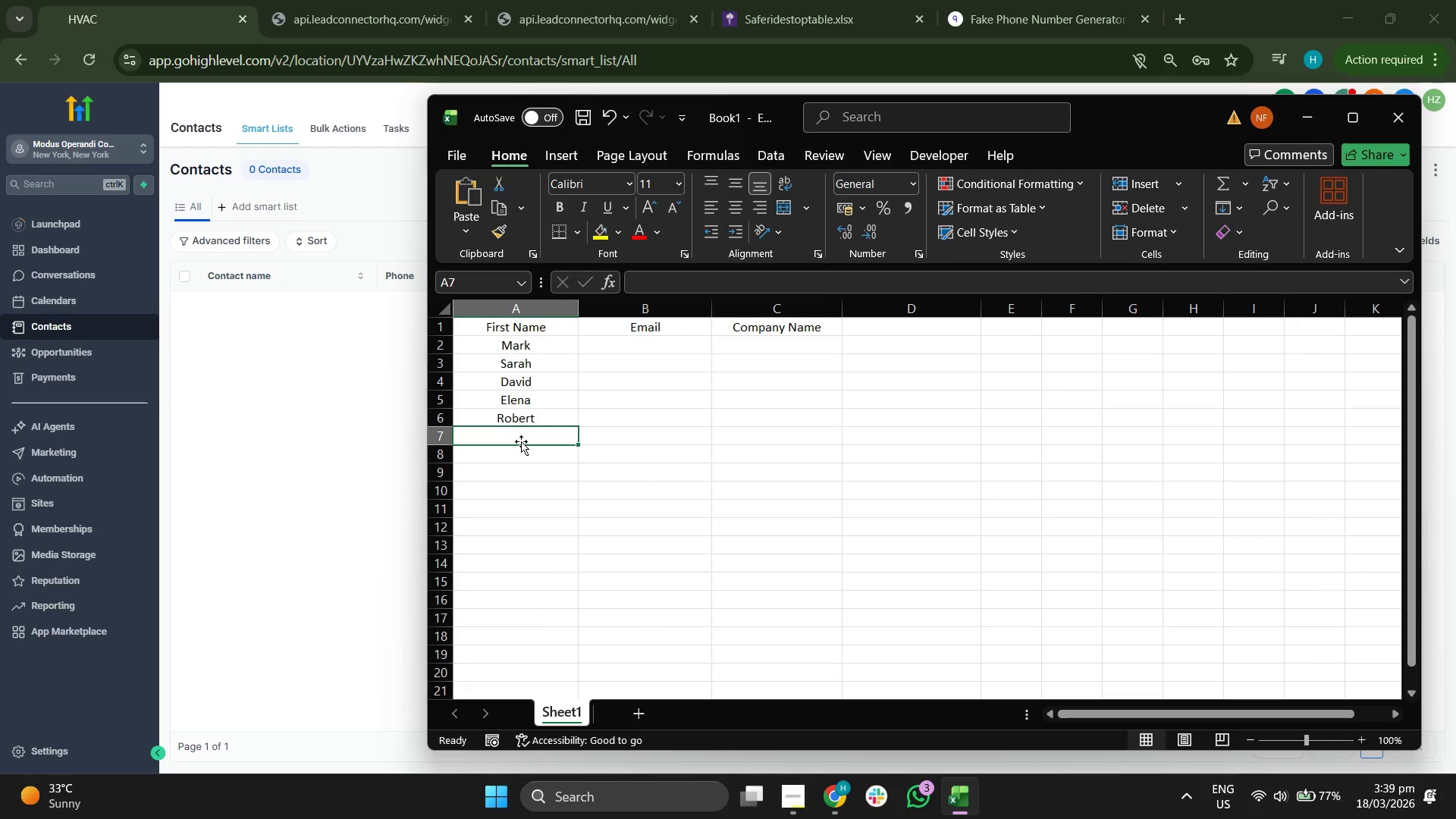 
type(James)
 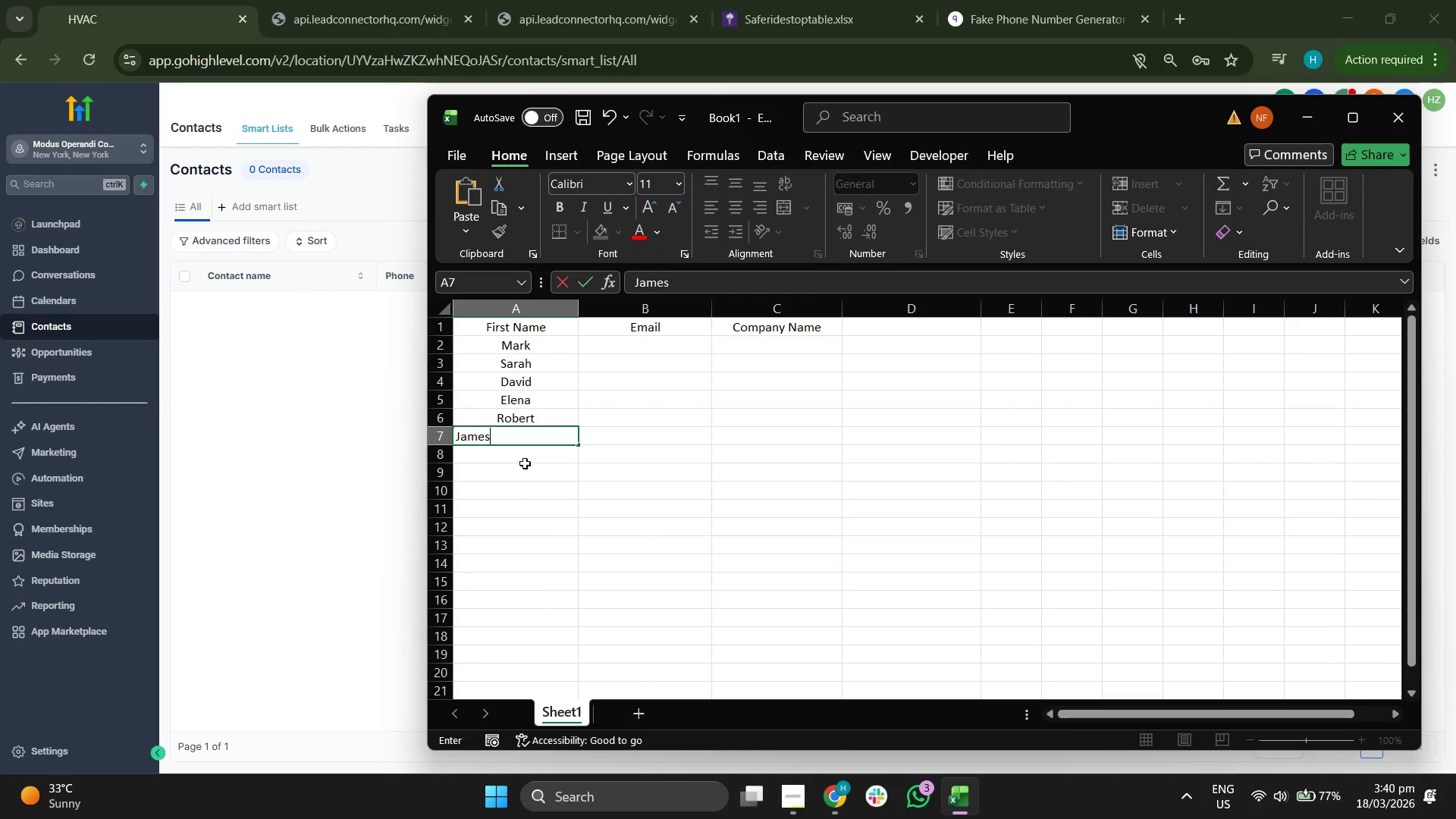 
left_click([525, 460])
 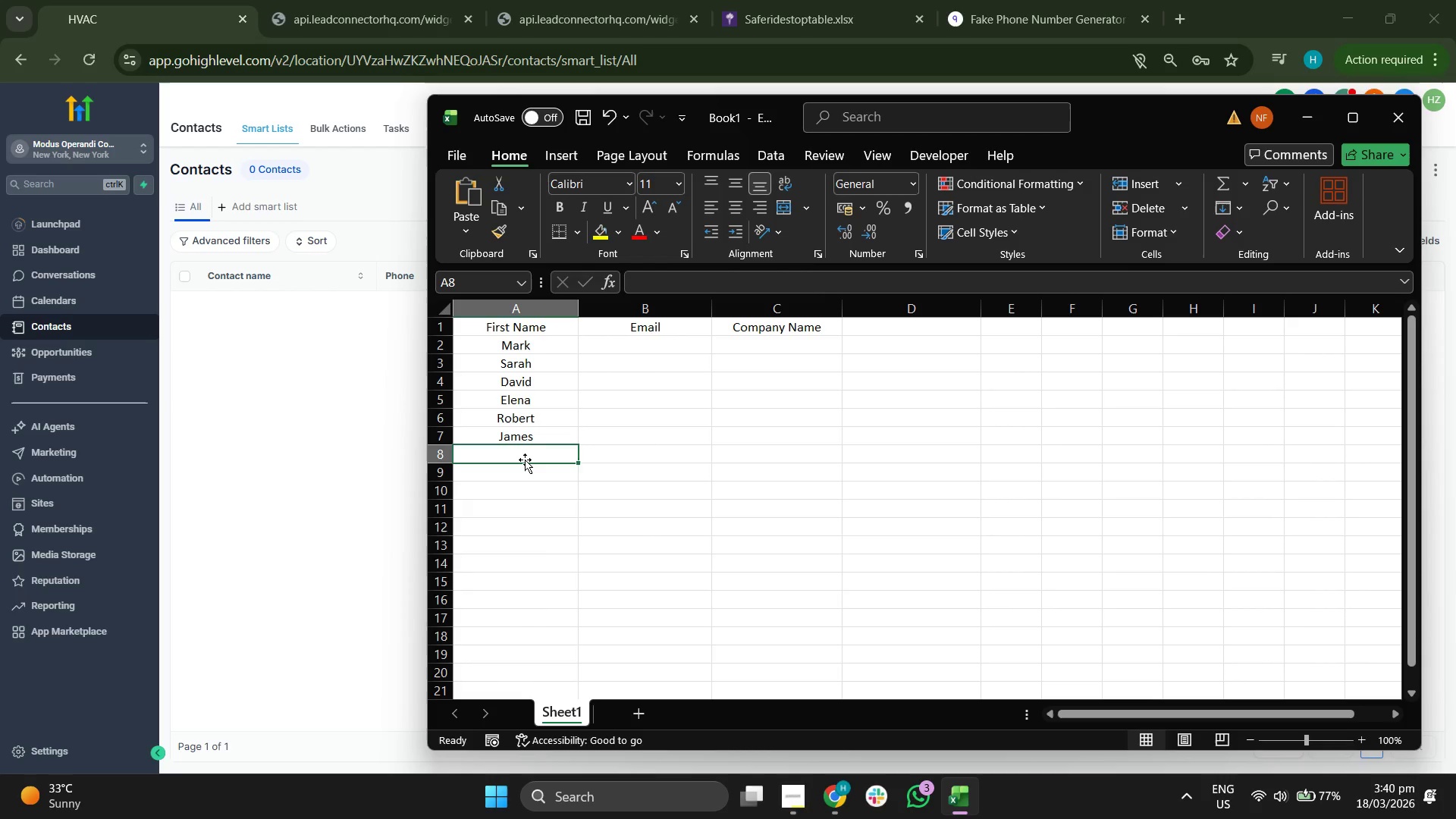 
type(Rul)
key(Backspace)
key(Backspace)
type(iley)
 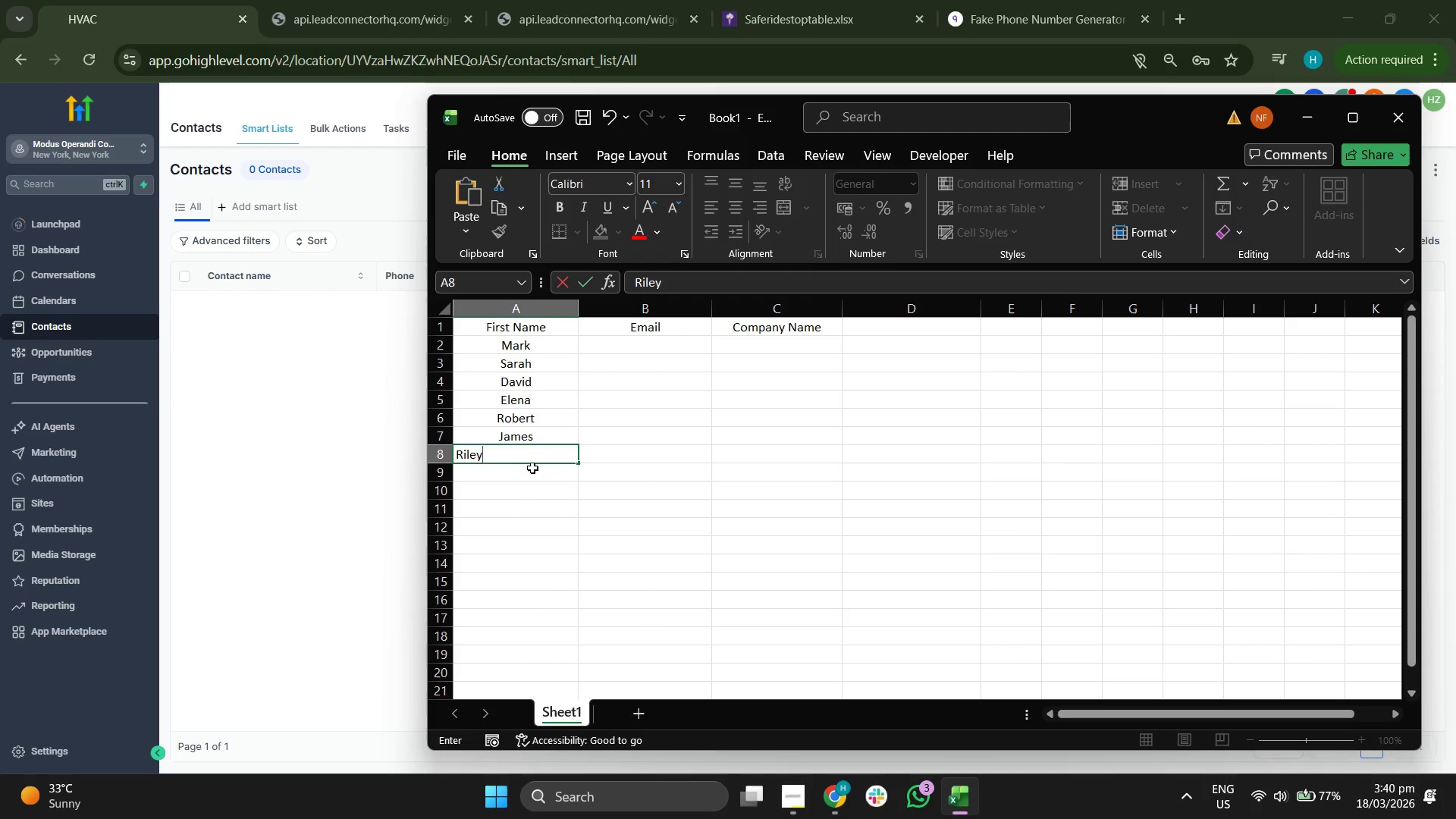 
left_click([540, 479])
 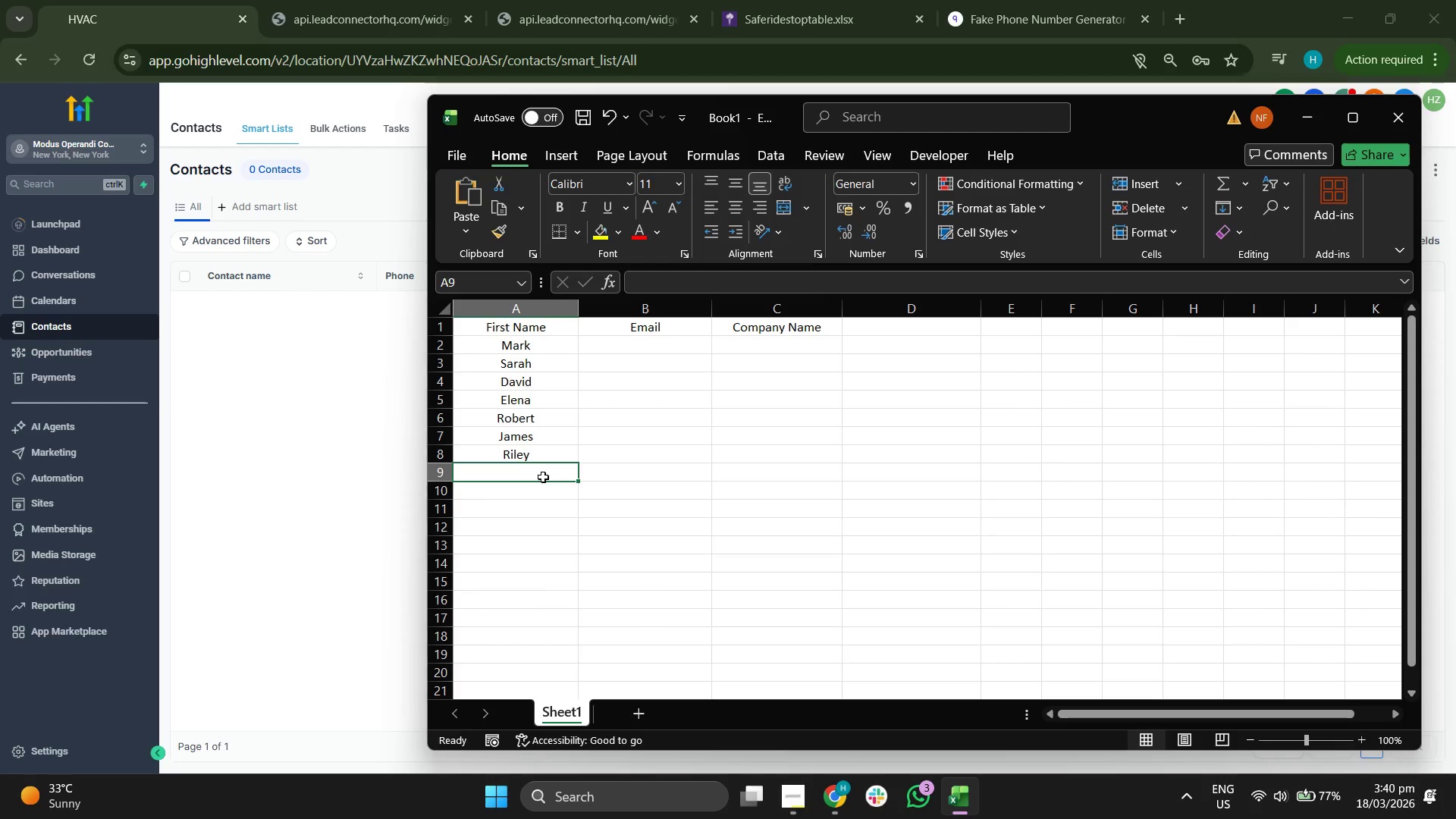 
type(H)
key(Backspace)
type(Jacob)
 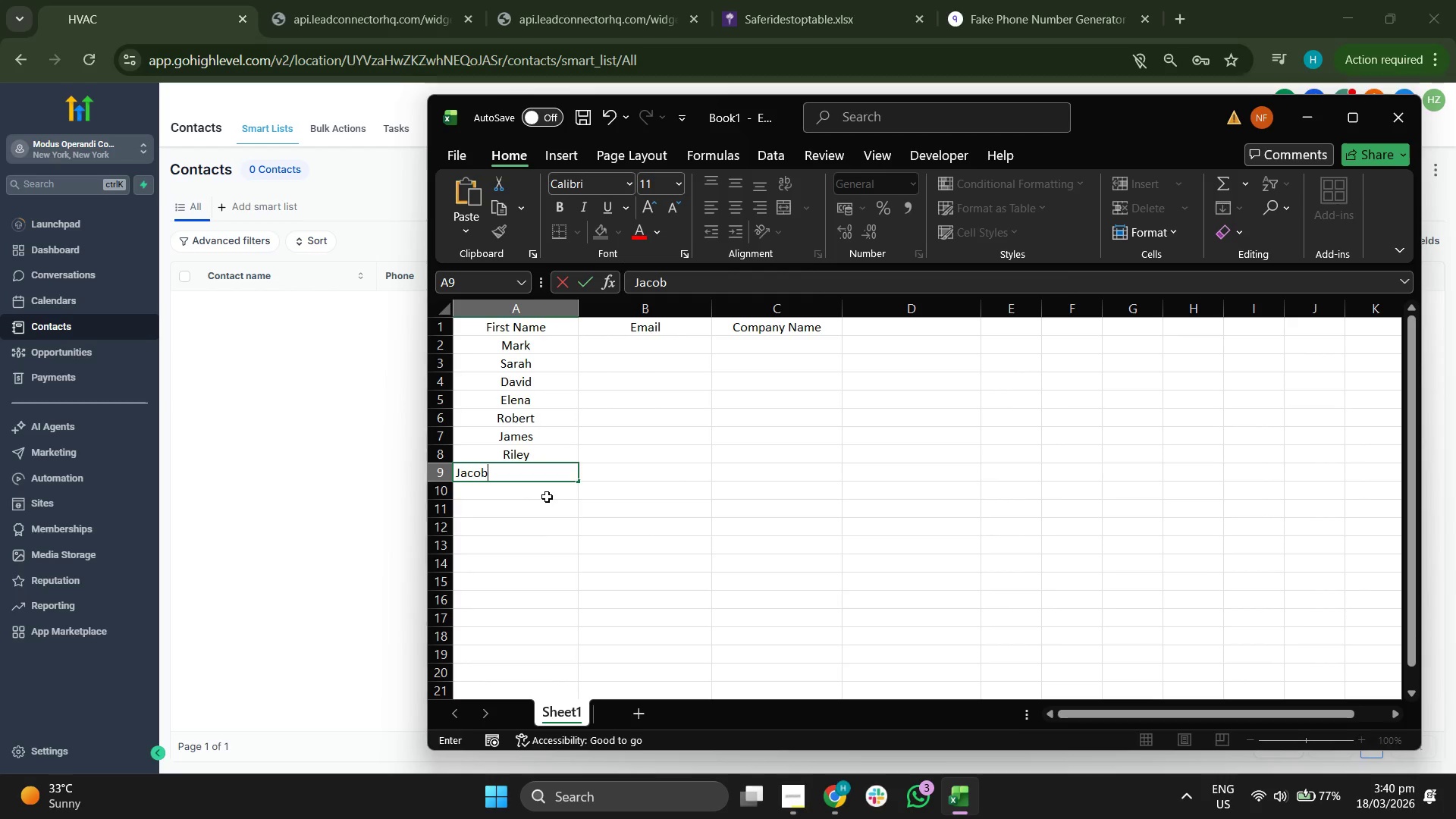 
left_click([547, 497])
 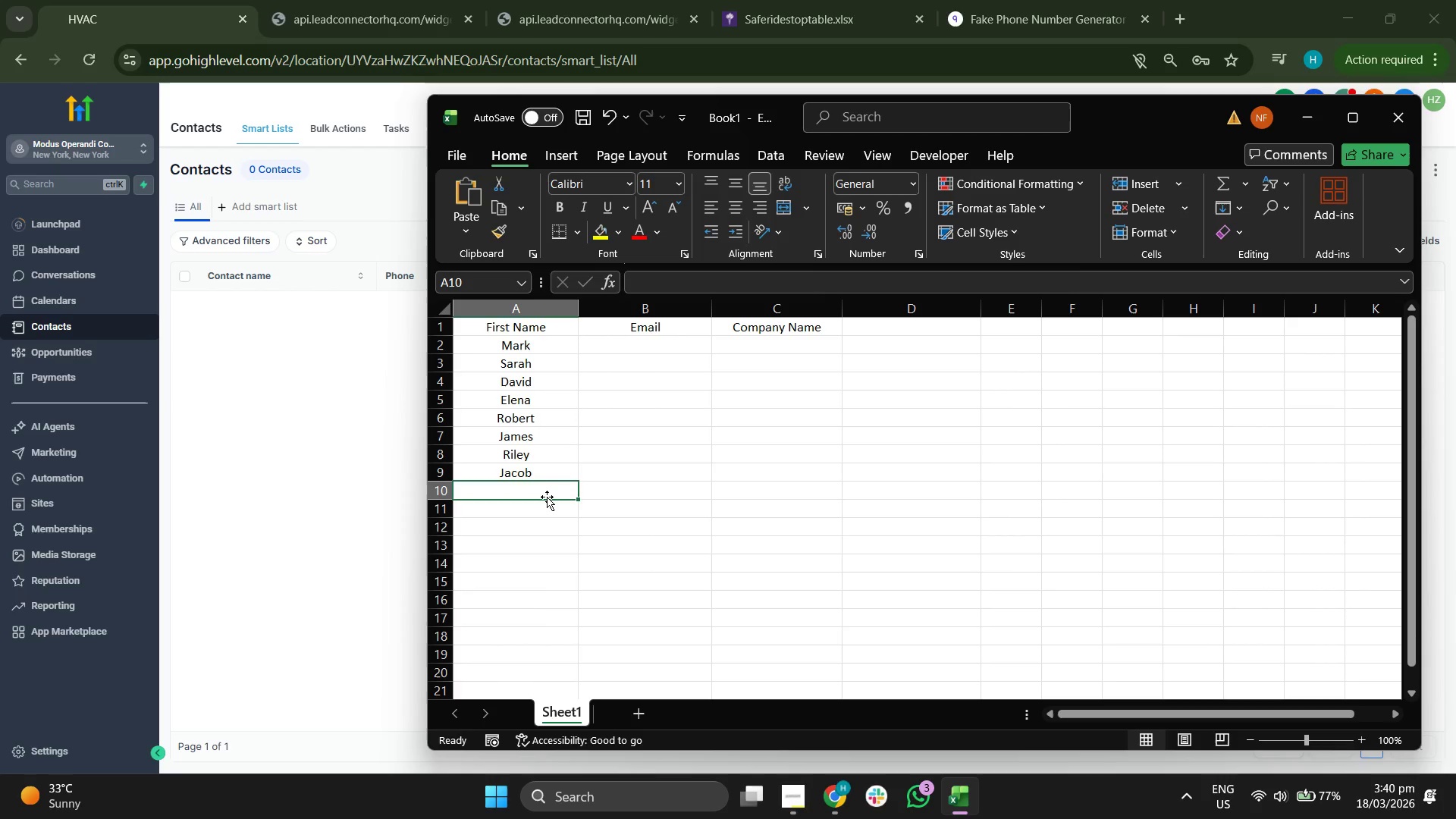 
type(Edward)
 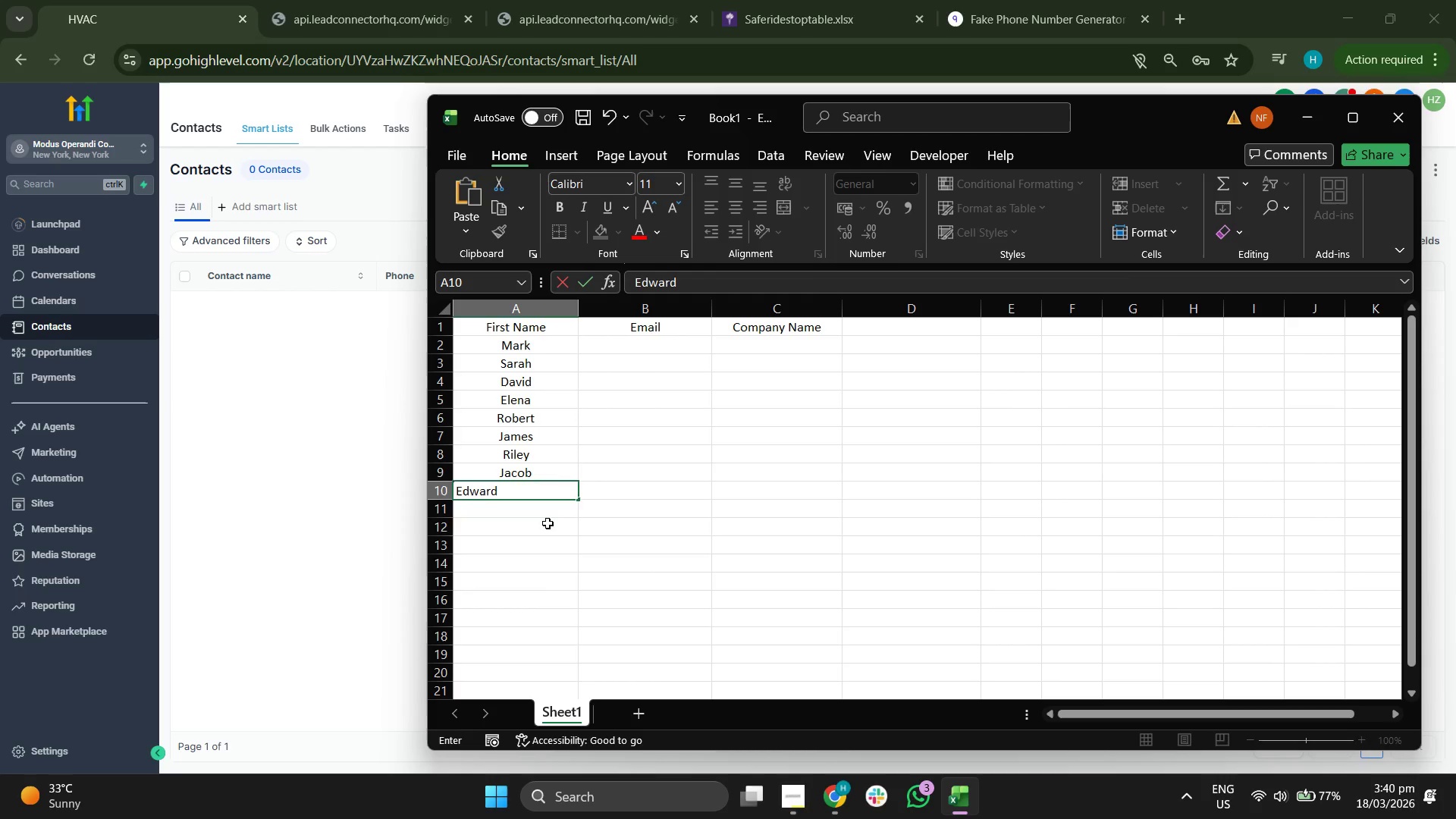 
left_click([547, 523])
 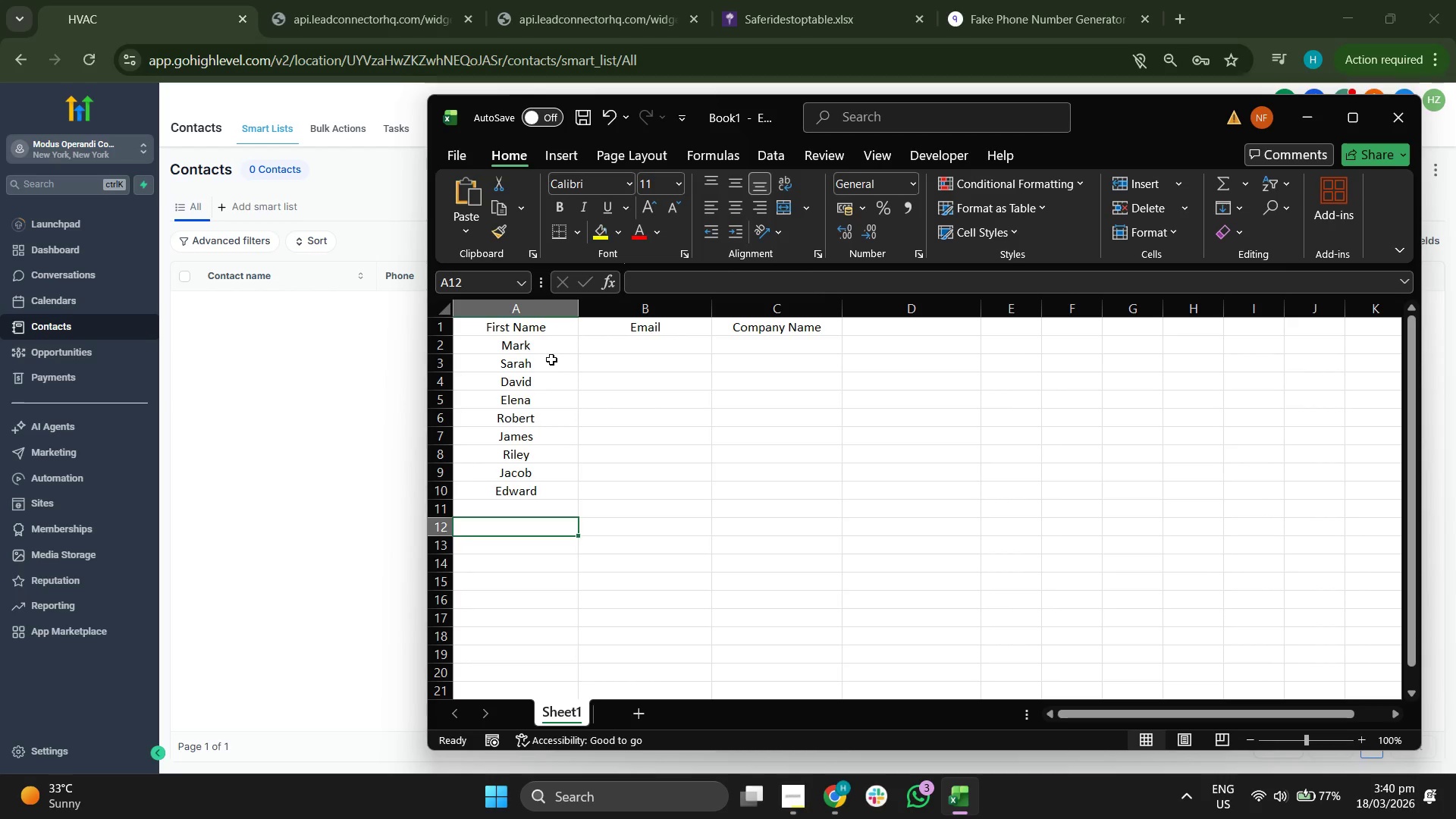 
left_click([558, 345])
 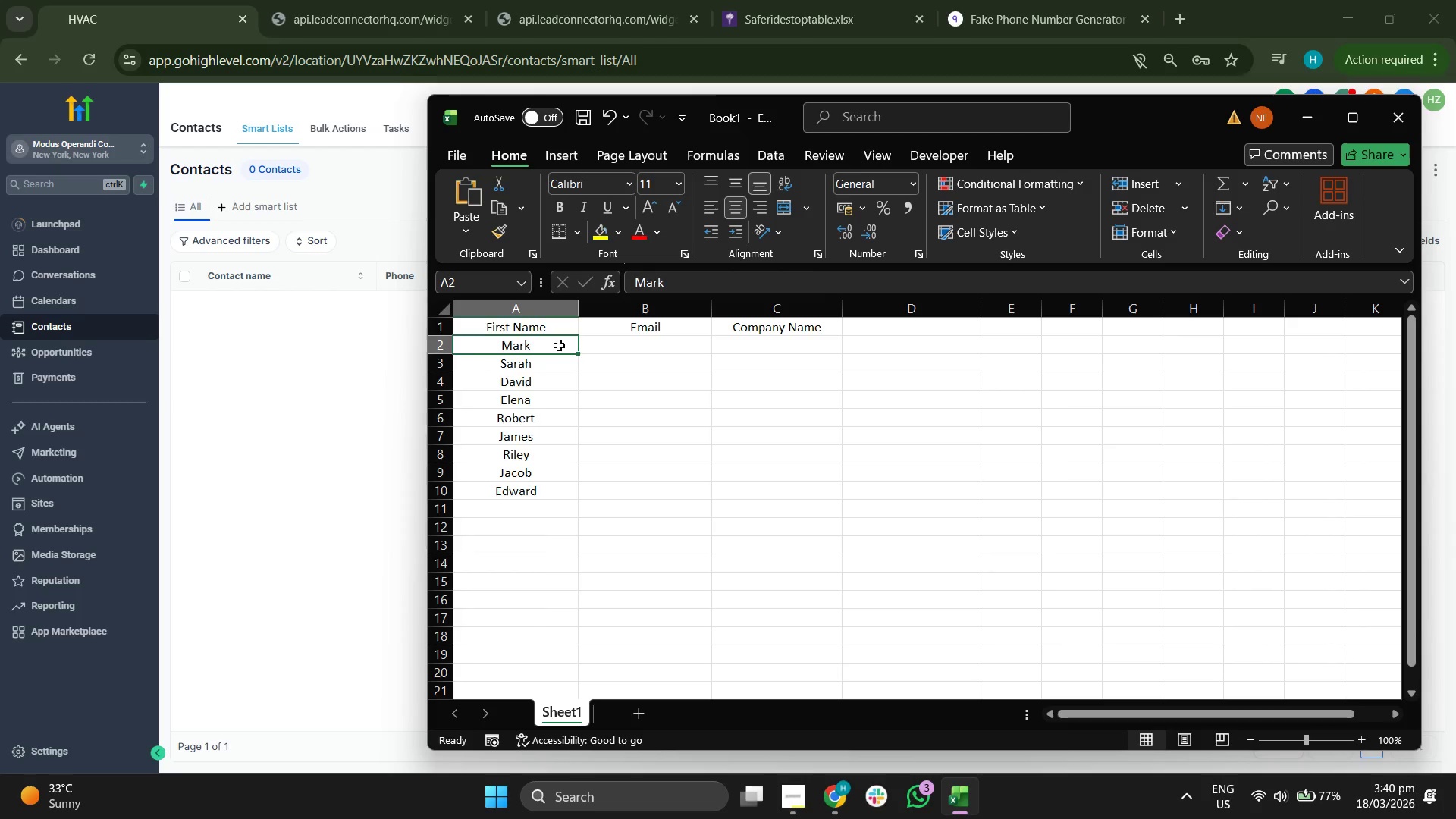 
key(ArrowDown)
 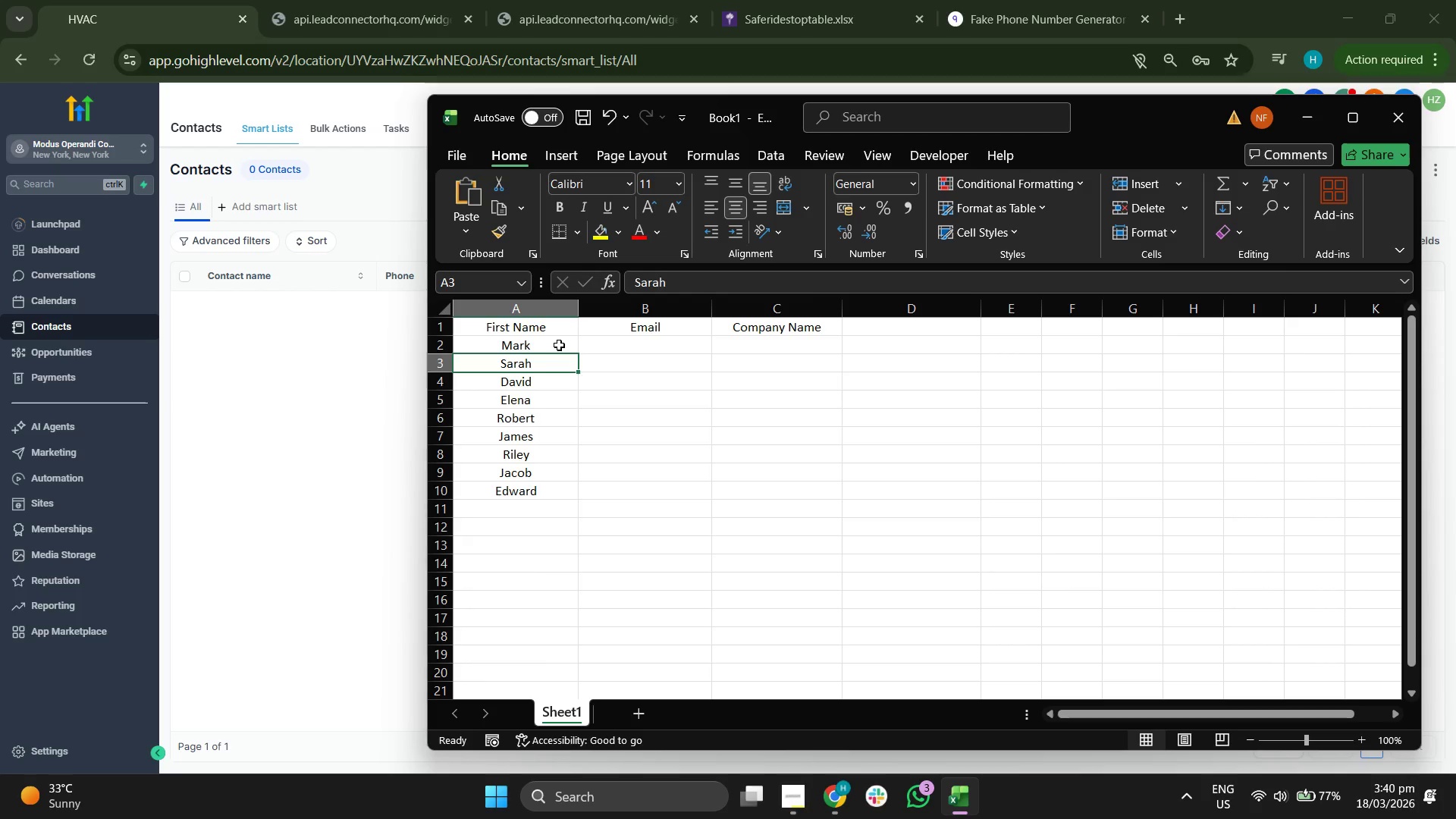 
key(ArrowDown)
 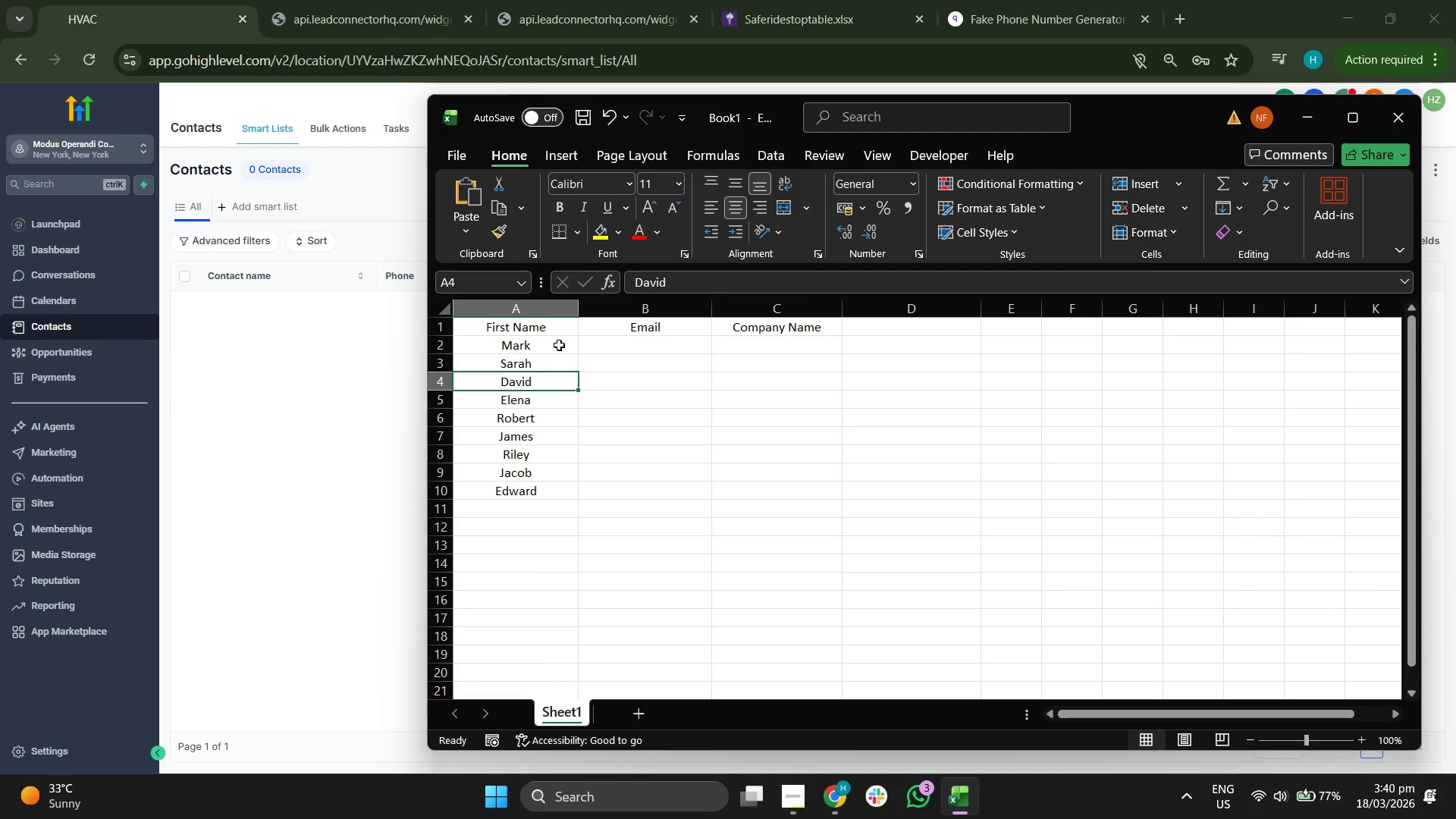 
key(ArrowDown)
 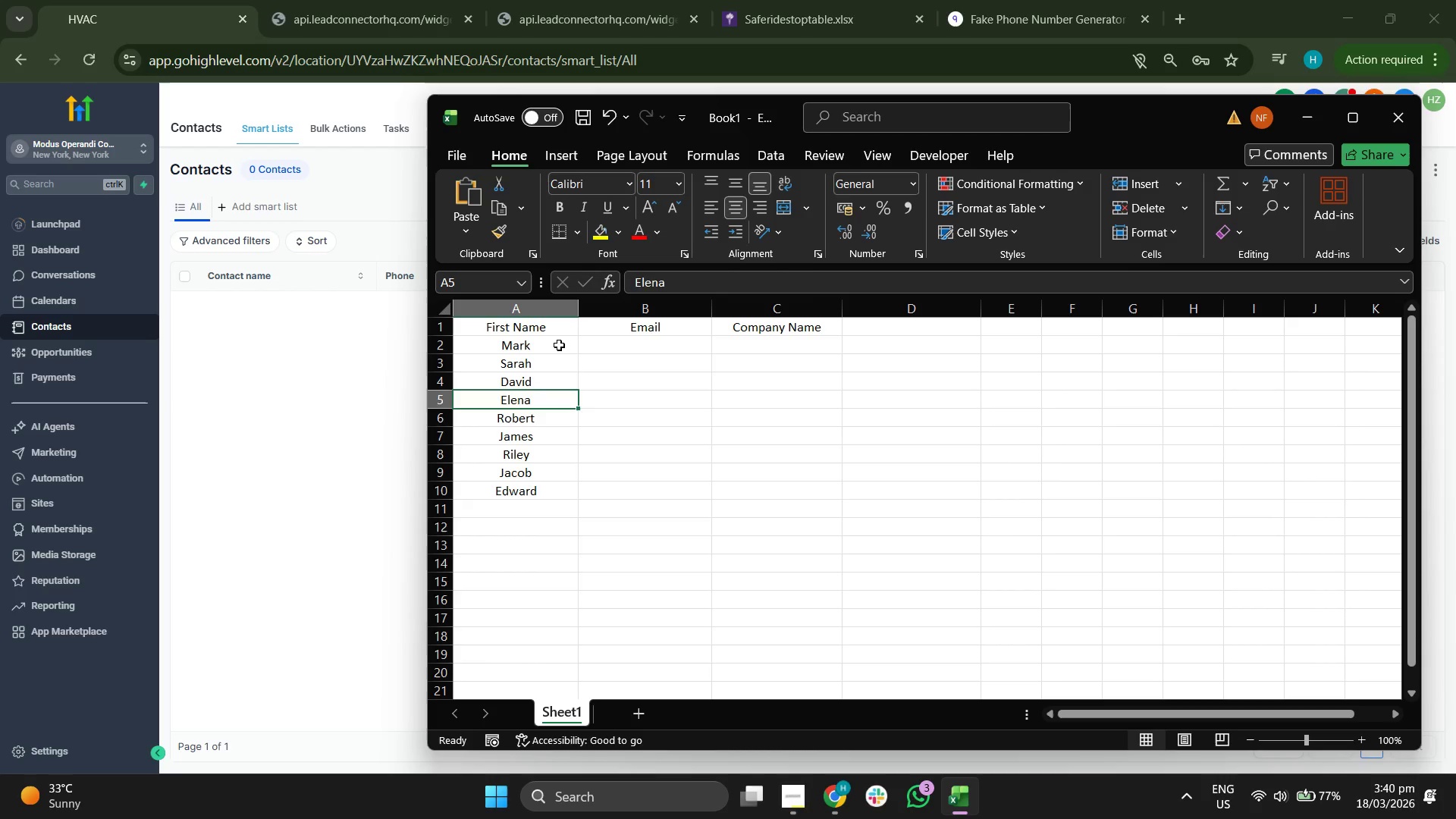 
key(ArrowDown)
 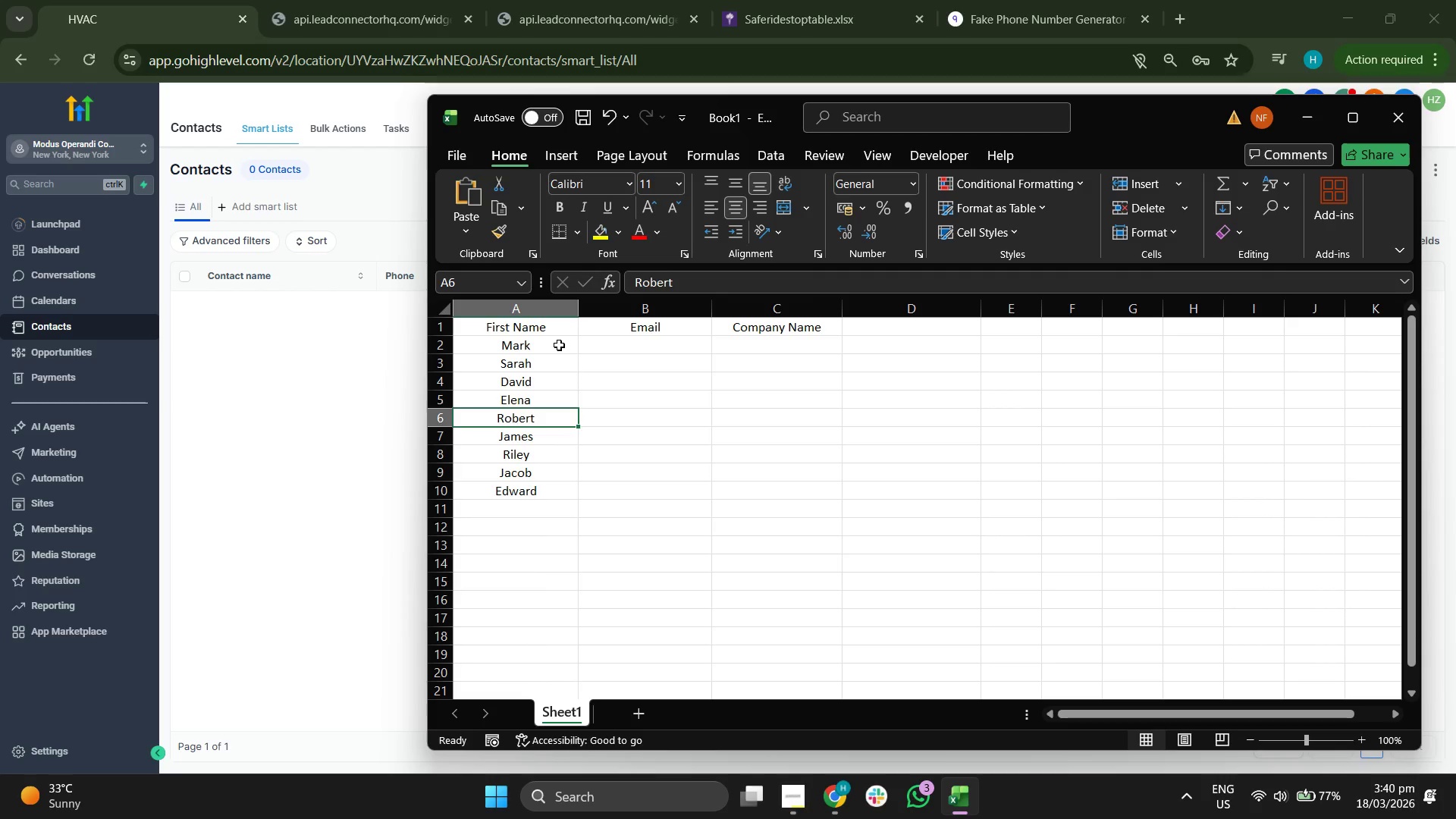 
key(ArrowDown)
 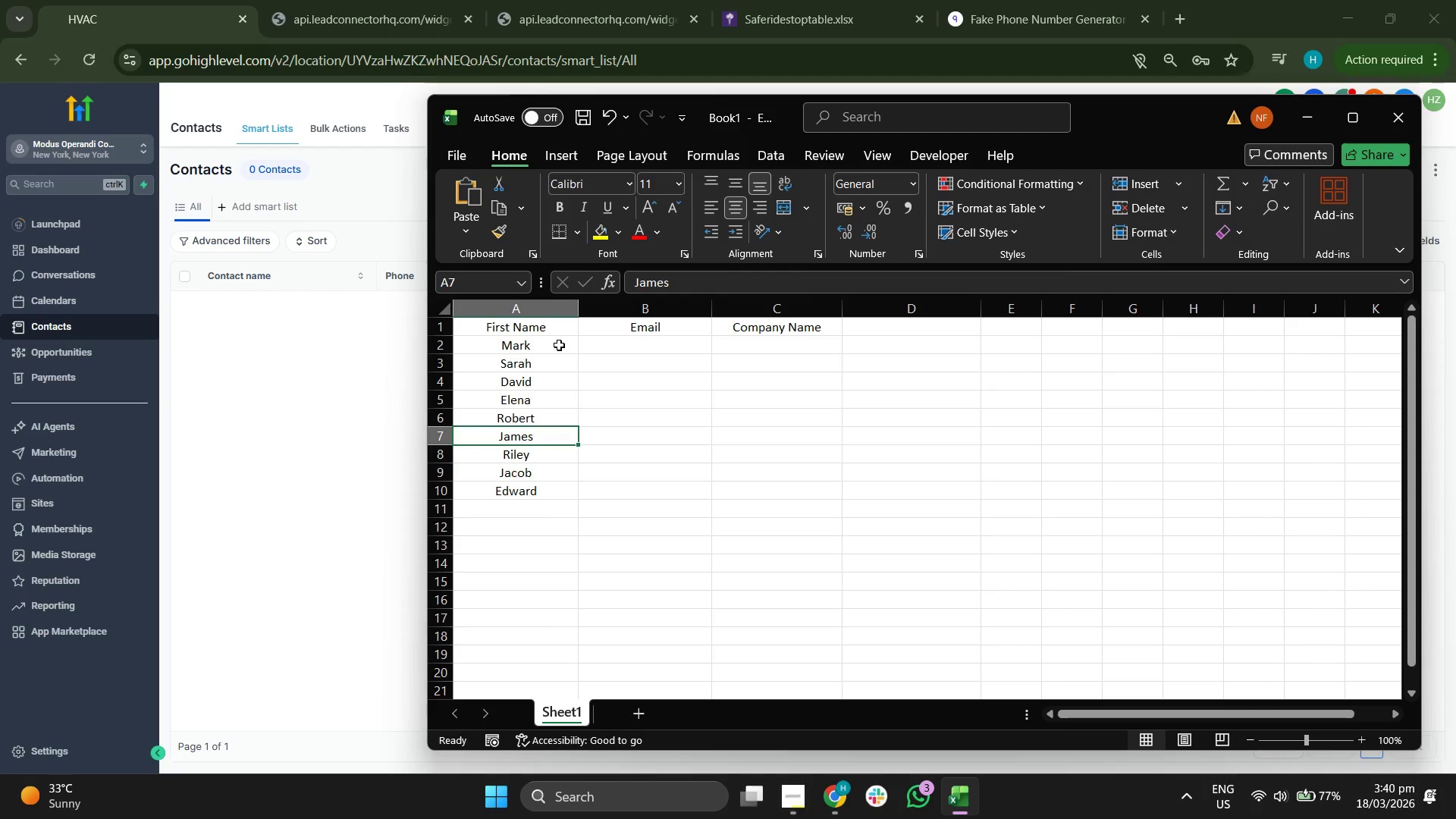 
key(ArrowDown)
 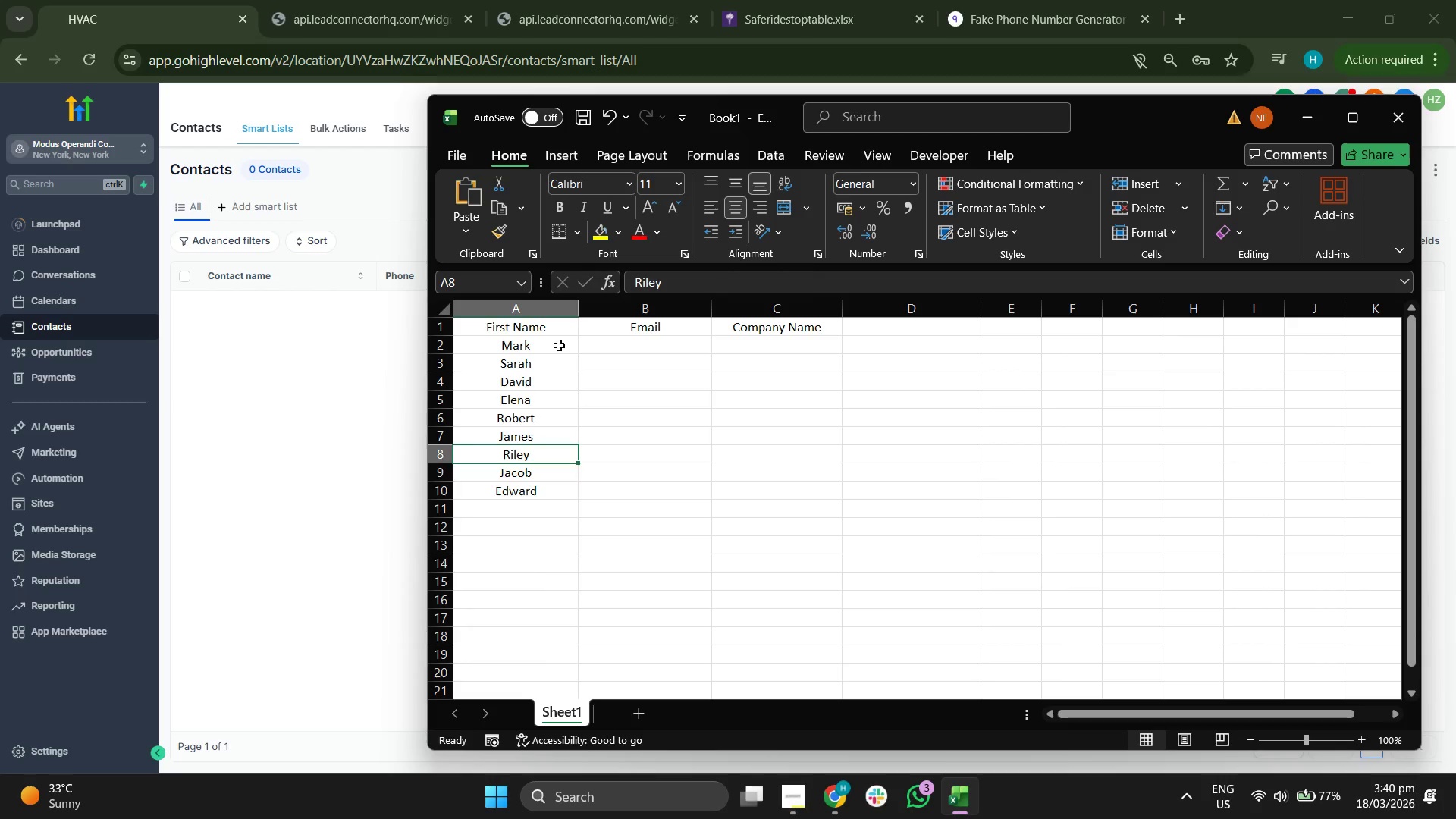 
key(ArrowDown)
 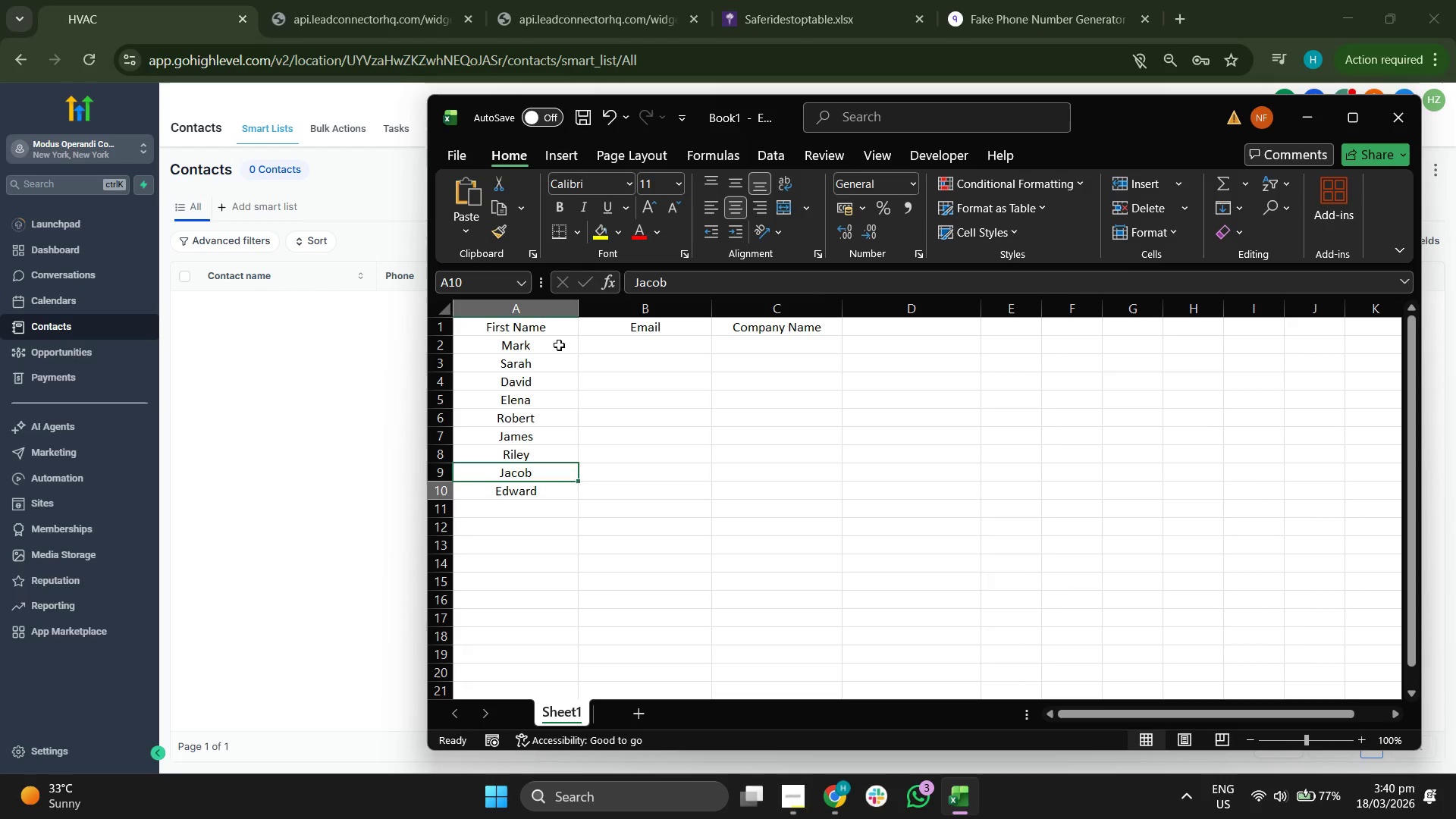 
key(ArrowDown)
 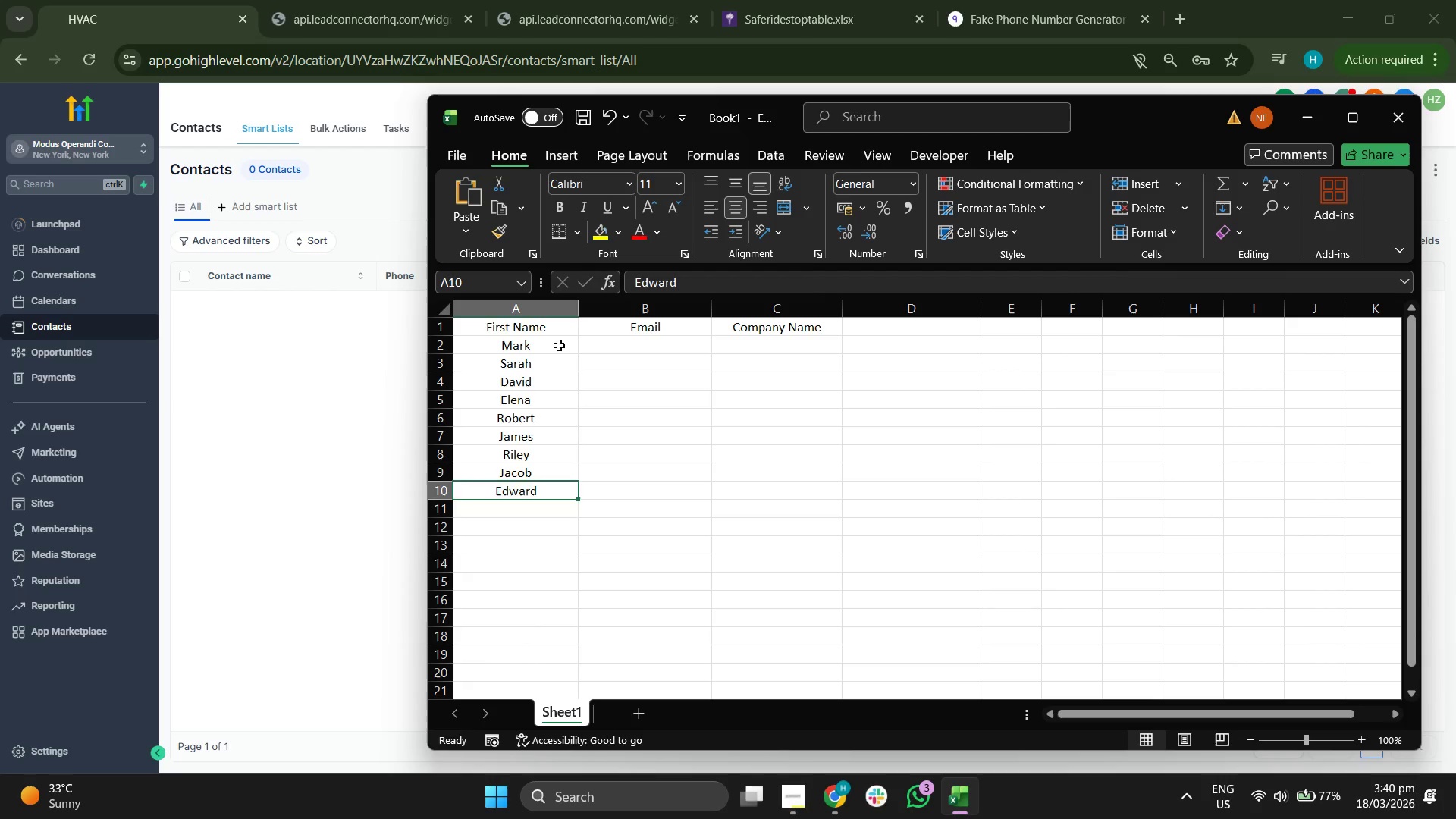 
key(ArrowDown)
 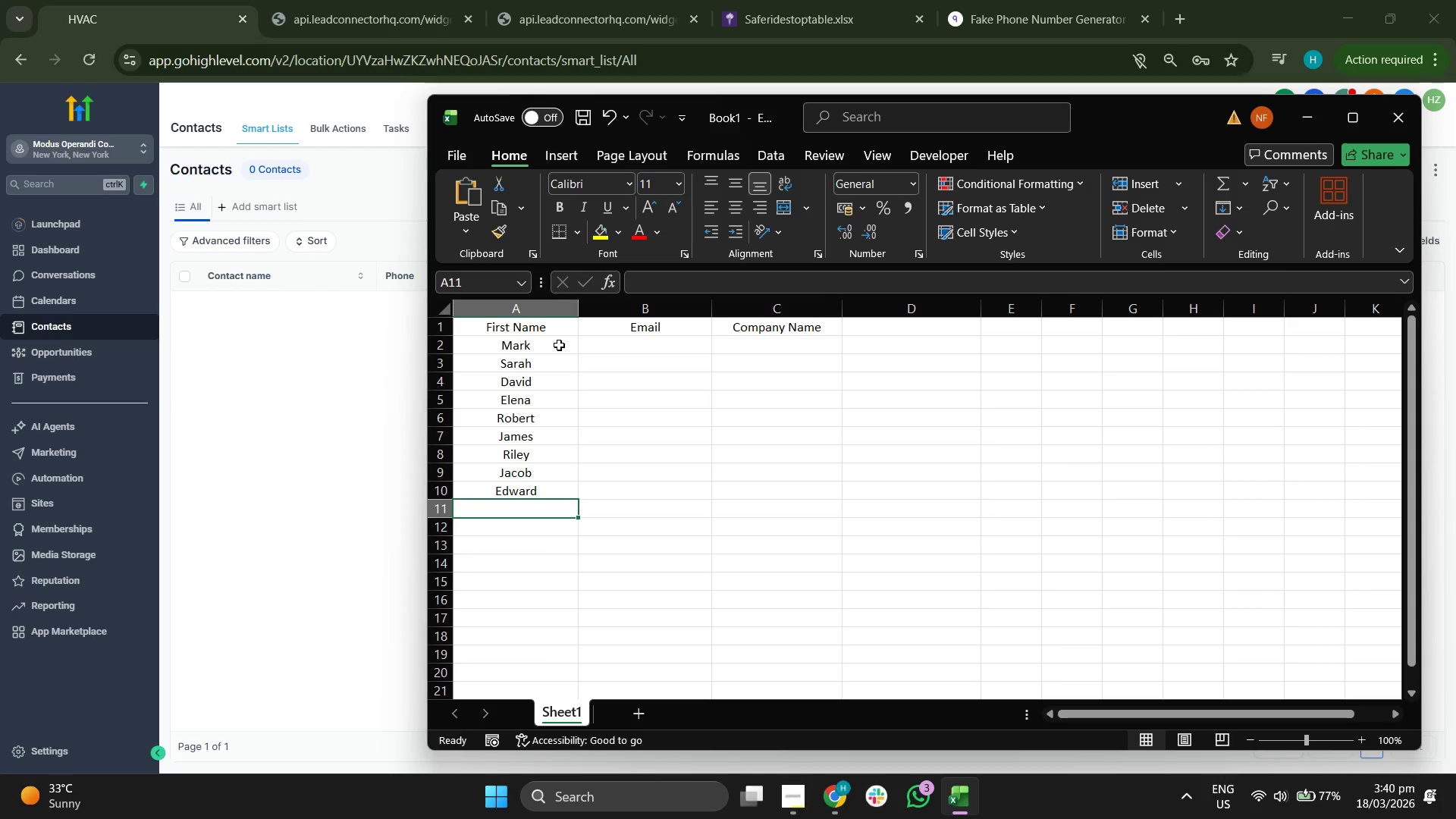 
type(Bella)
 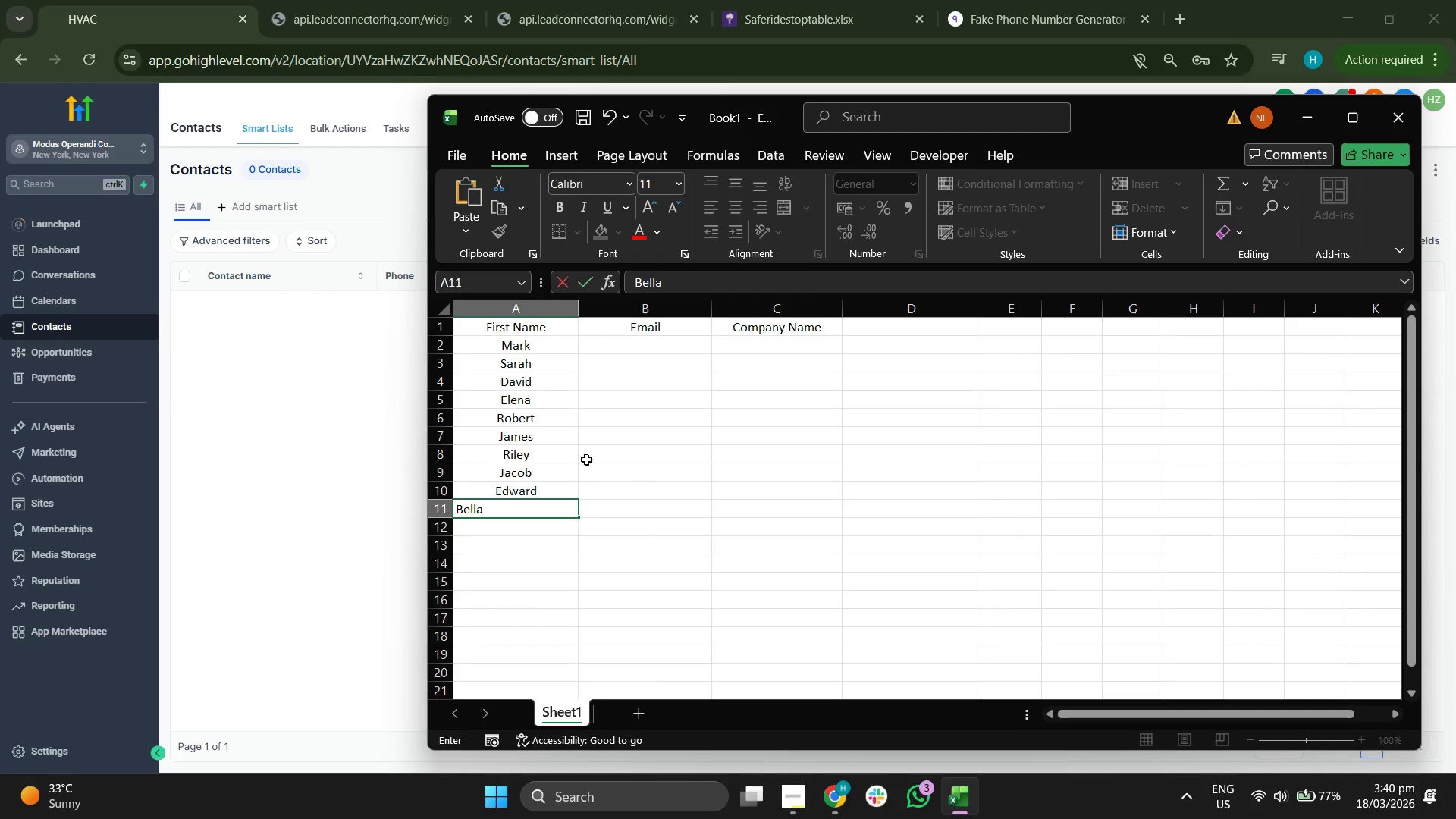 
left_click([549, 540])
 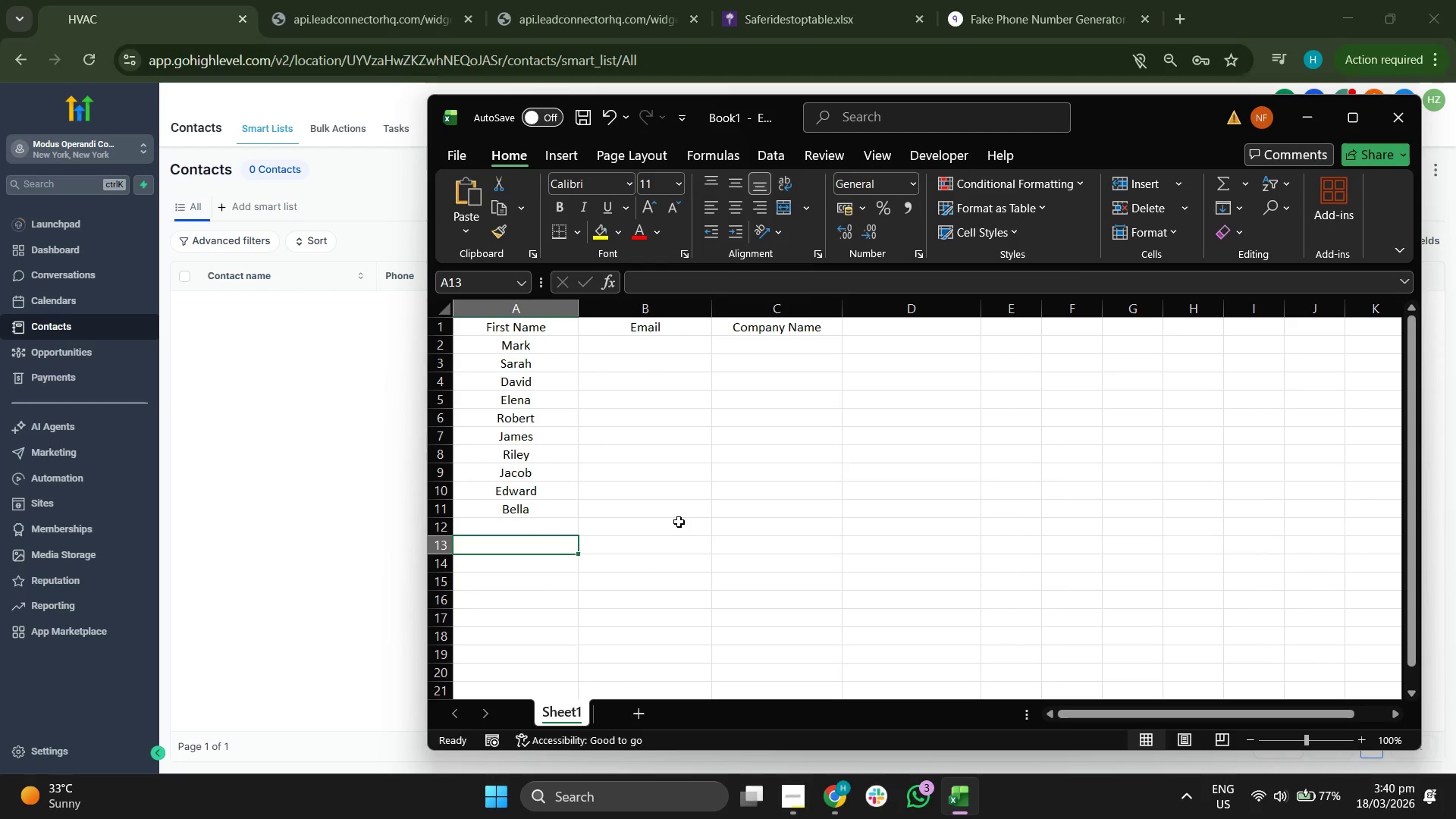 
left_click([679, 511])
 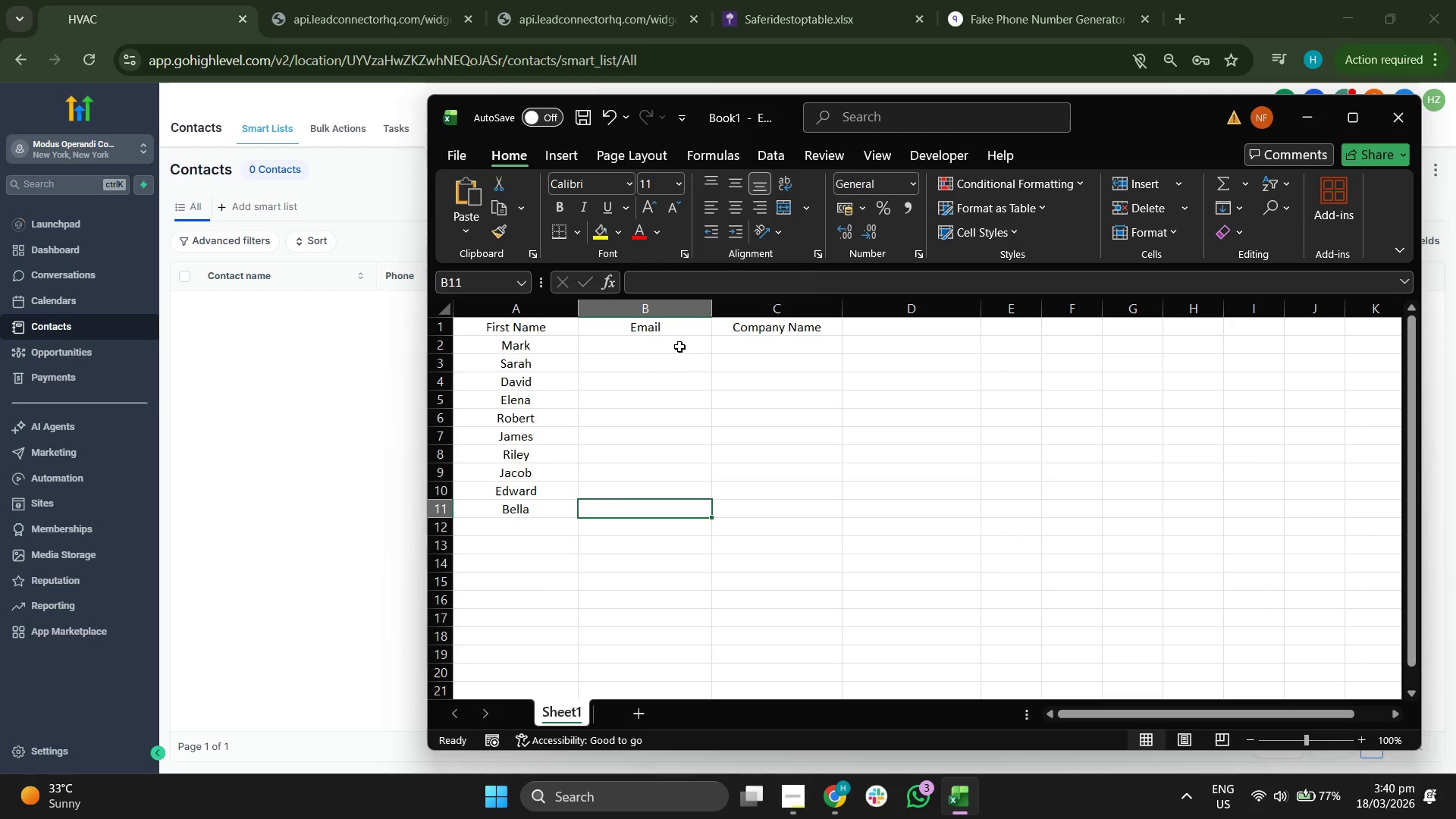 
left_click([678, 342])
 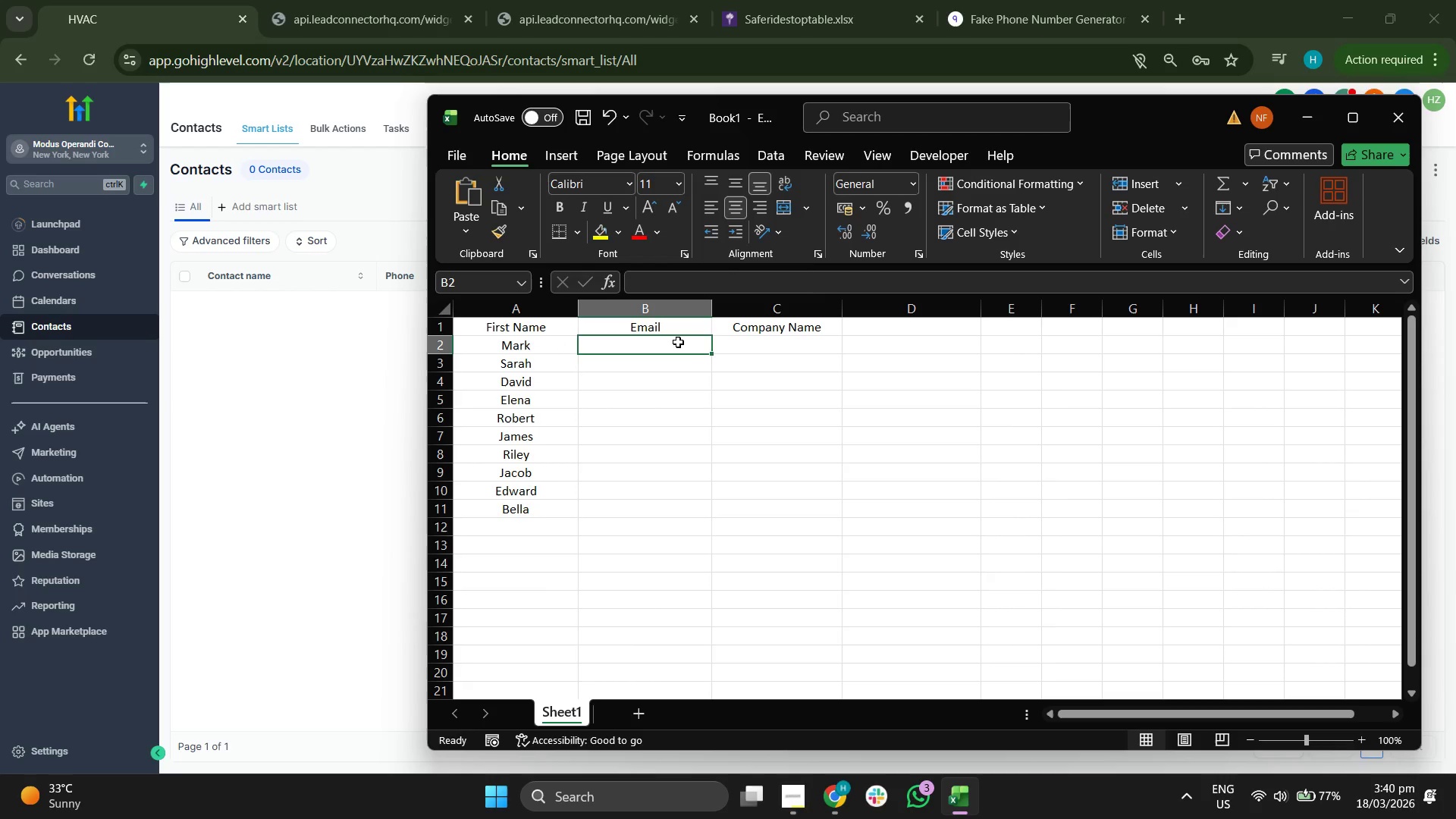 
type(M)
key(Backspace)
type(mark@greenacres.com)
 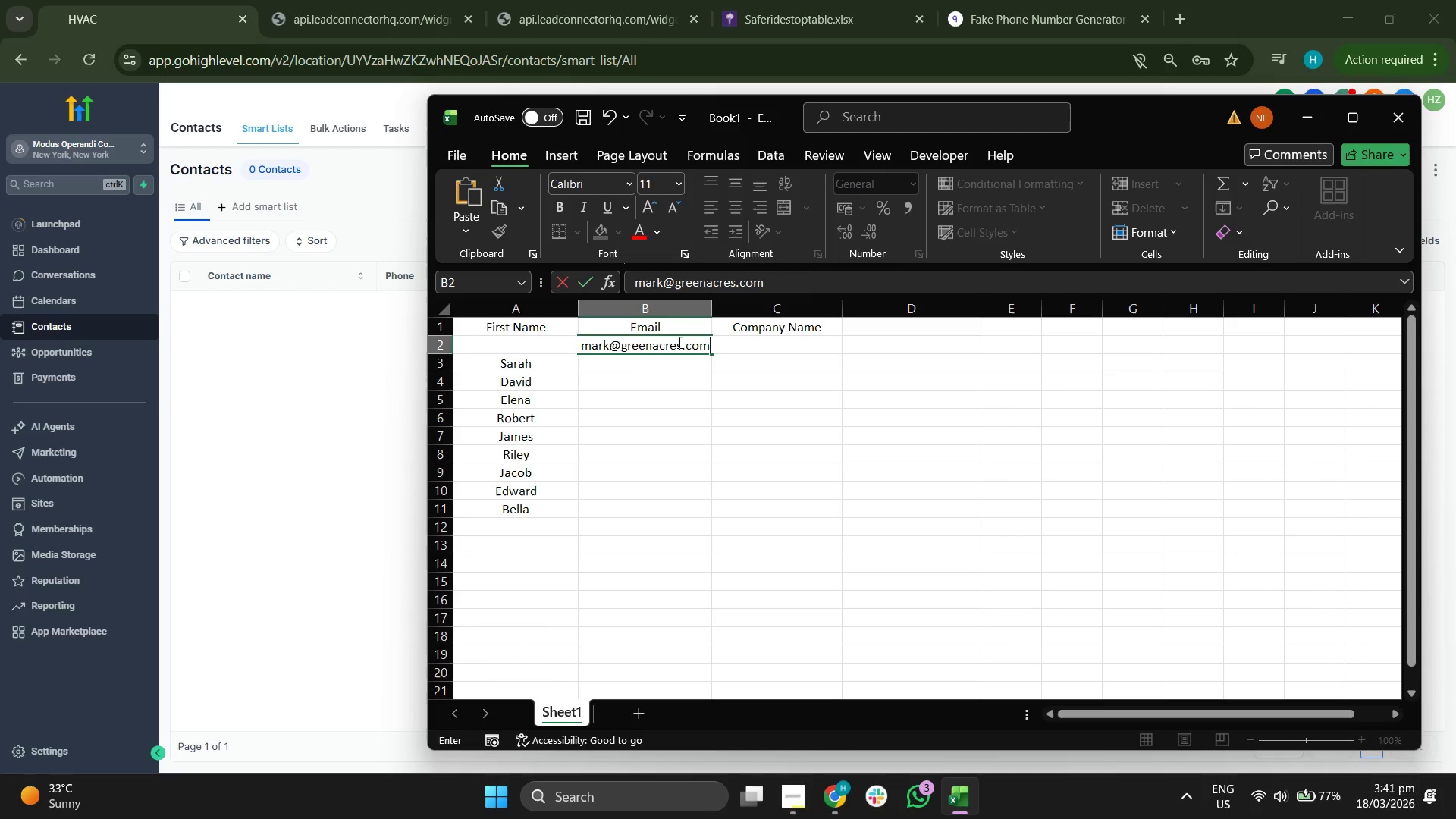 
left_click([678, 422])
 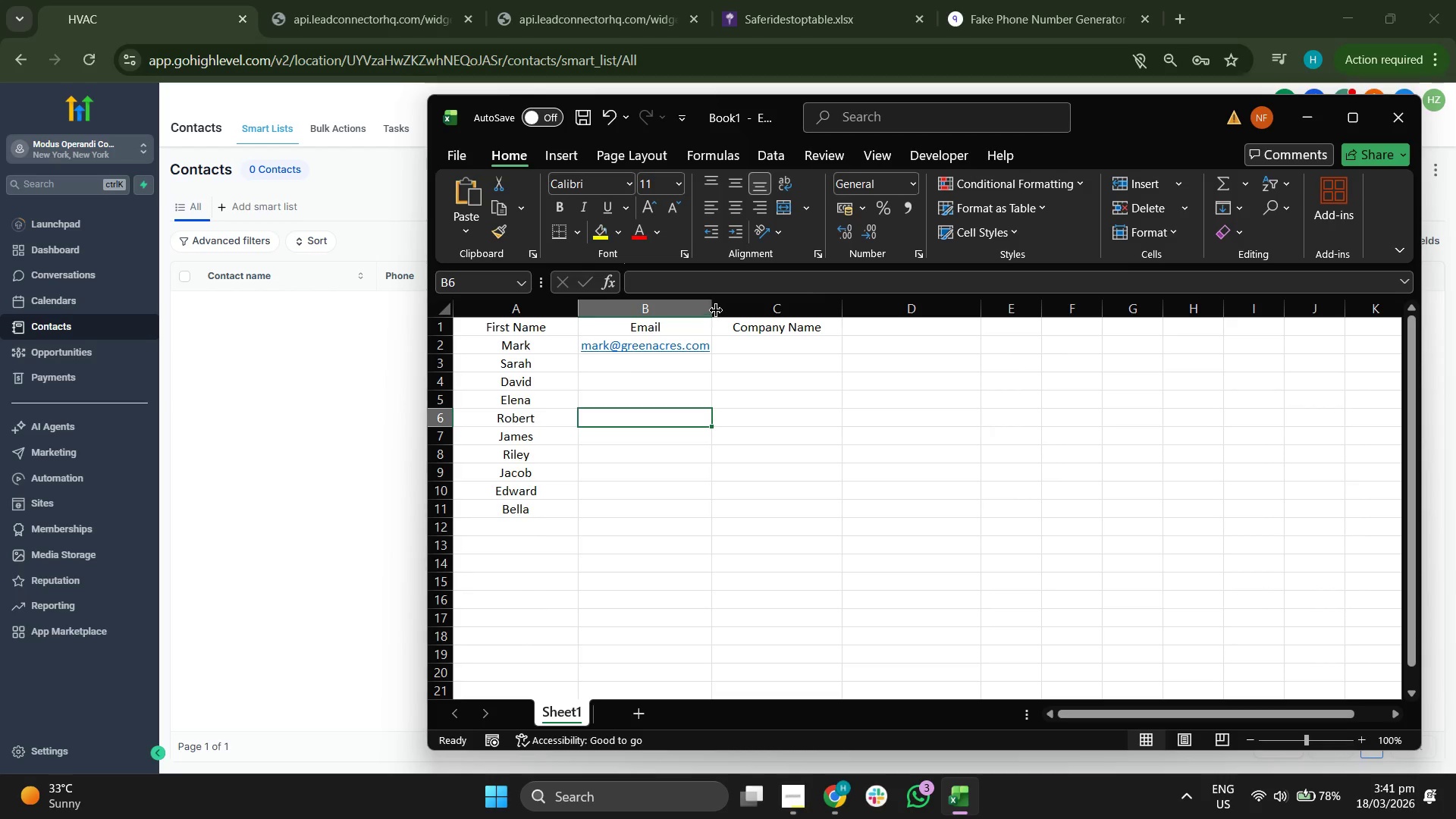 
left_click_drag(start_coordinate=[716, 310], to_coordinate=[742, 310])
 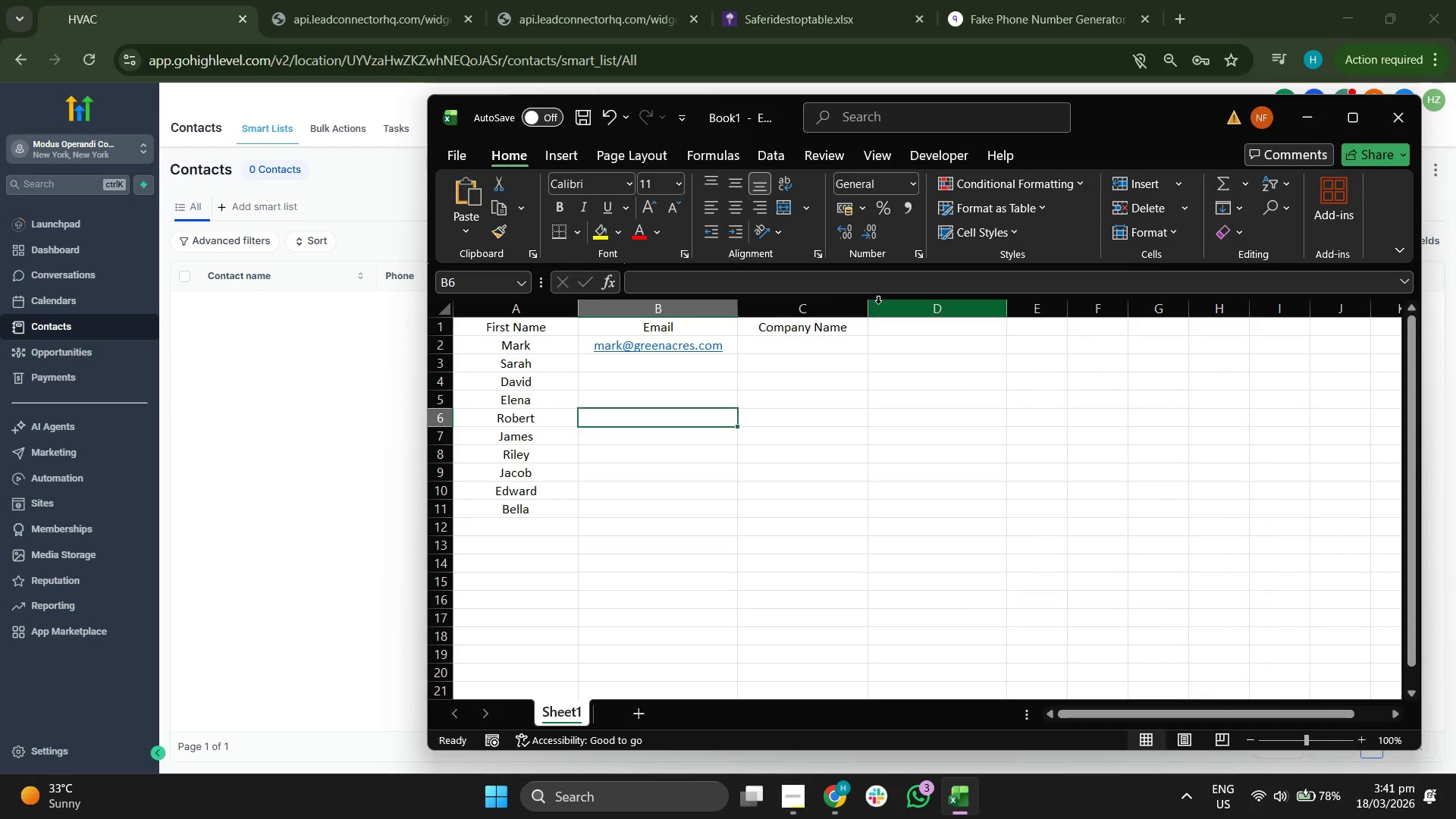 
left_click_drag(start_coordinate=[869, 304], to_coordinate=[983, 312])
 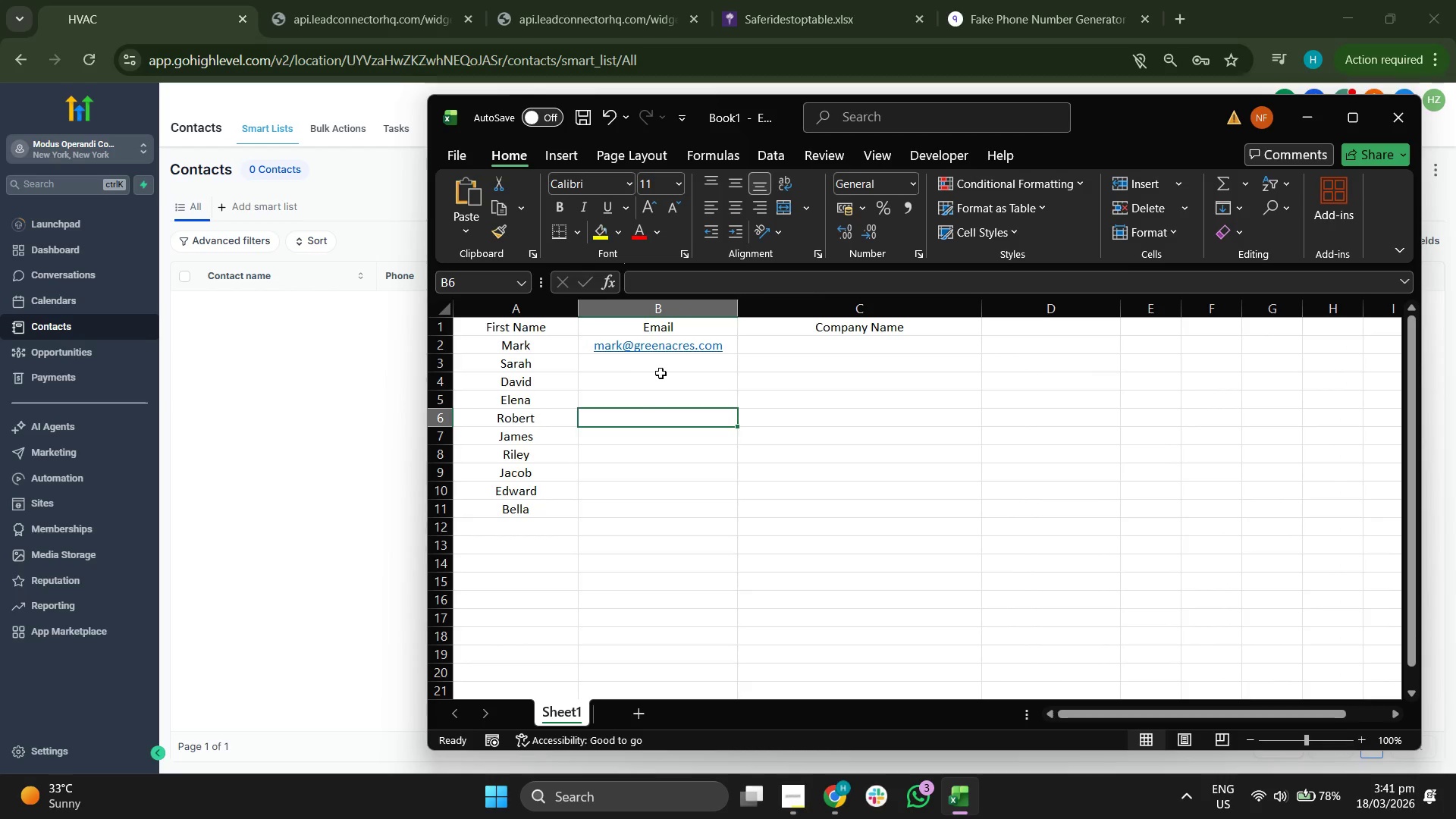 
left_click([667, 369])
 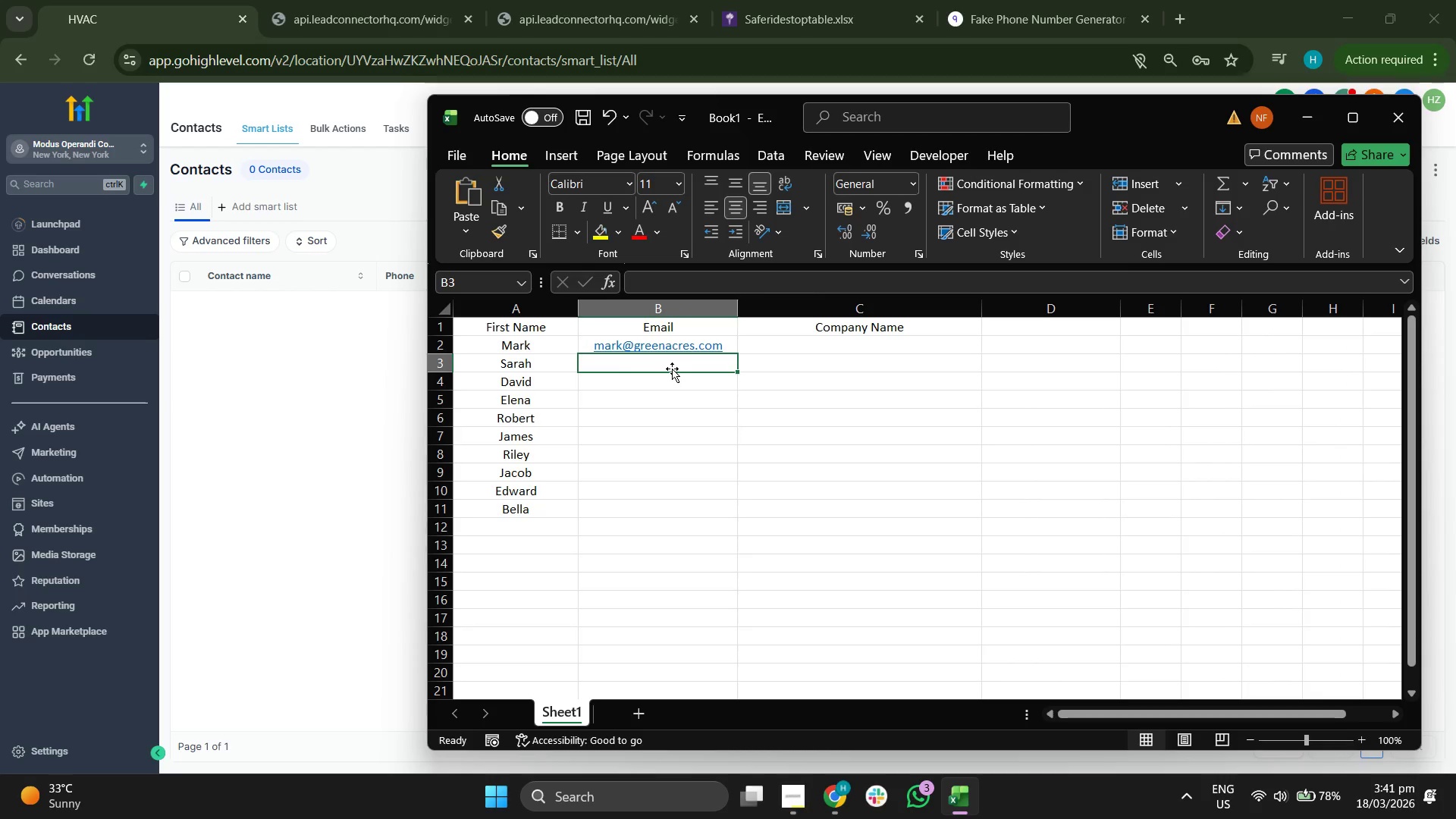 
key(S)
 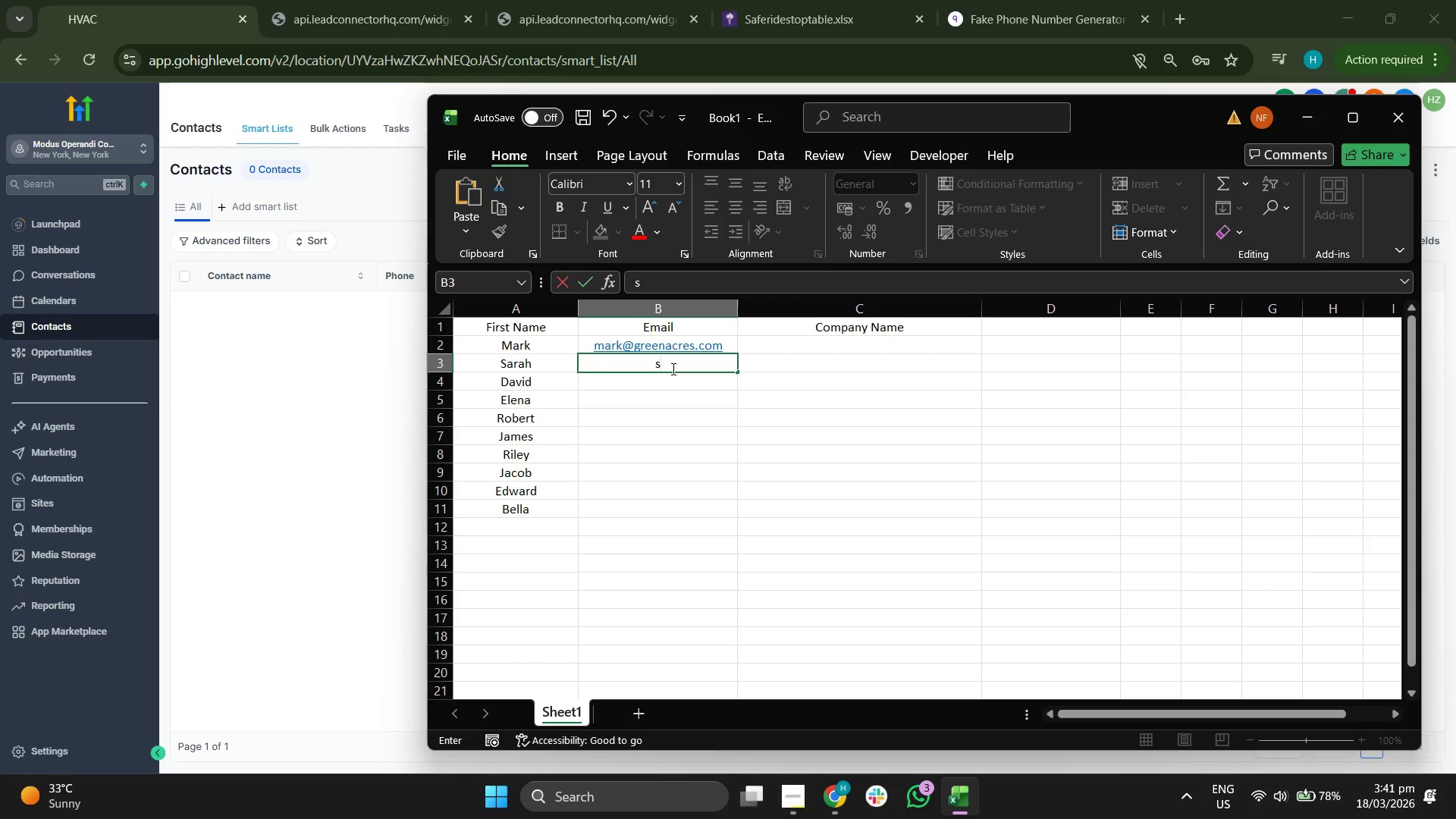 
wait(5.23)
 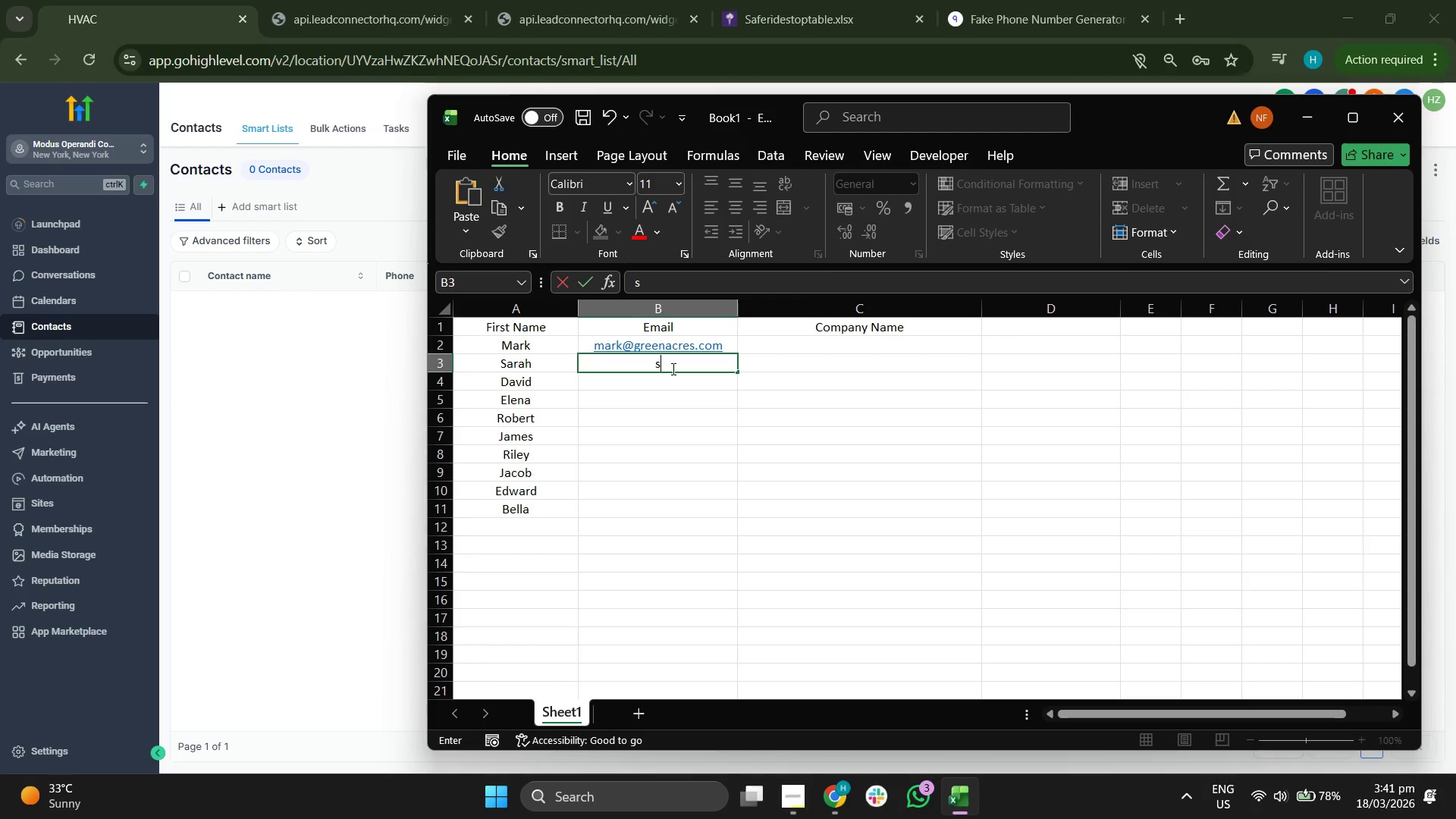 
type(.jensen@hardscapepro.com)
 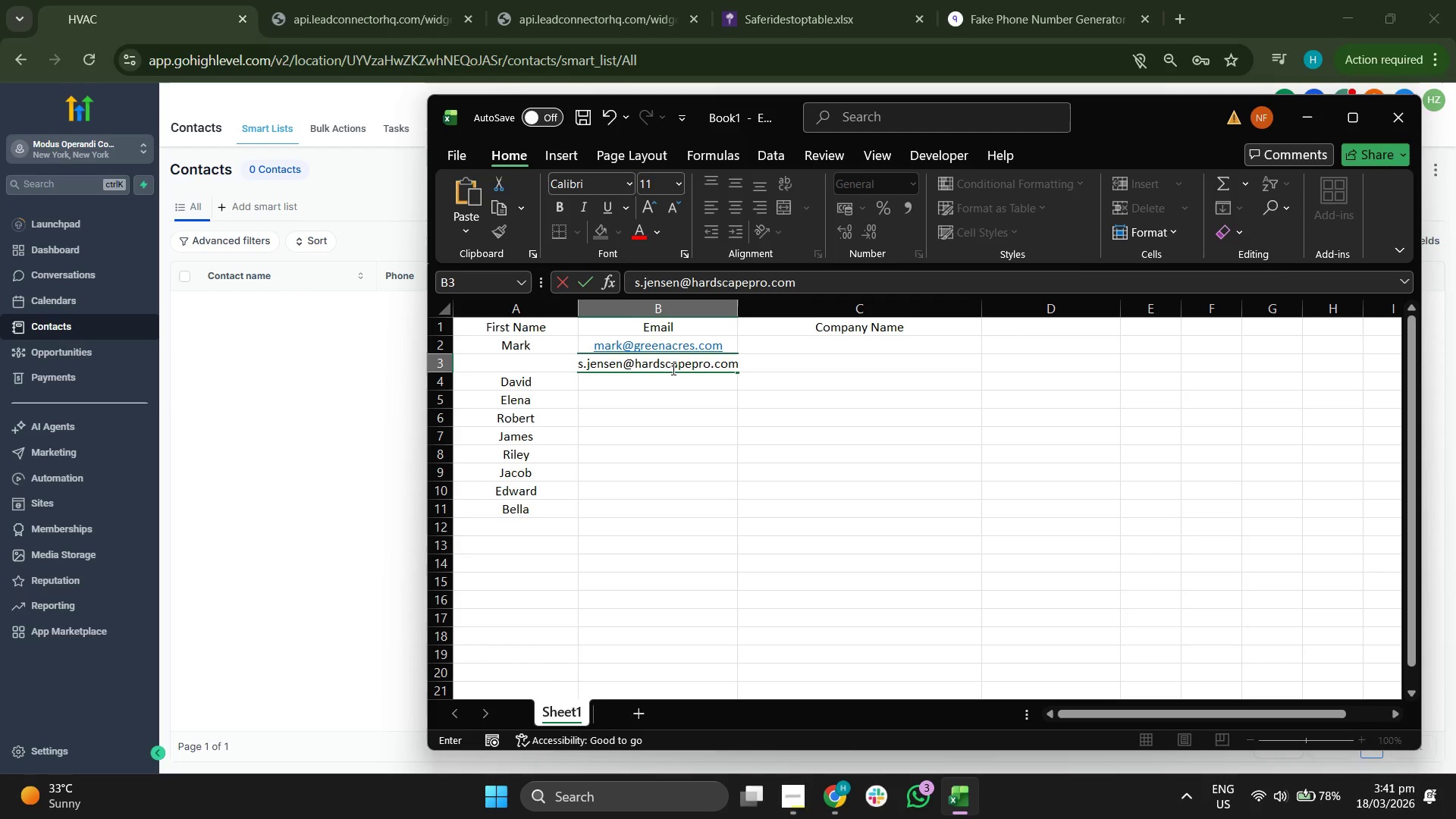 
left_click([681, 424])
 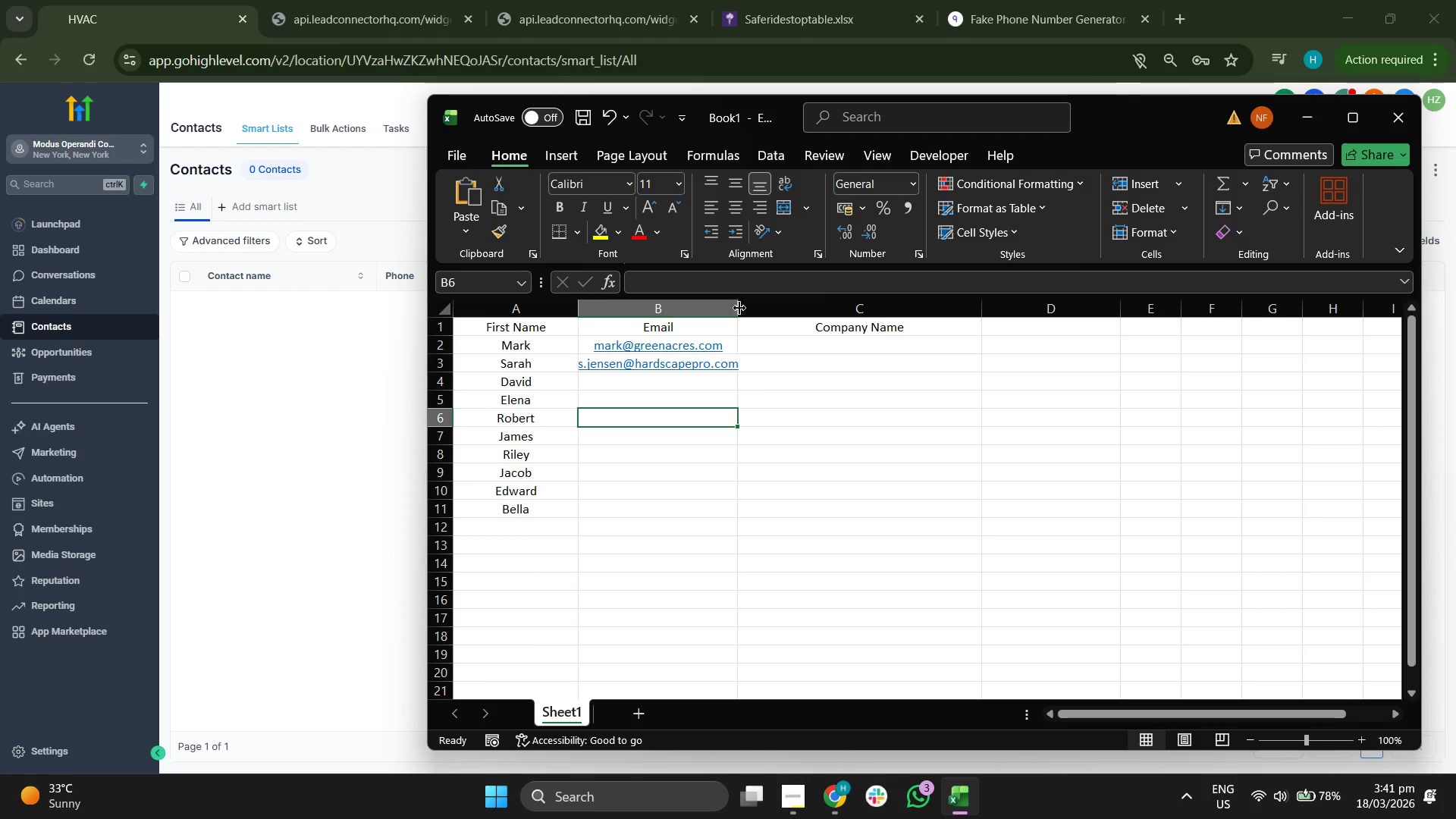 
left_click_drag(start_coordinate=[737, 306], to_coordinate=[792, 311])
 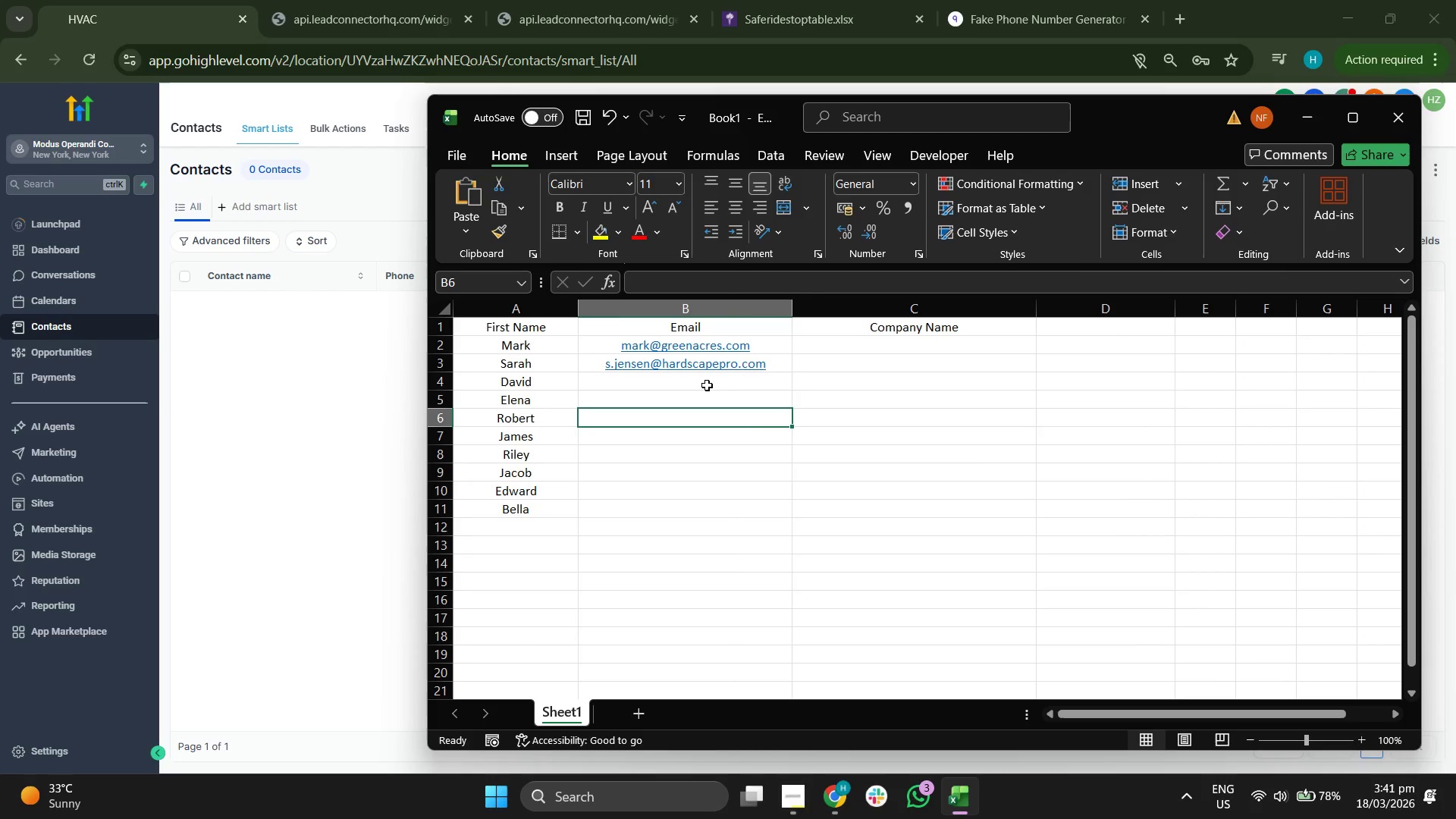 
left_click([707, 383])
 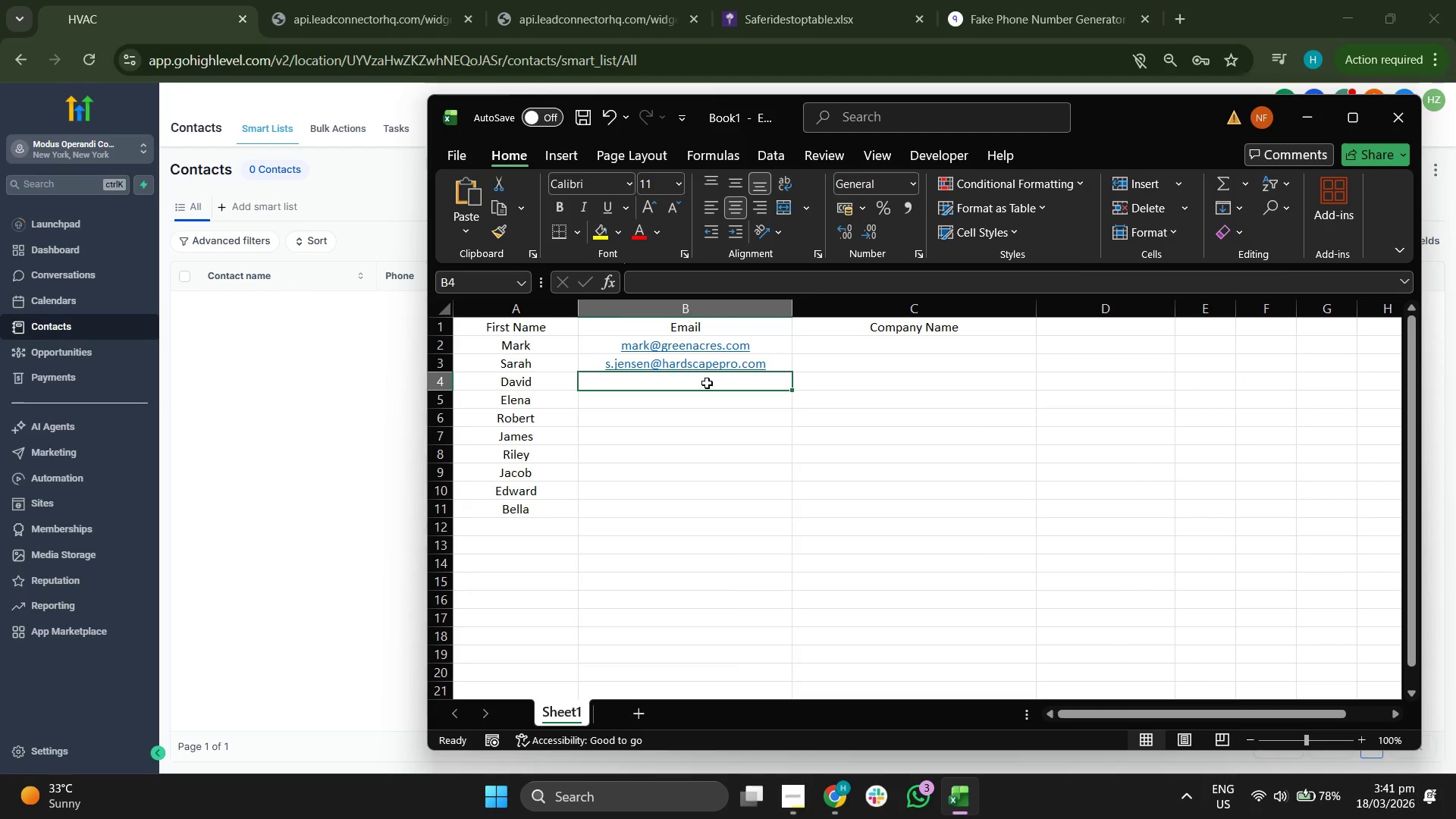 
type(david@turfmasers.ne)
 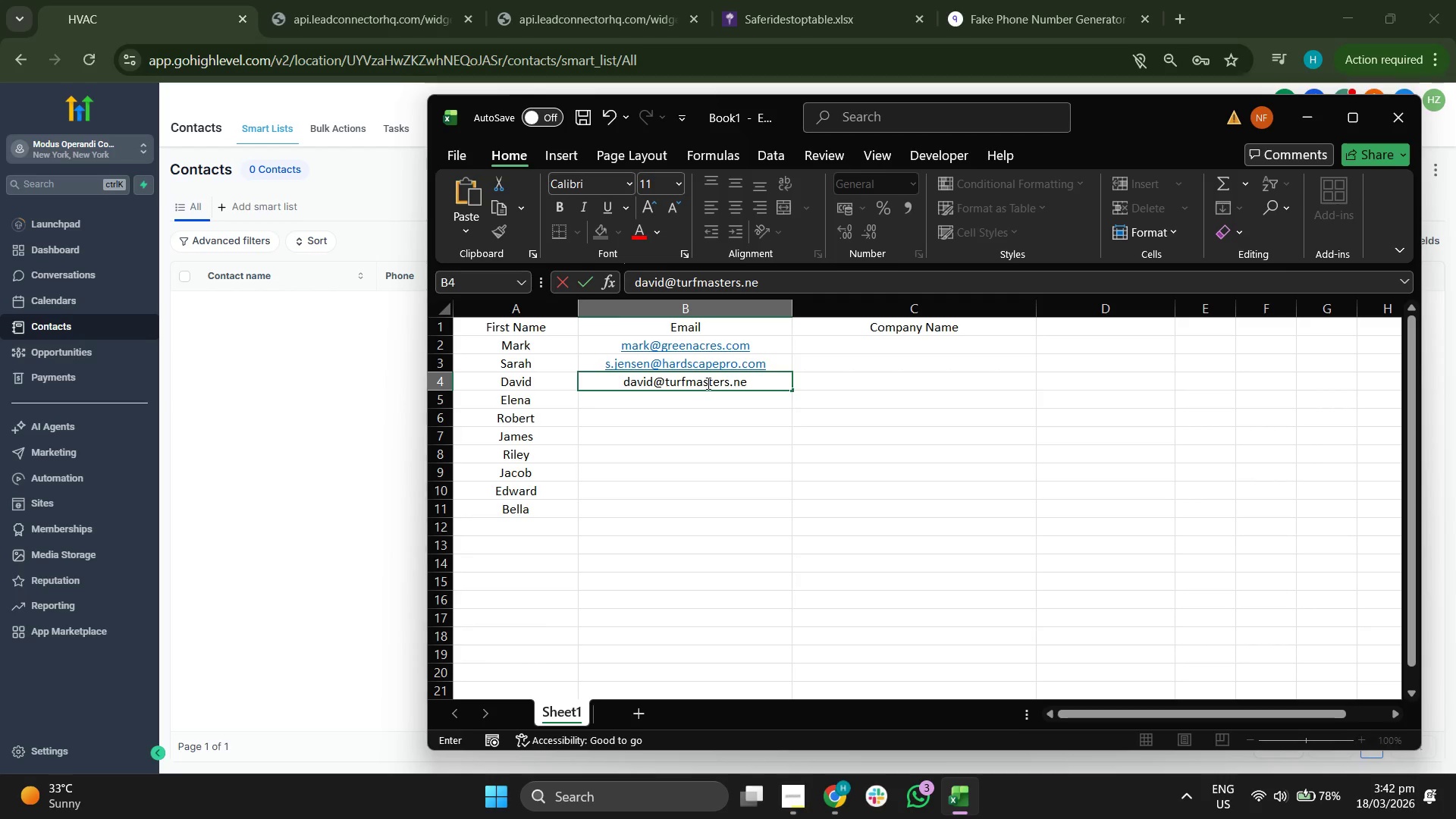 
 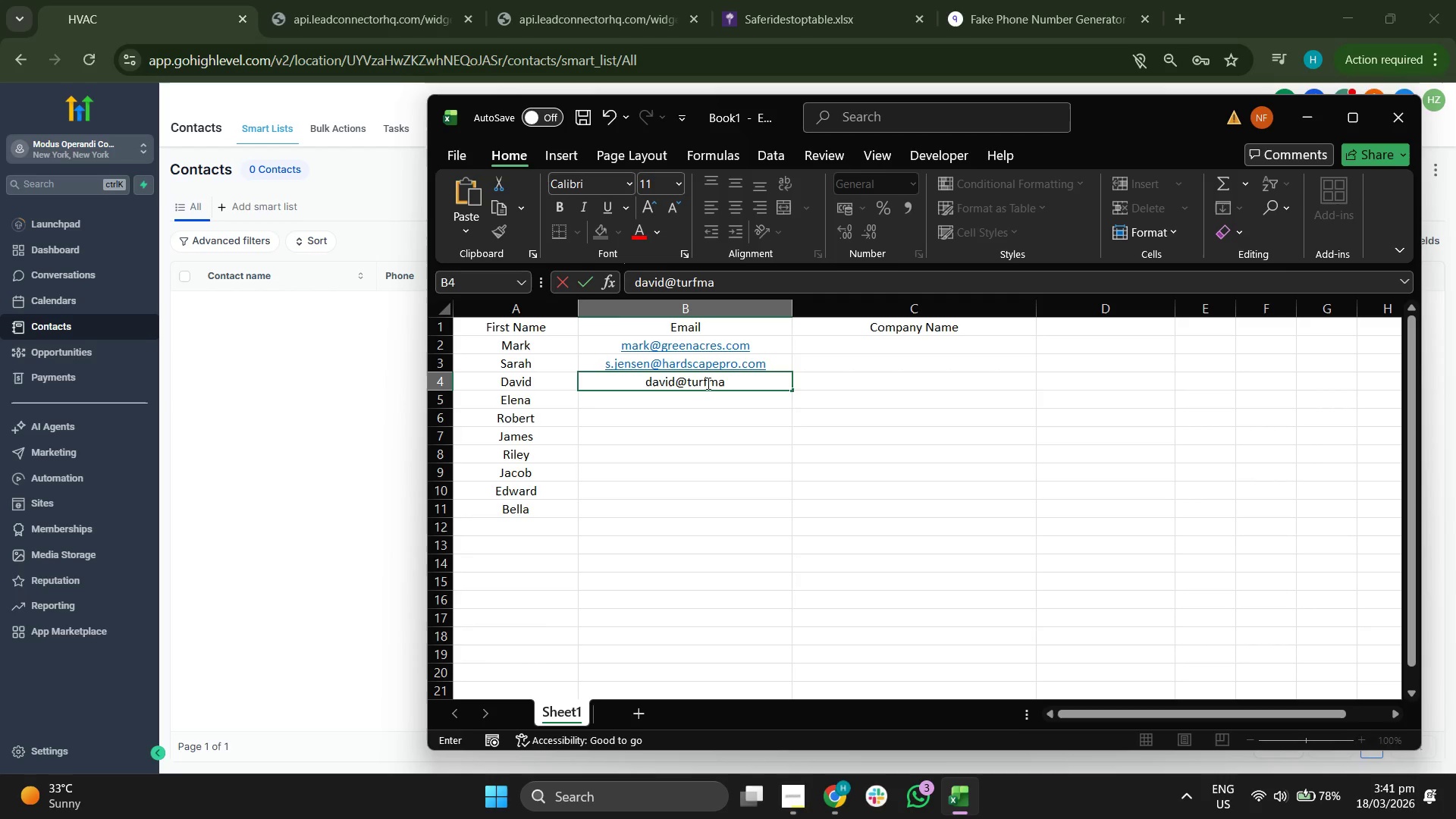 
hold_key(key=T, duration=5.24)
 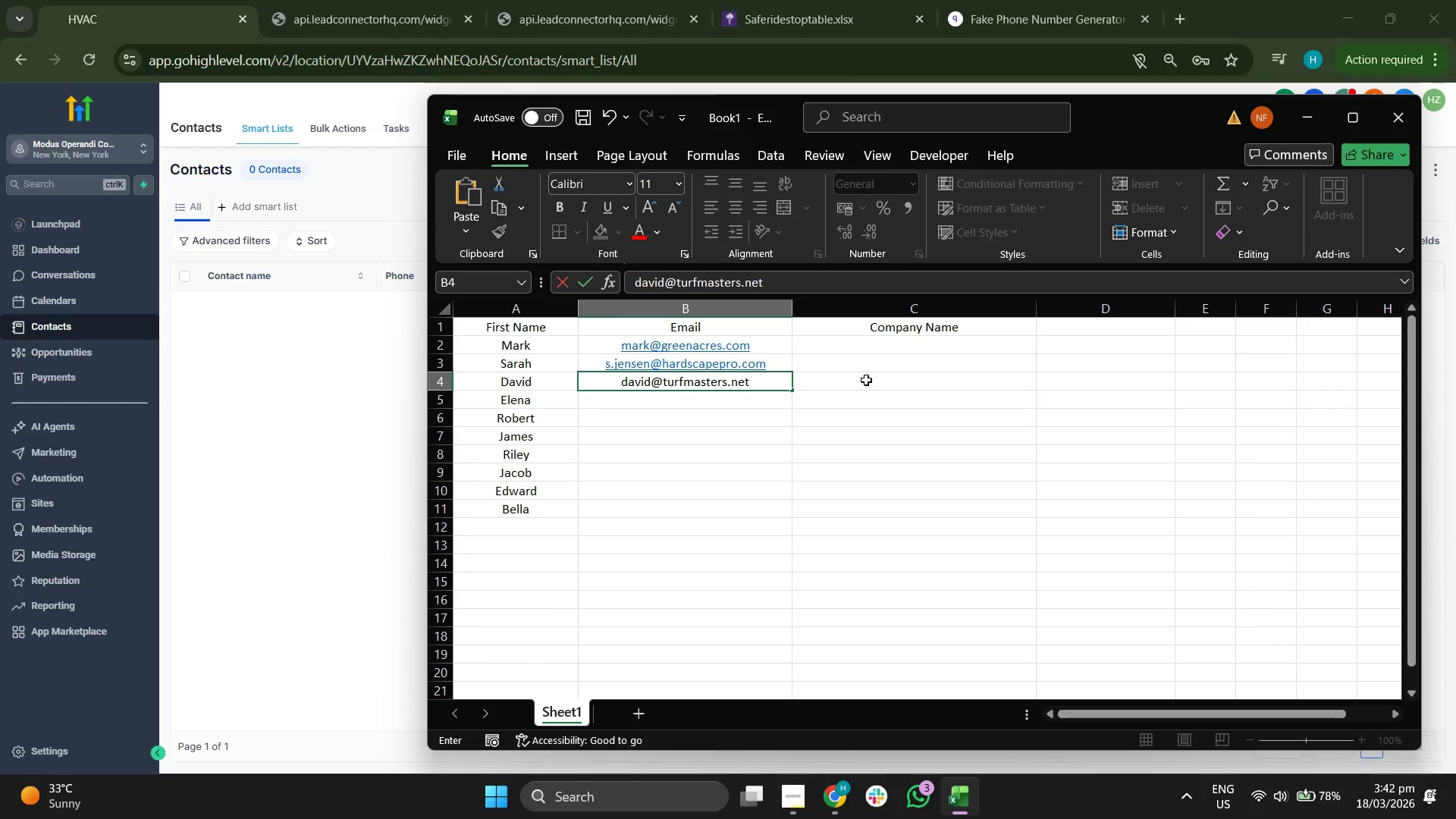 
left_click([866, 380])
 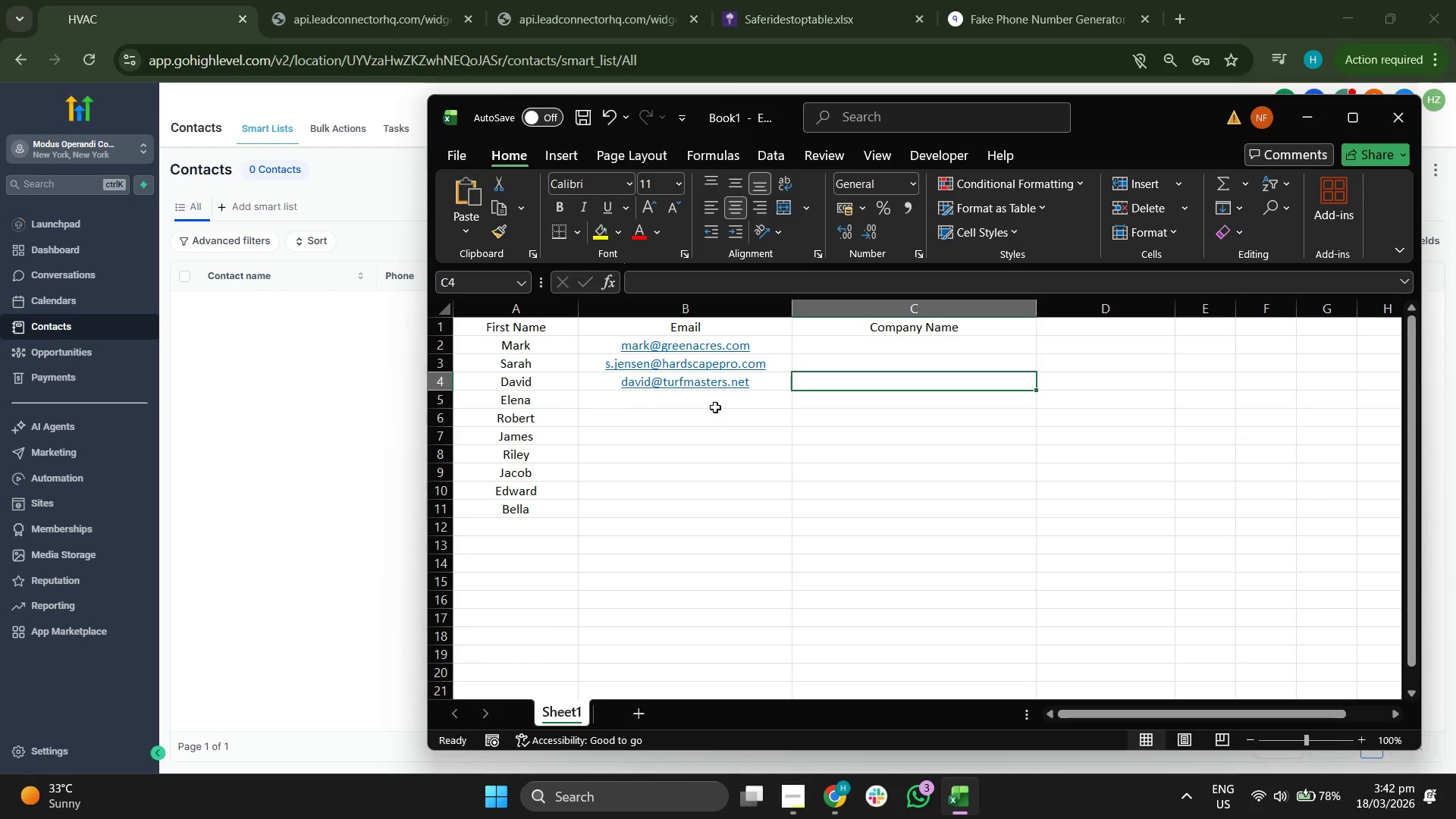 
left_click([714, 405])
 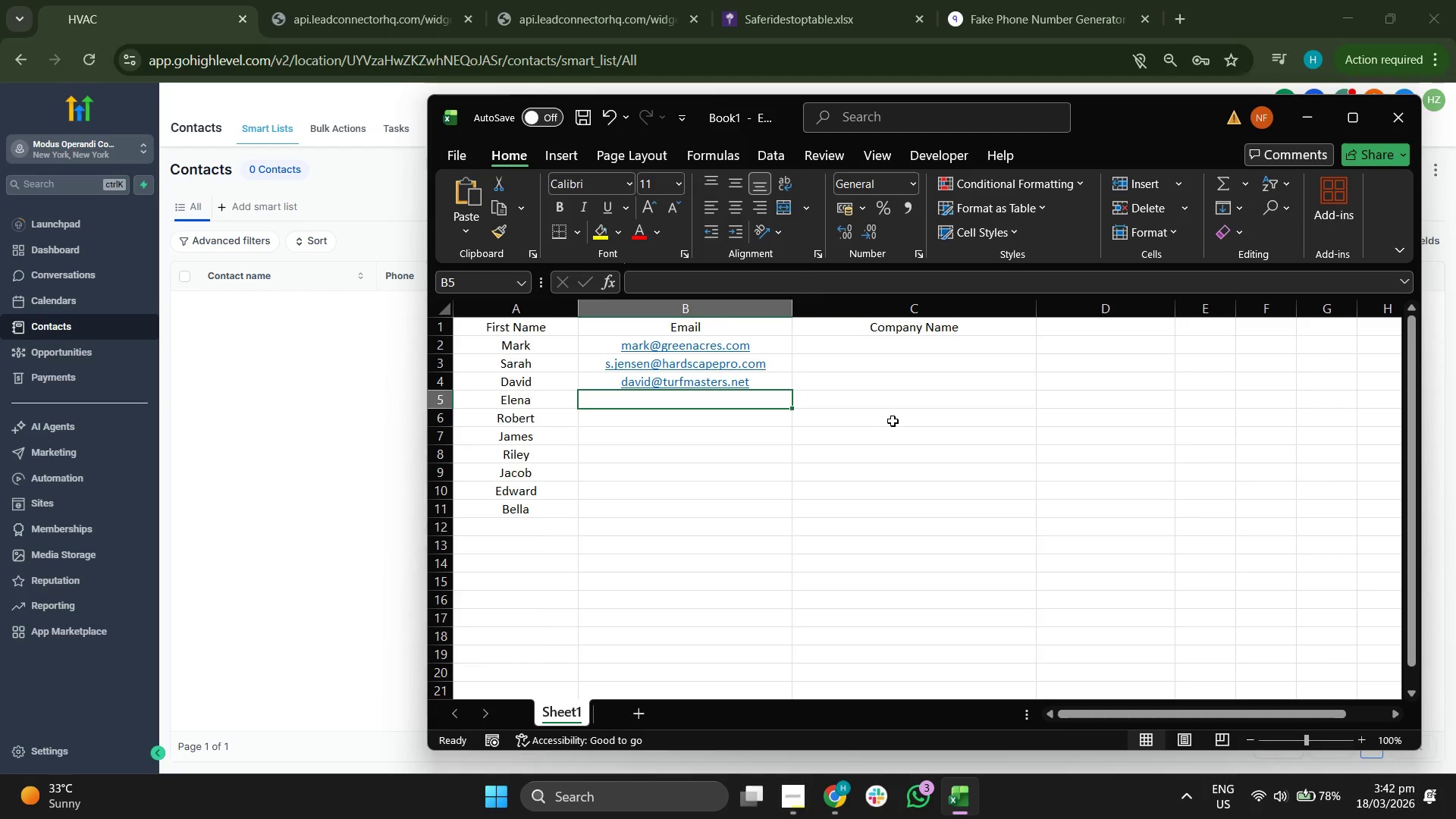 
type(elena@blooms.com)
 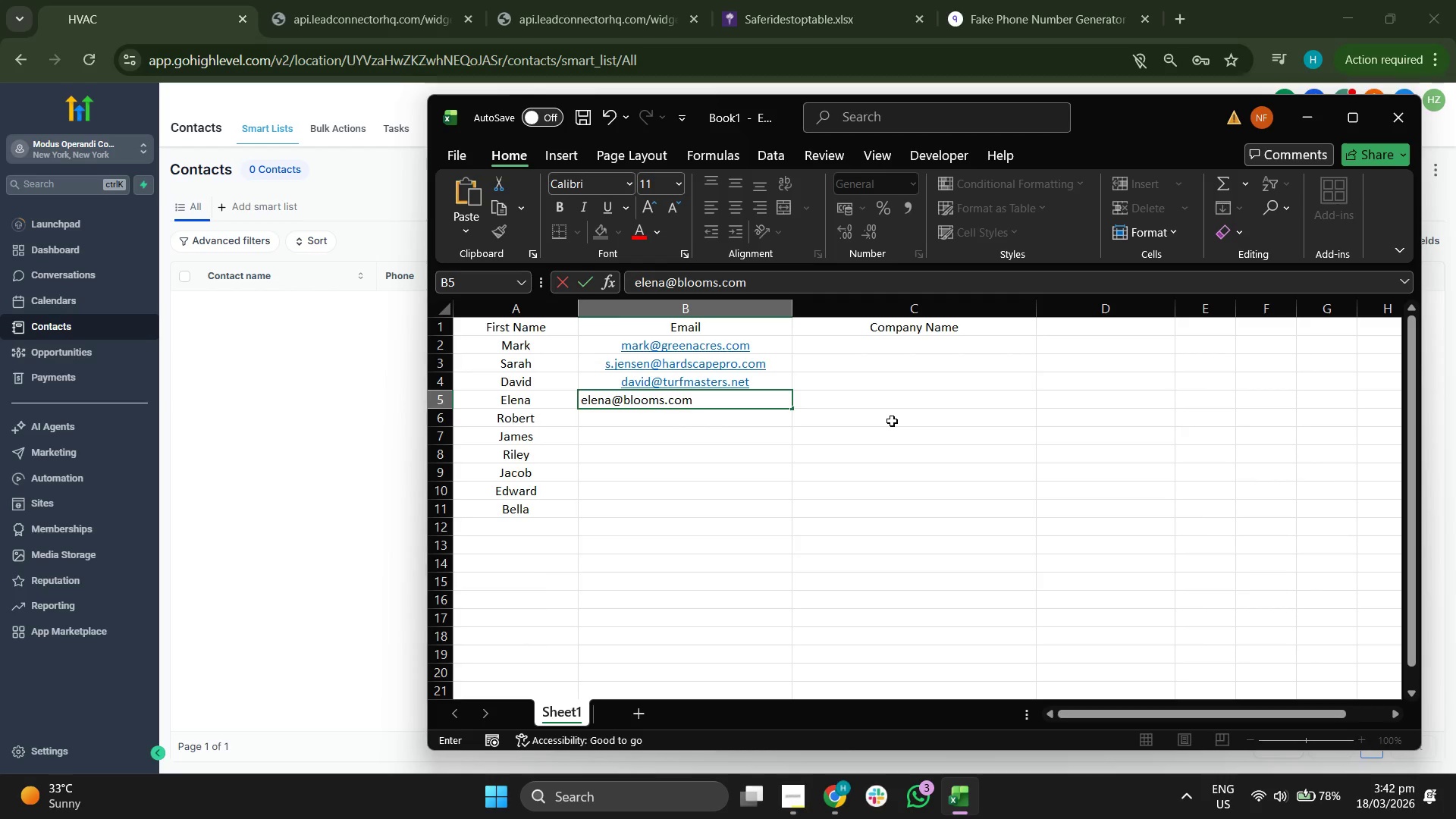 
left_click_drag(start_coordinate=[798, 339], to_coordinate=[775, 464])
 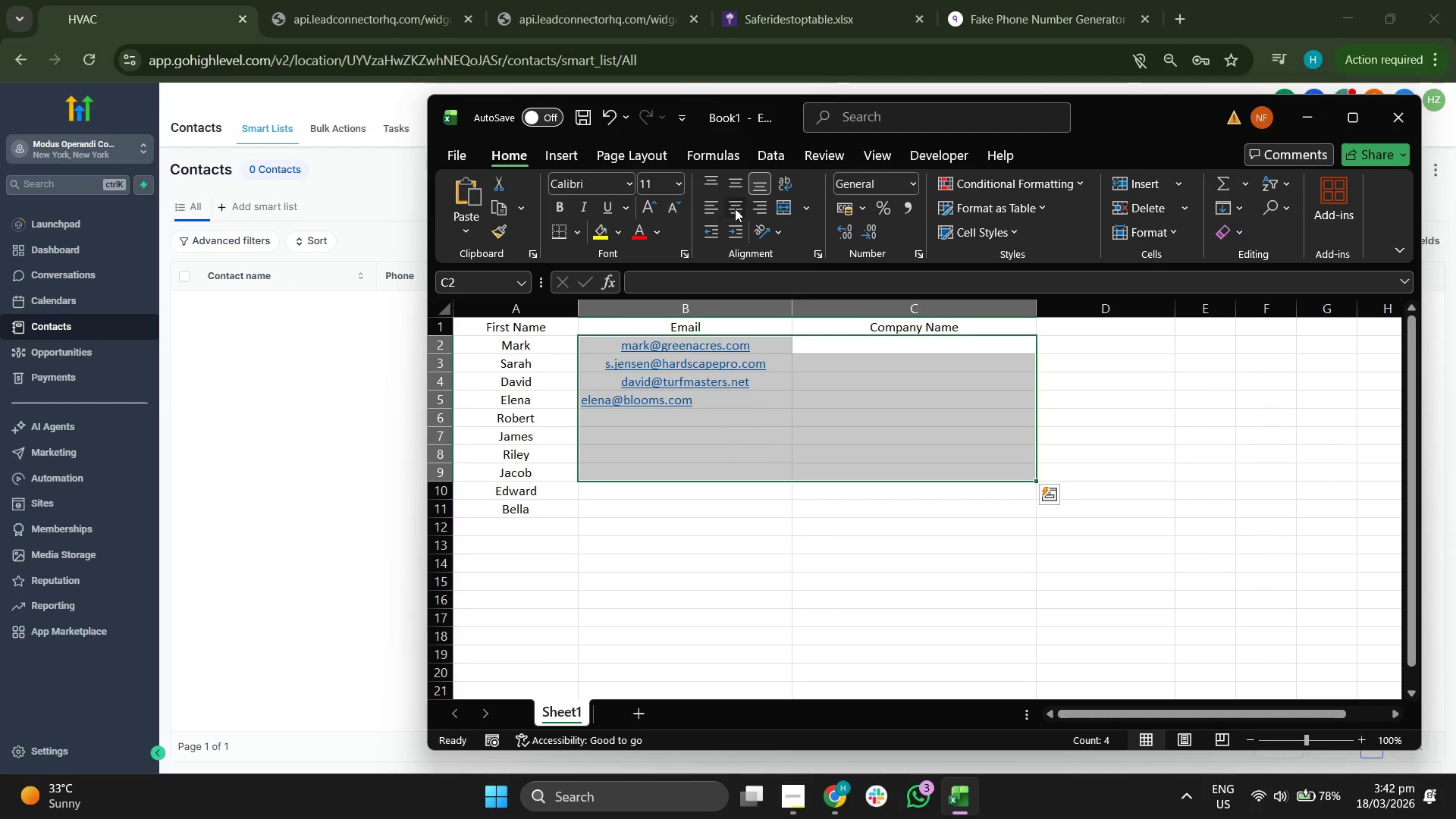 
double_click([735, 209])
 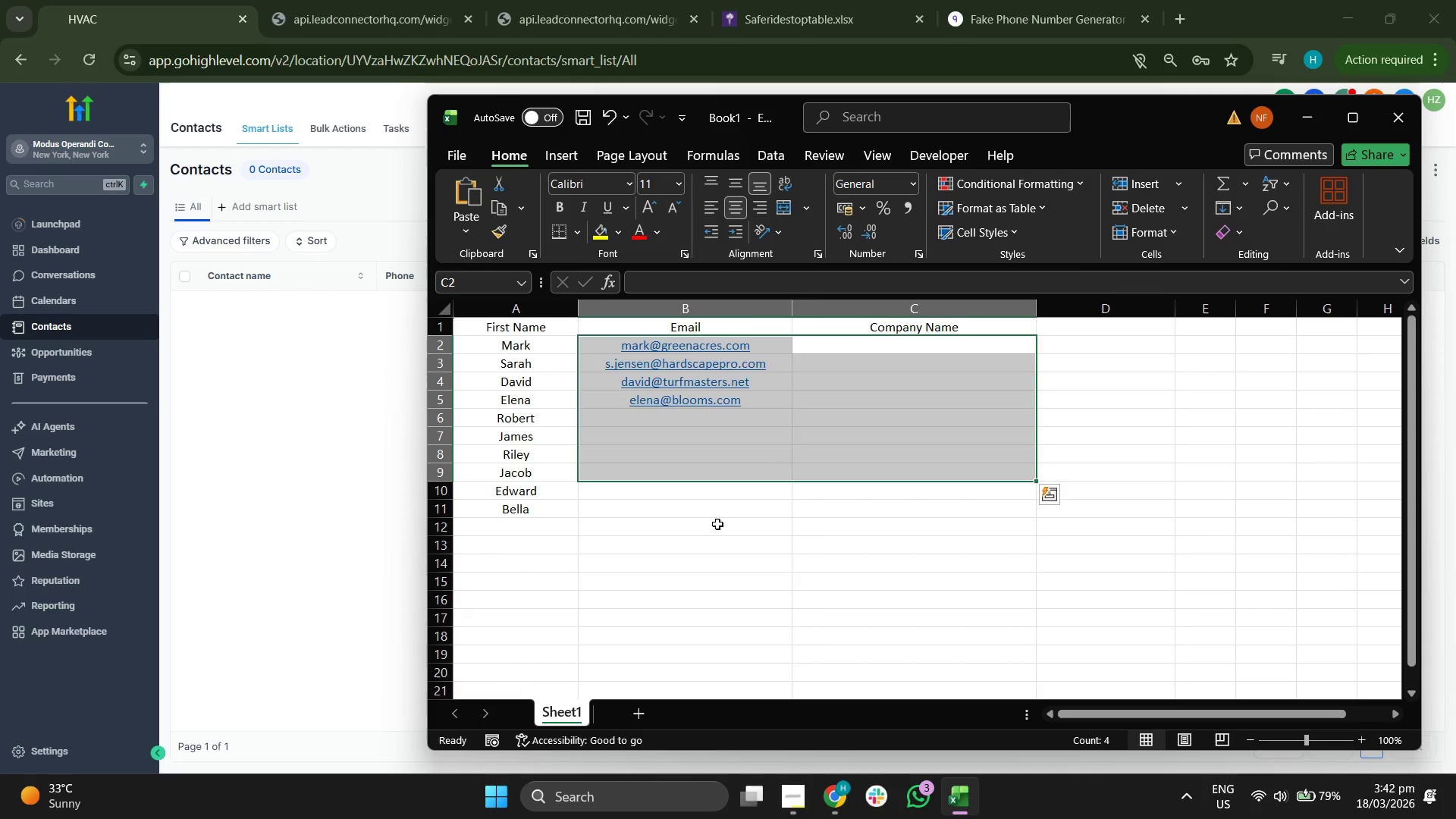 
left_click([717, 524])
 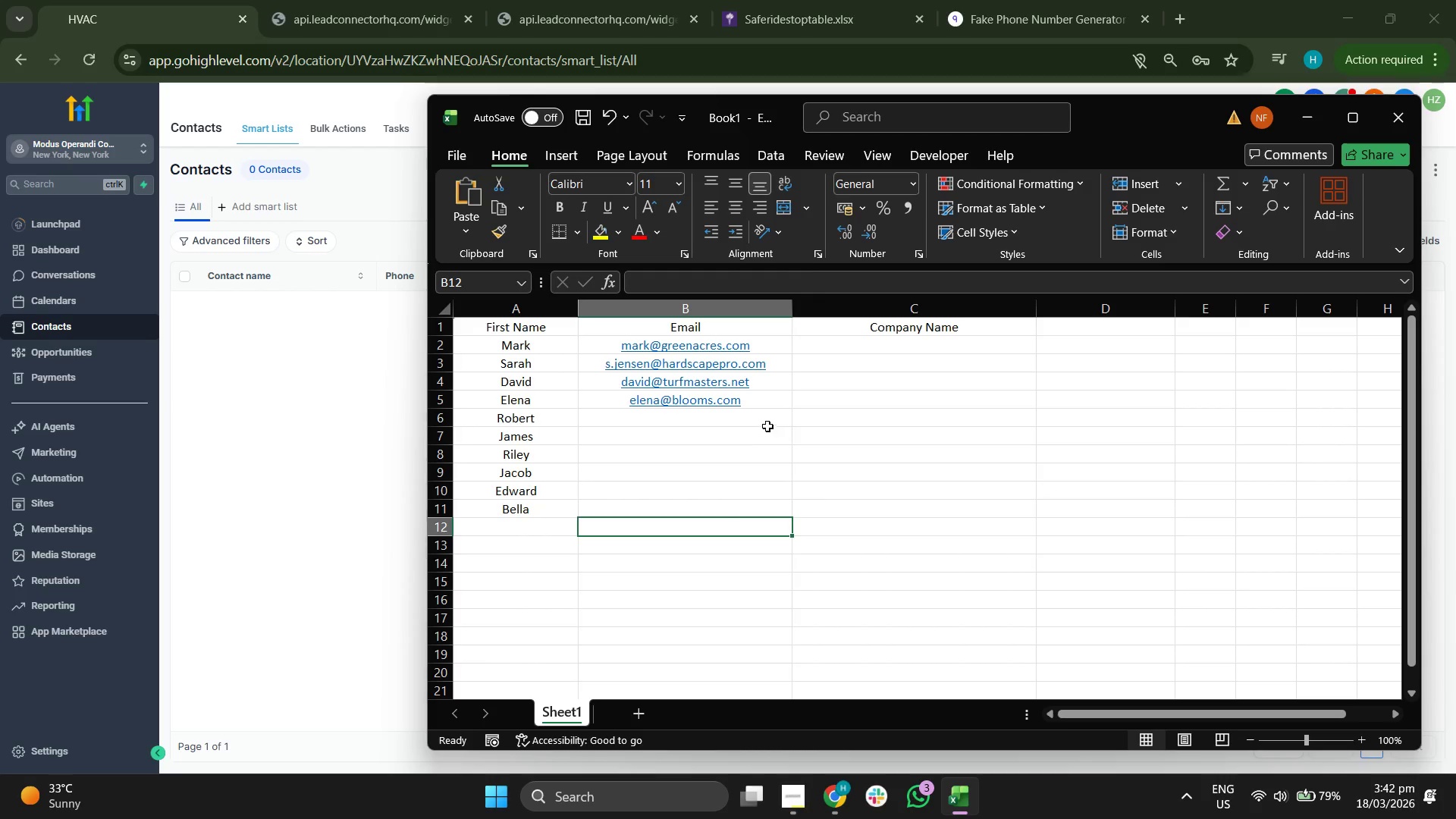 
left_click_drag(start_coordinate=[767, 422], to_coordinate=[755, 520])
 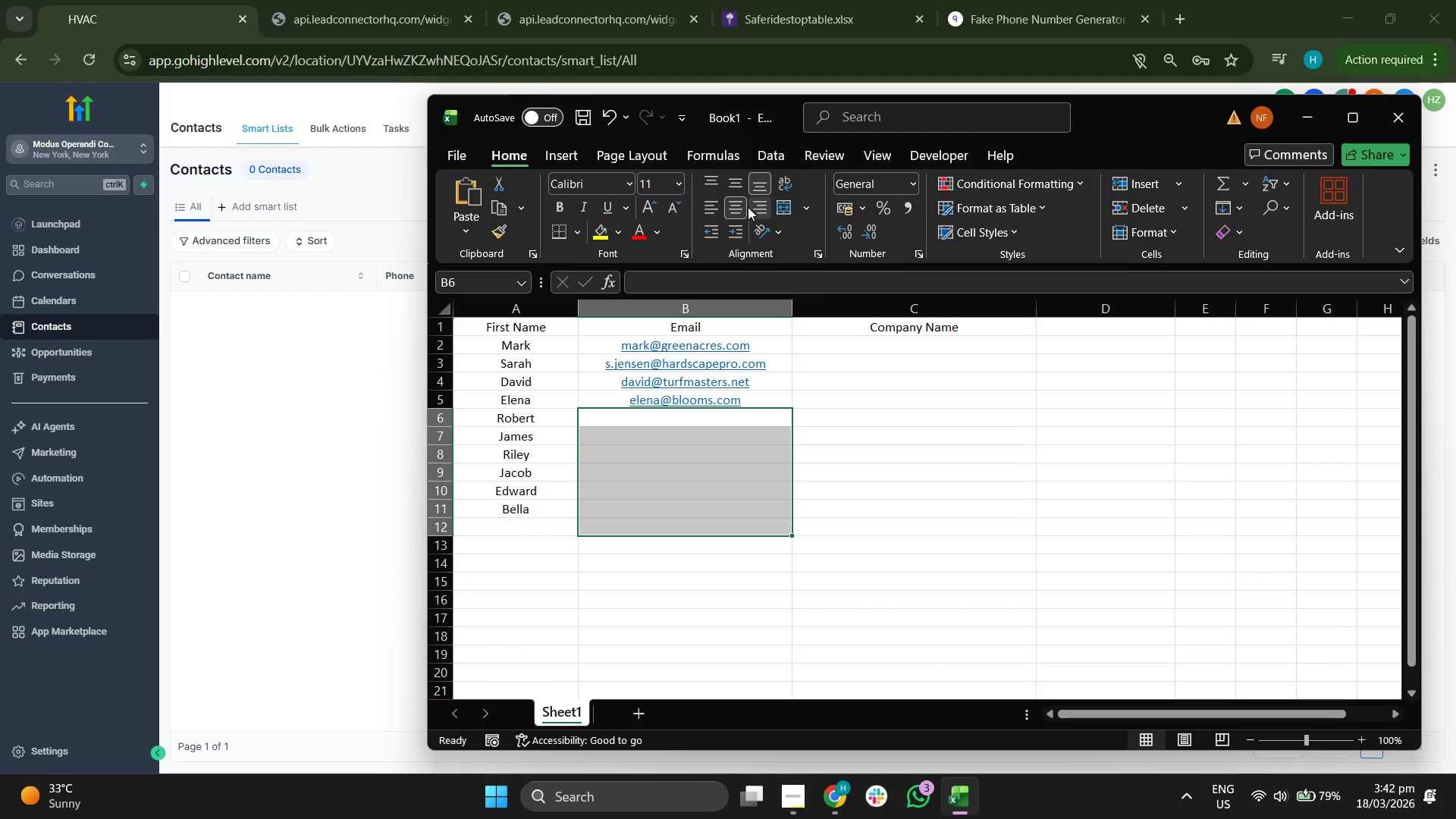 
left_click([743, 204])
 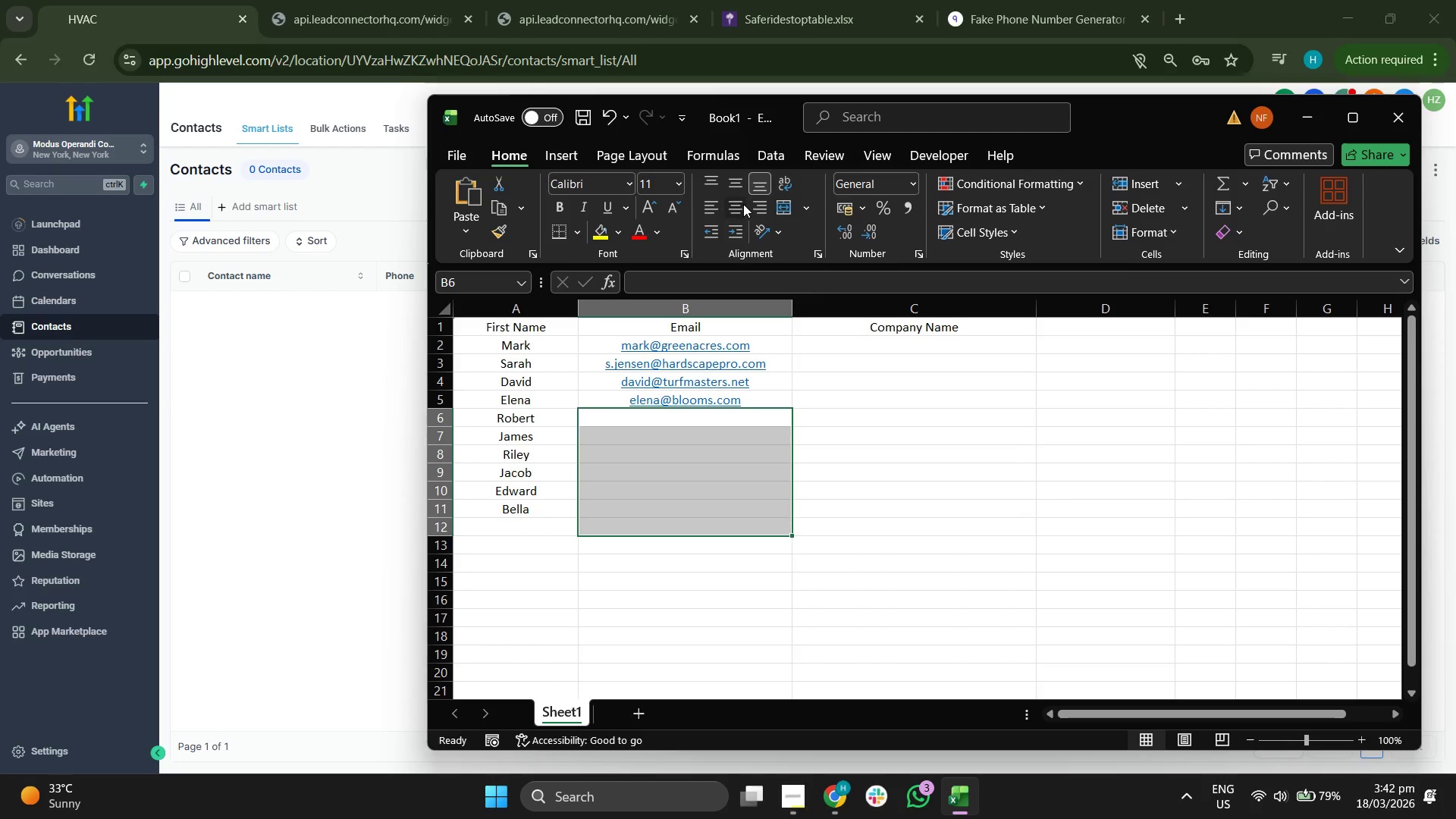 
left_click([743, 204])
 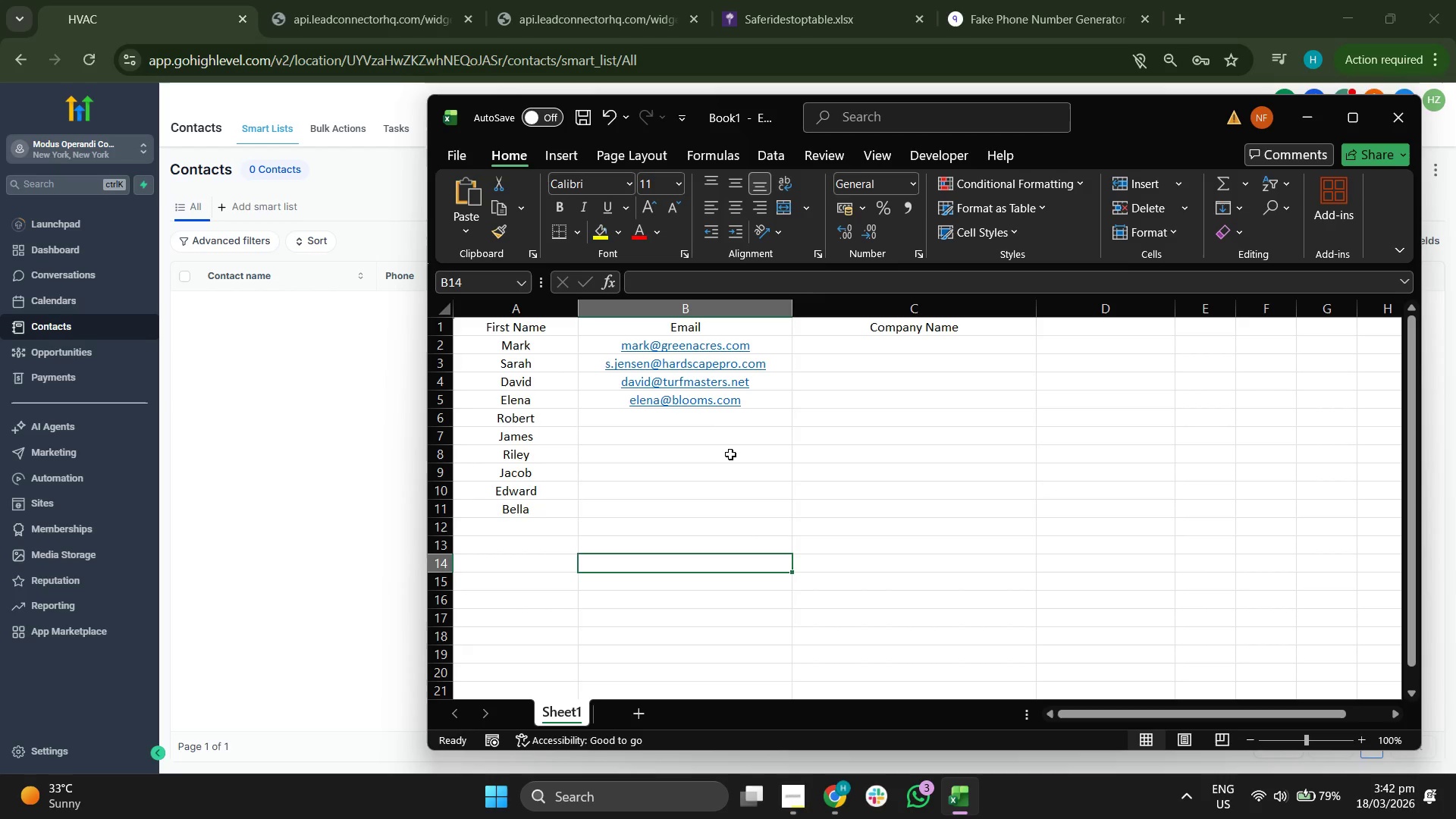 
left_click([732, 424])
 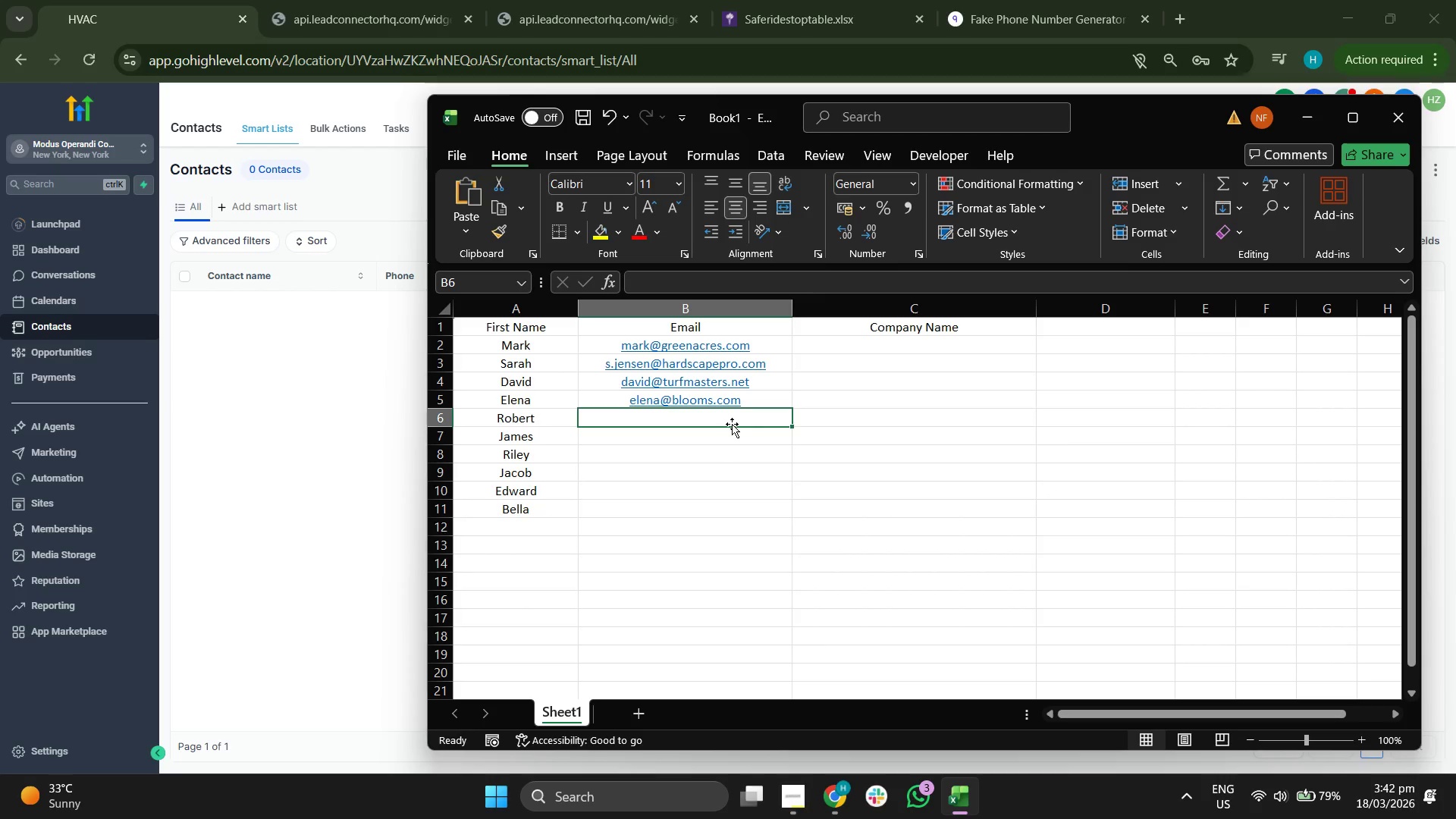 
wait(9.69)
 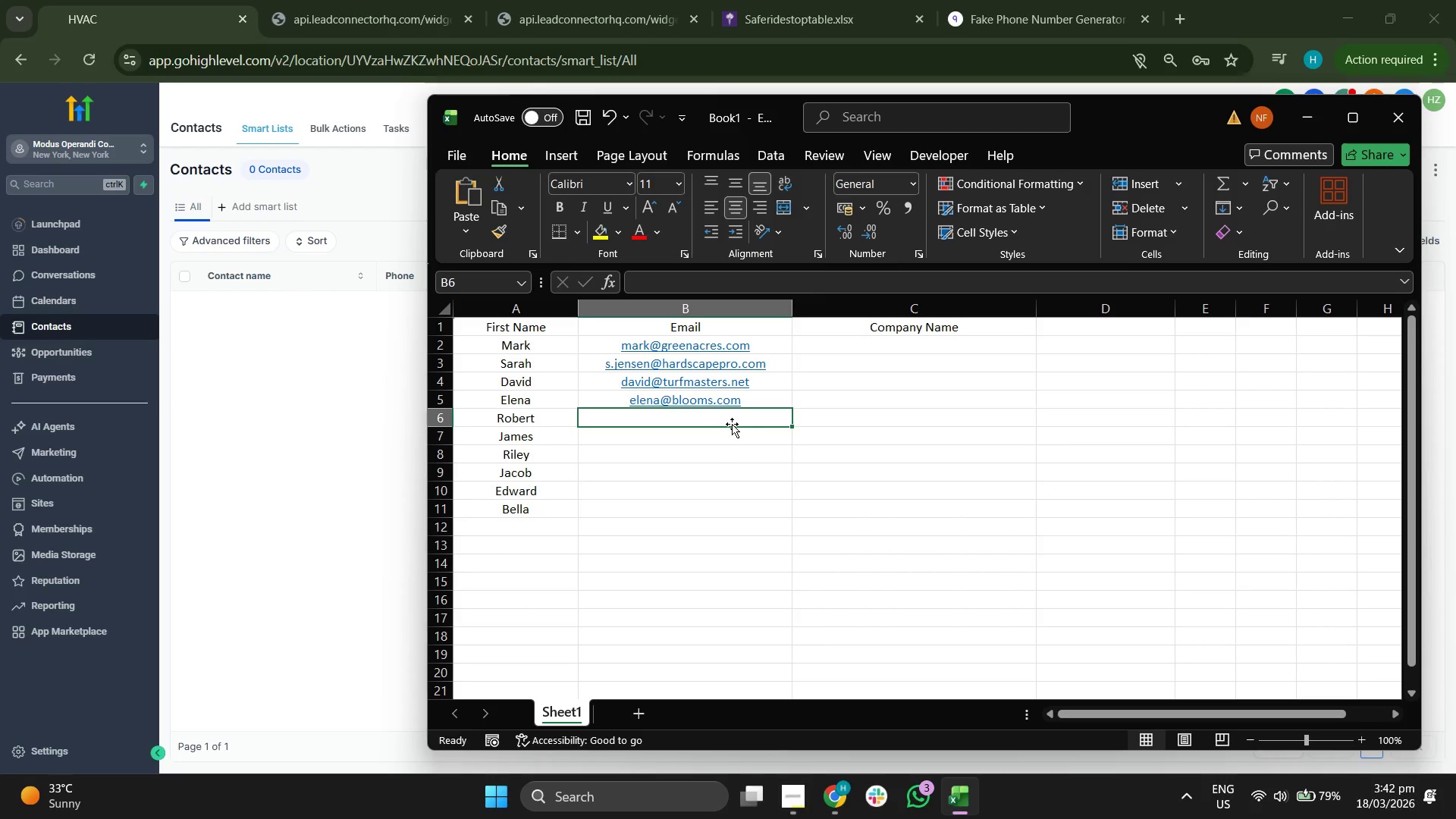 
type(asd)
key(Backspace)
key(Backspace)
key(Backspace)
type(rob@scapetech.io)
 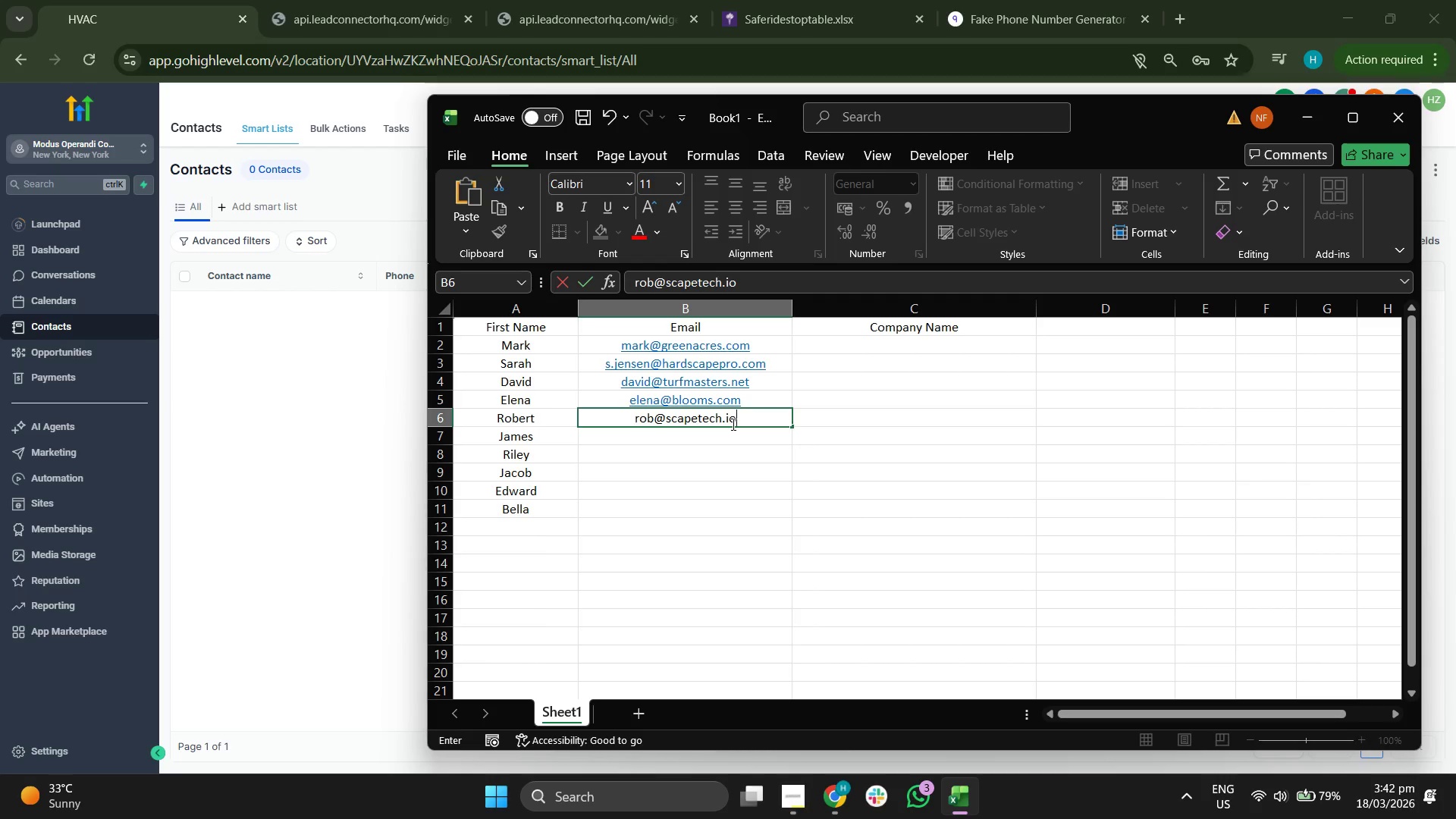 
left_click([752, 467])
 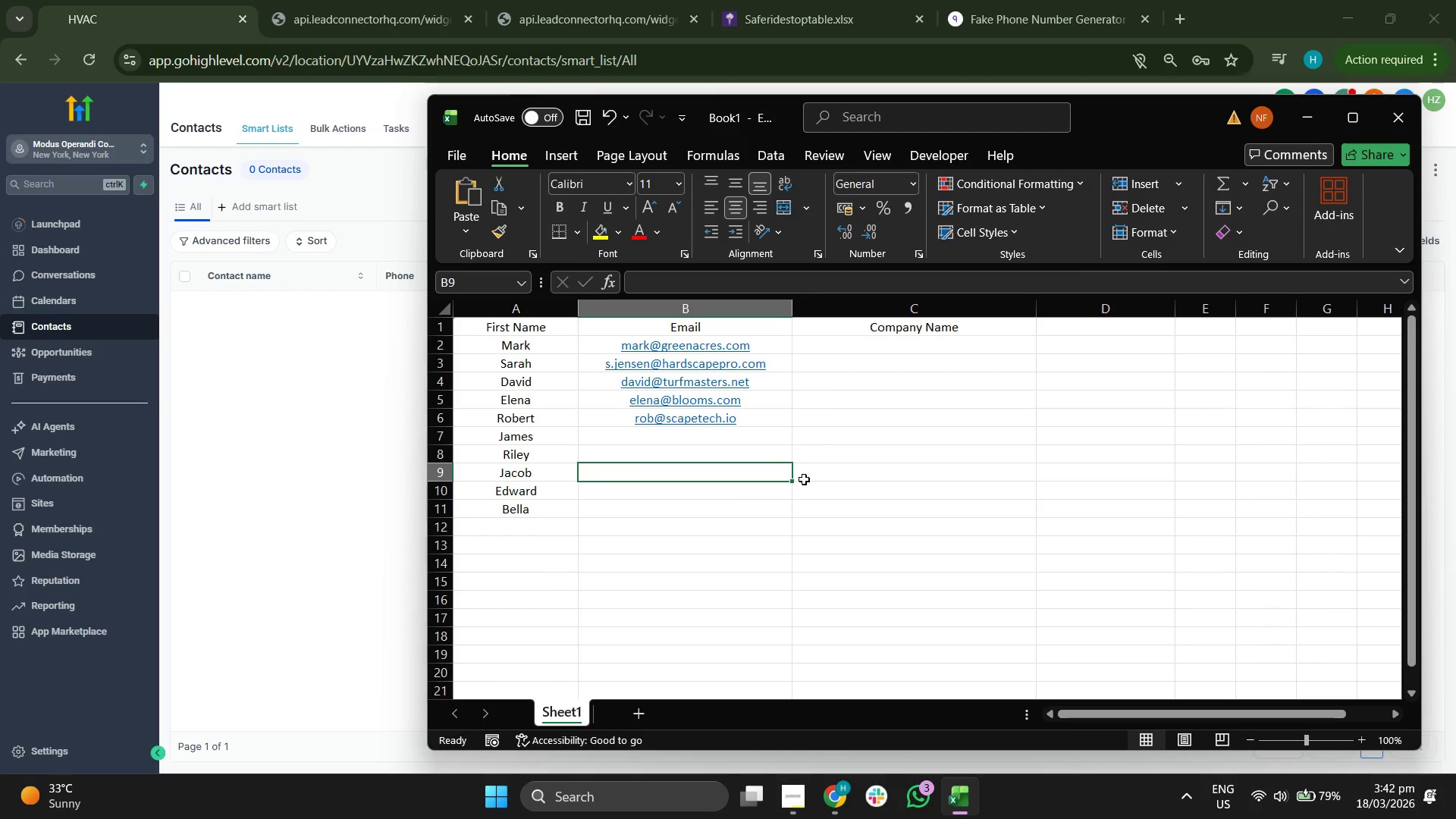 
left_click([736, 441])
 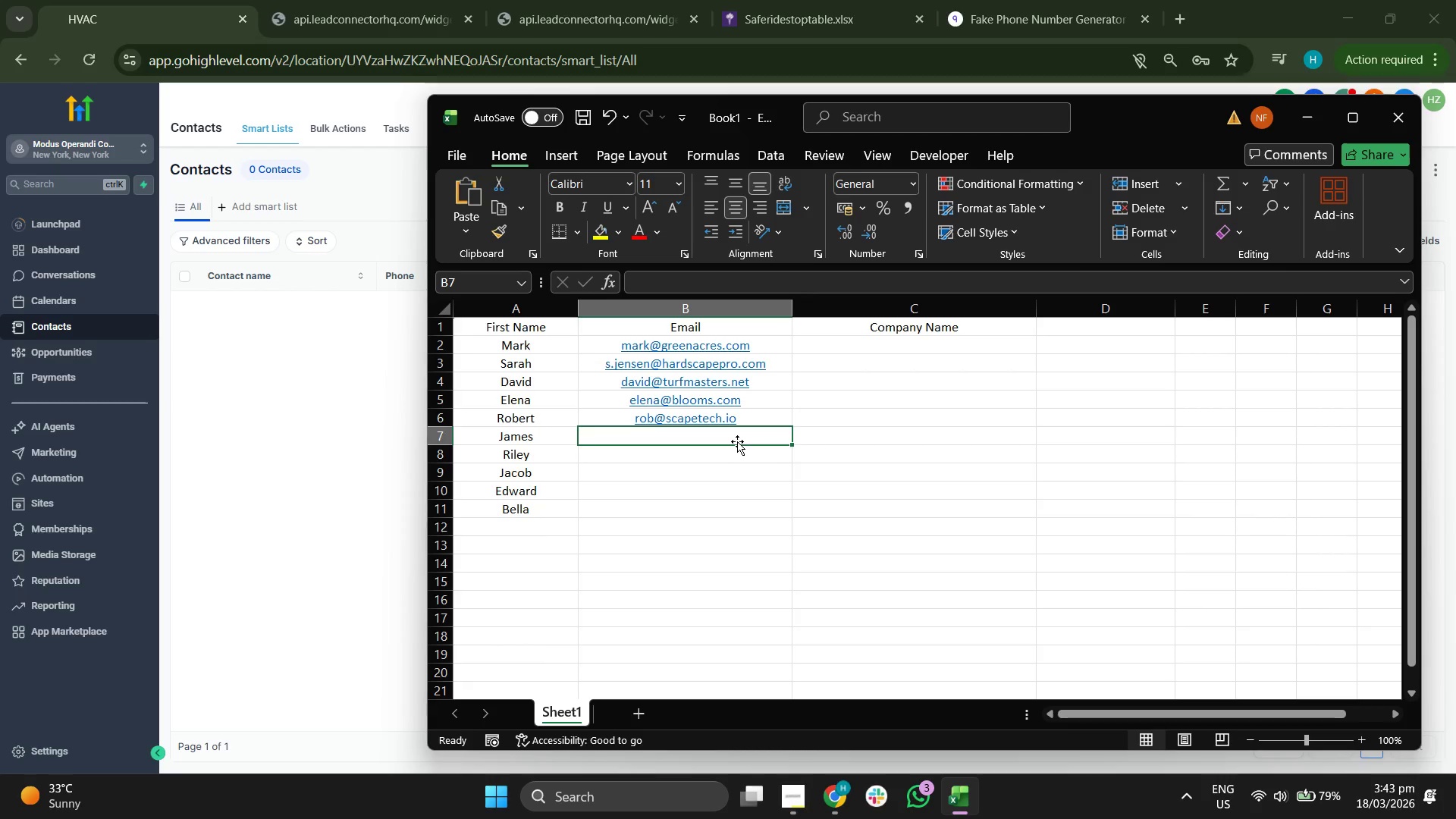 
type(james@gm)
key(Backspace)
key(Backspace)
type(skate.com)
 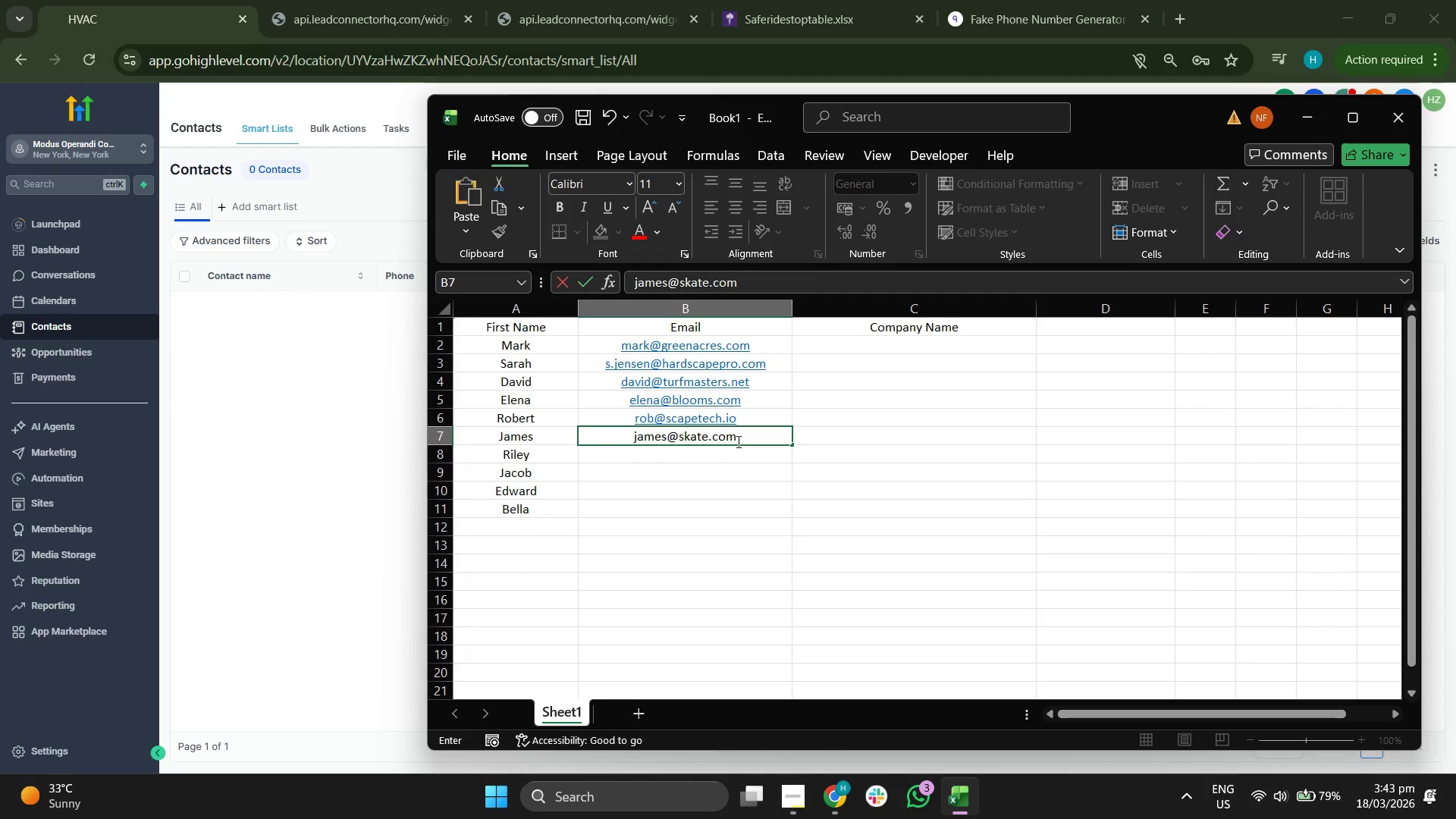 
left_click([744, 471])
 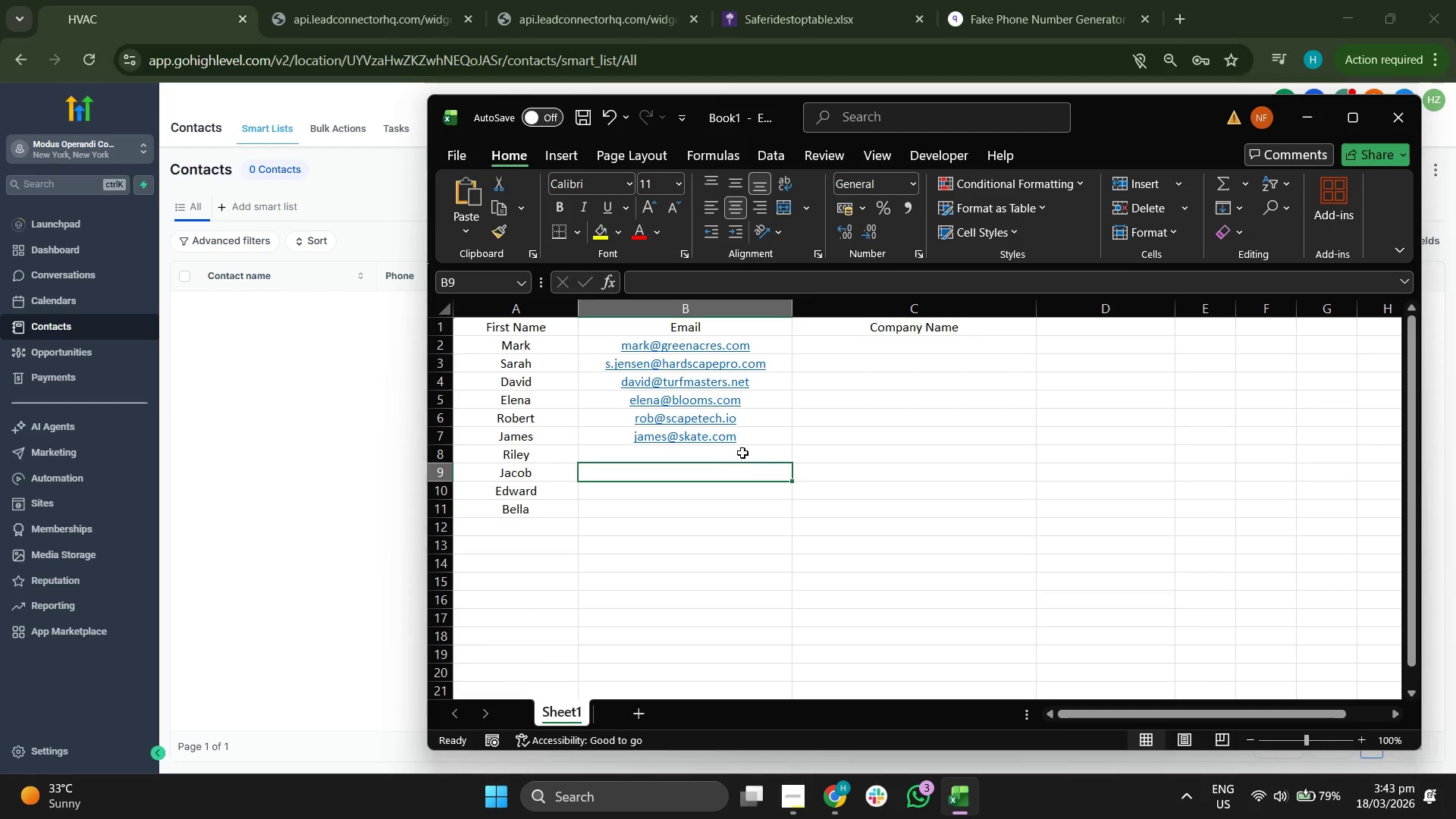 
left_click([742, 448])
 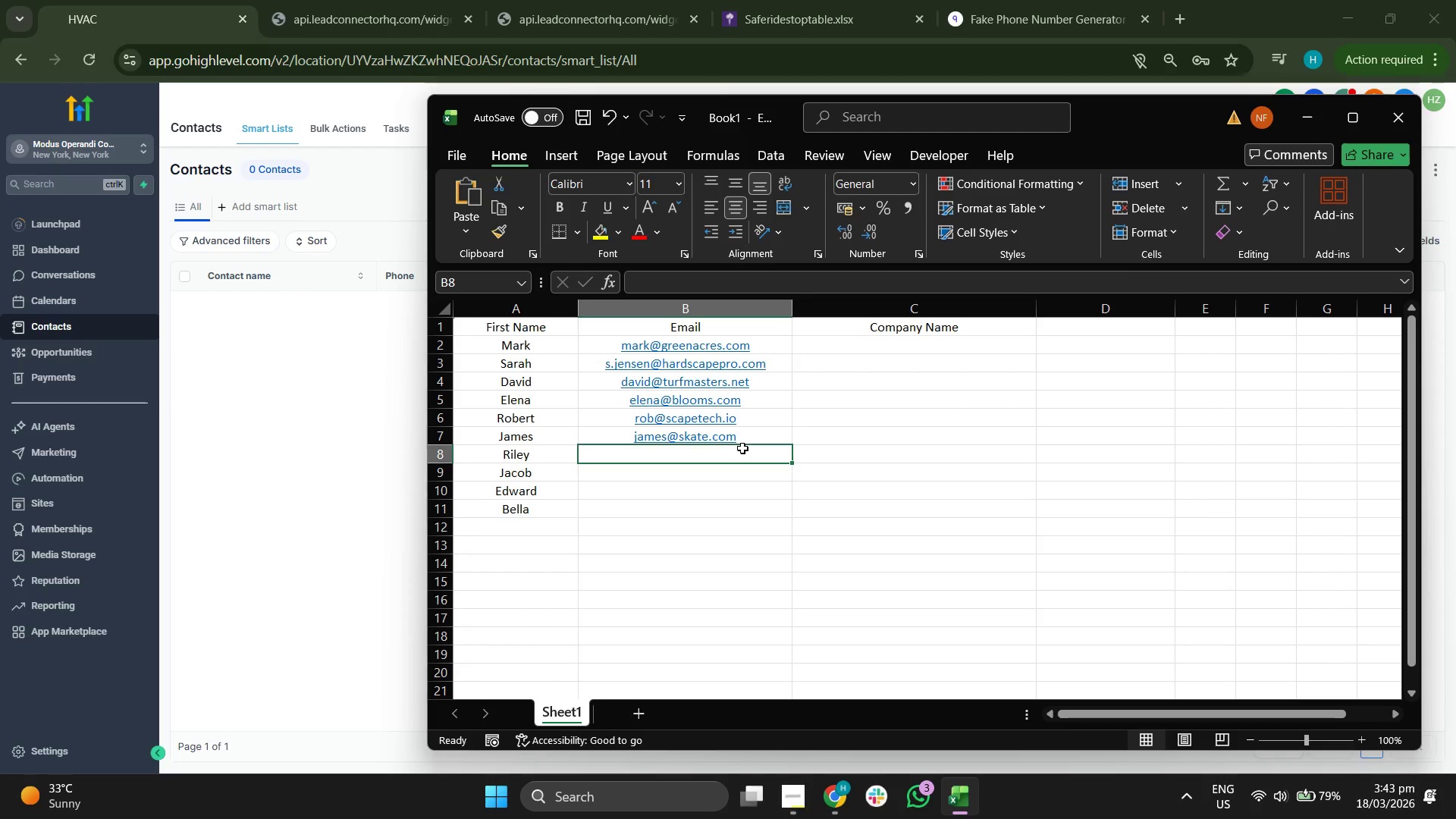 
type(R)
key(Backspace)
key(Backspace)
type(riley@cosmetics.com)
 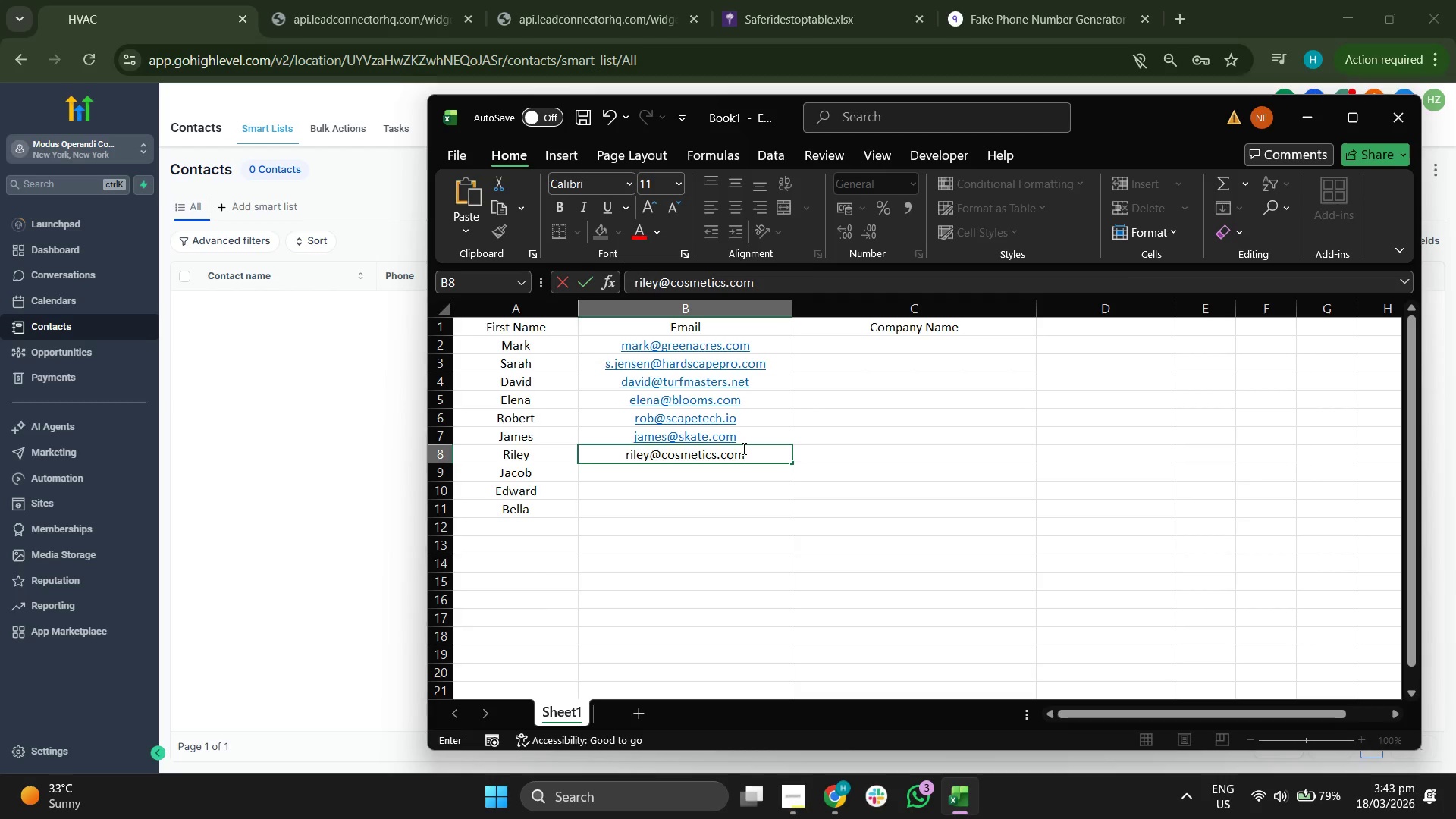 
left_click([742, 523])
 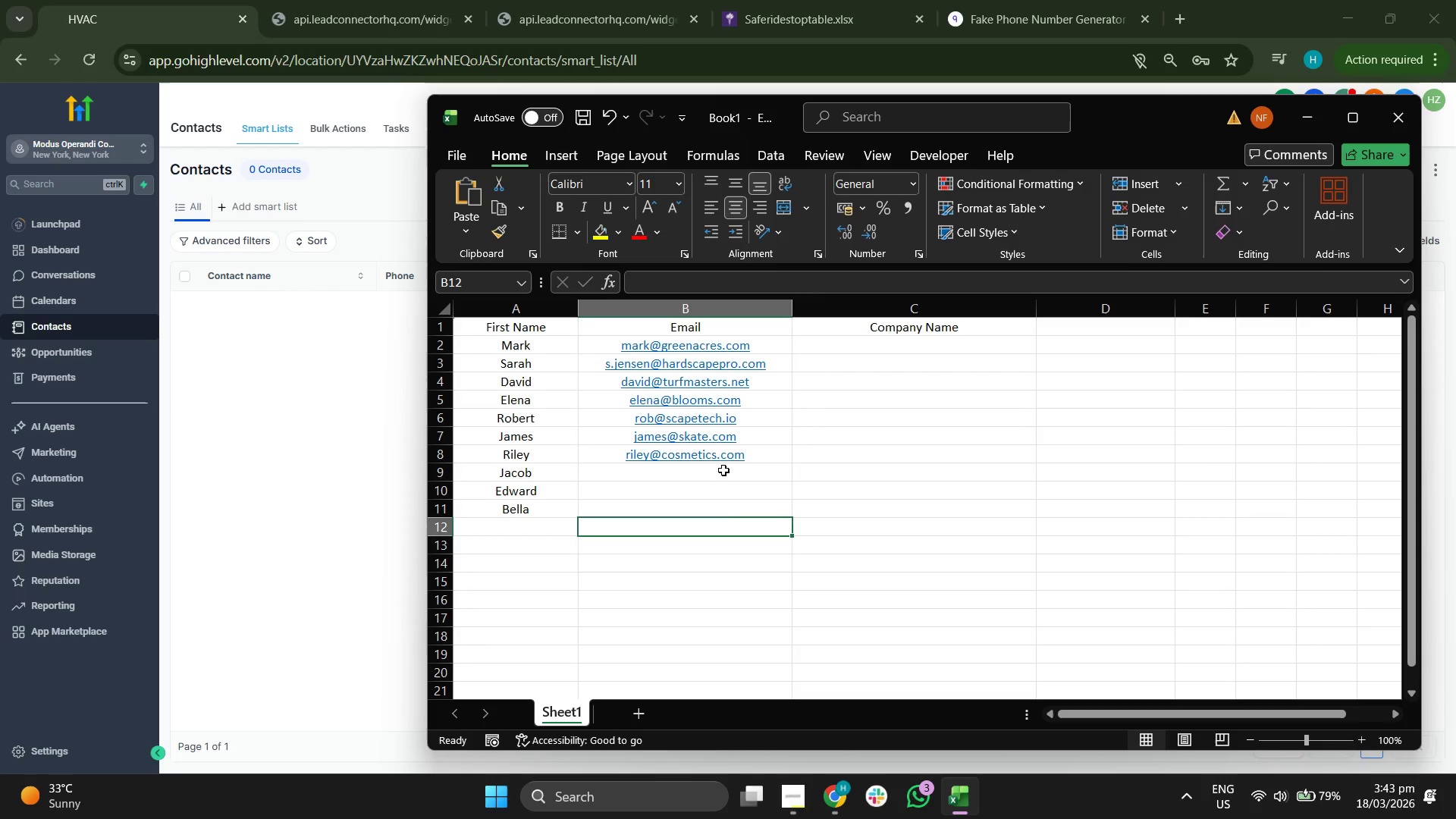 
left_click([727, 469])
 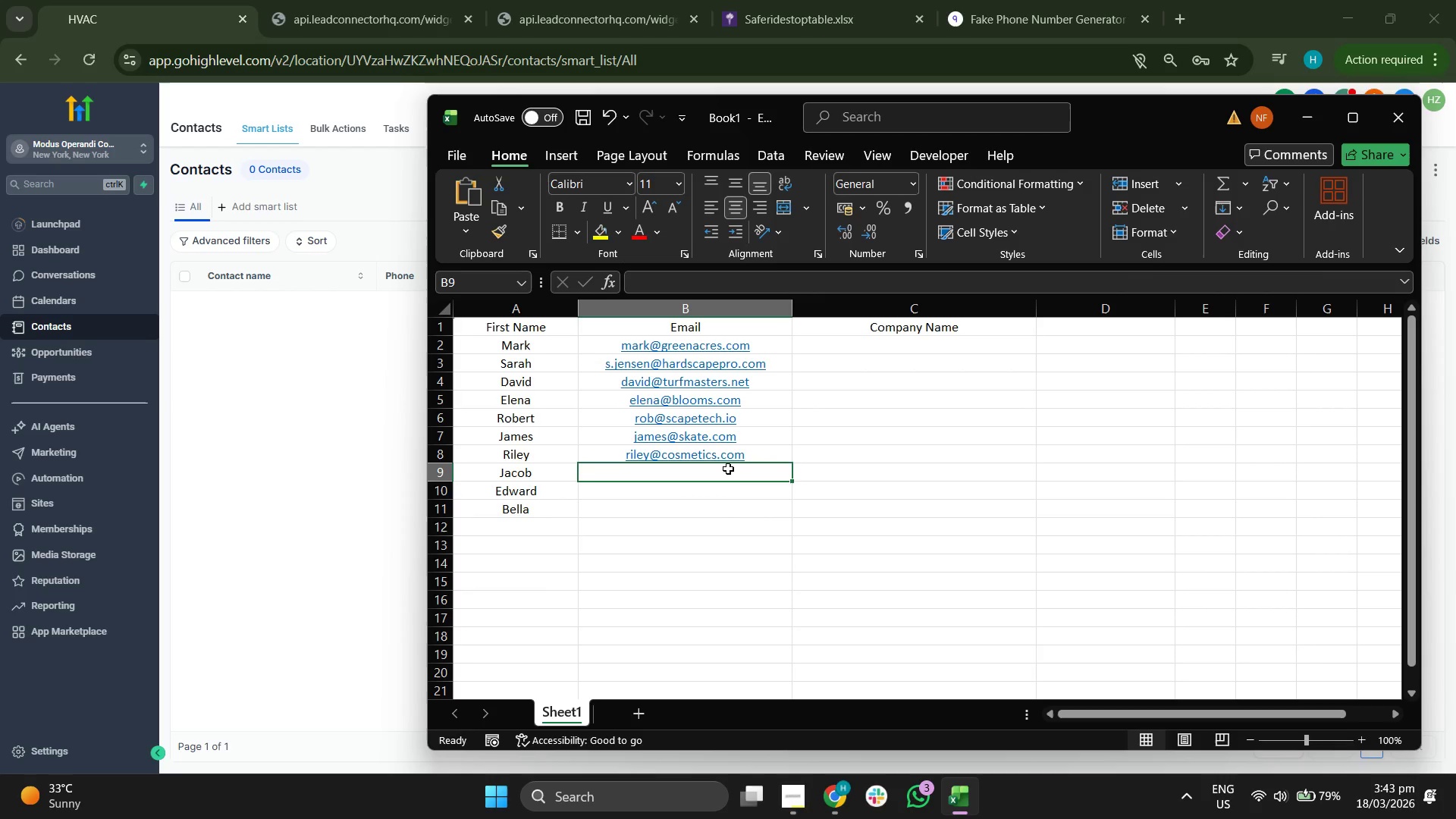 
type(jacob@loop.com)
 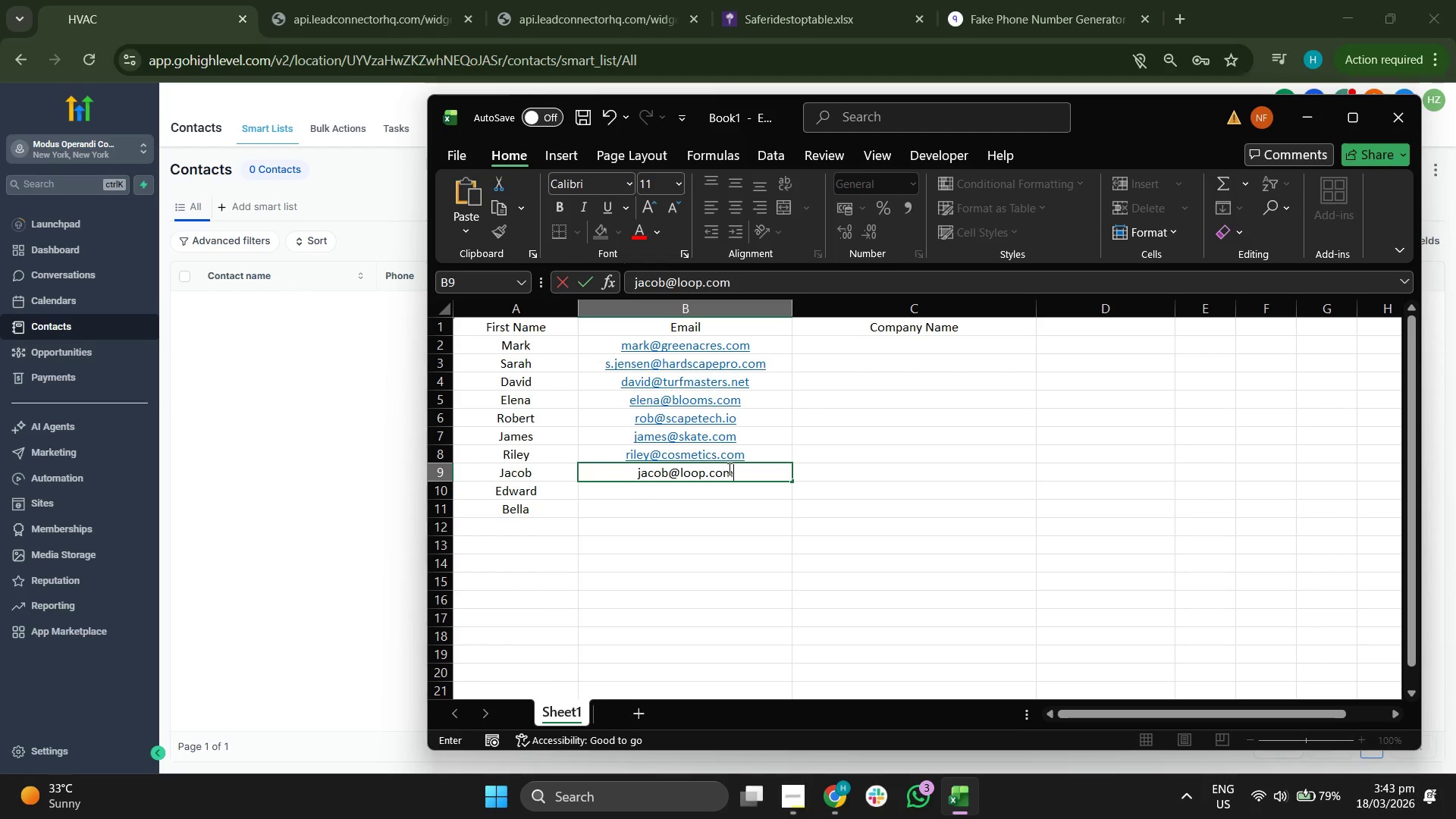 
left_click([752, 563])
 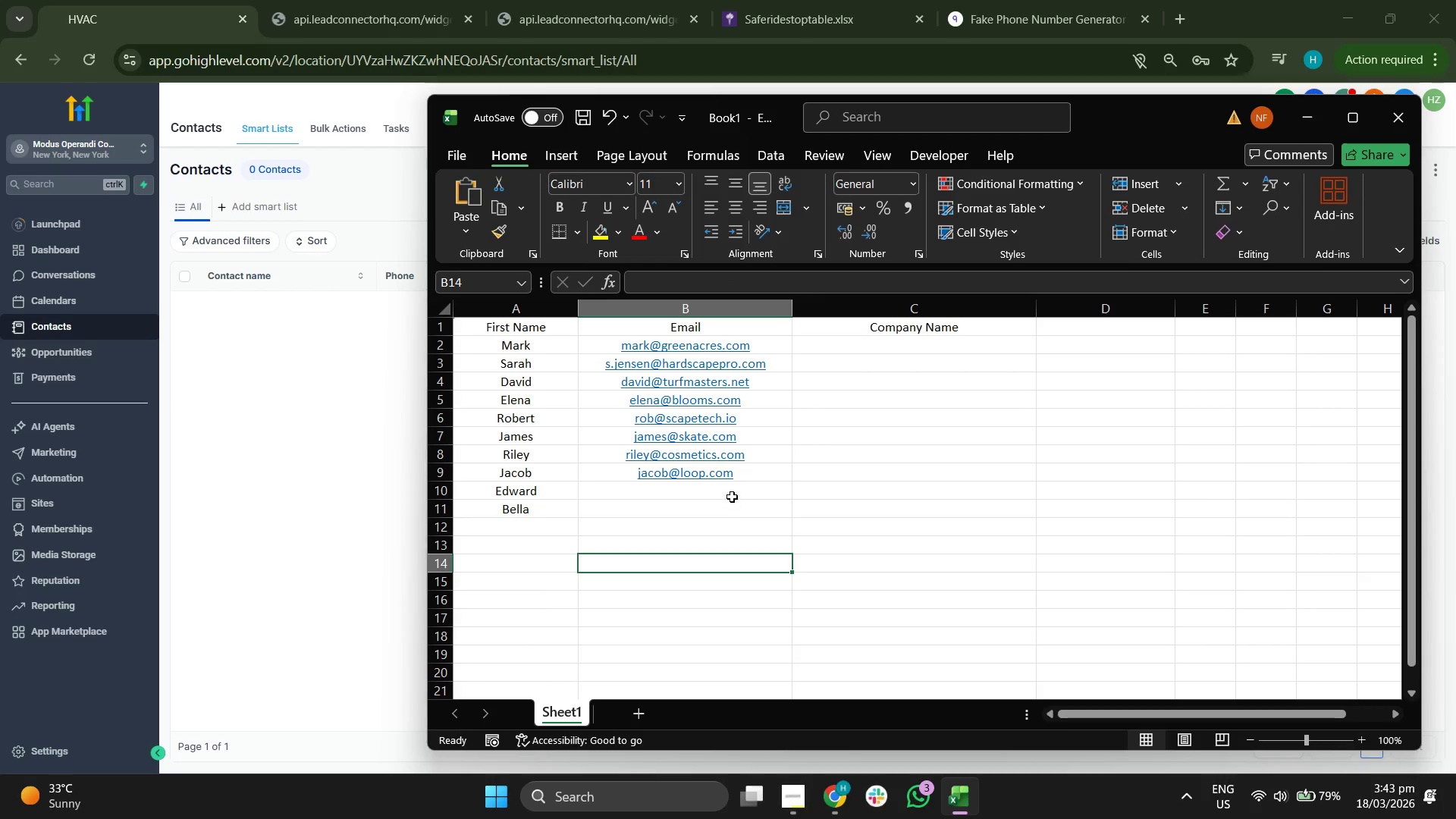 
left_click([736, 491])
 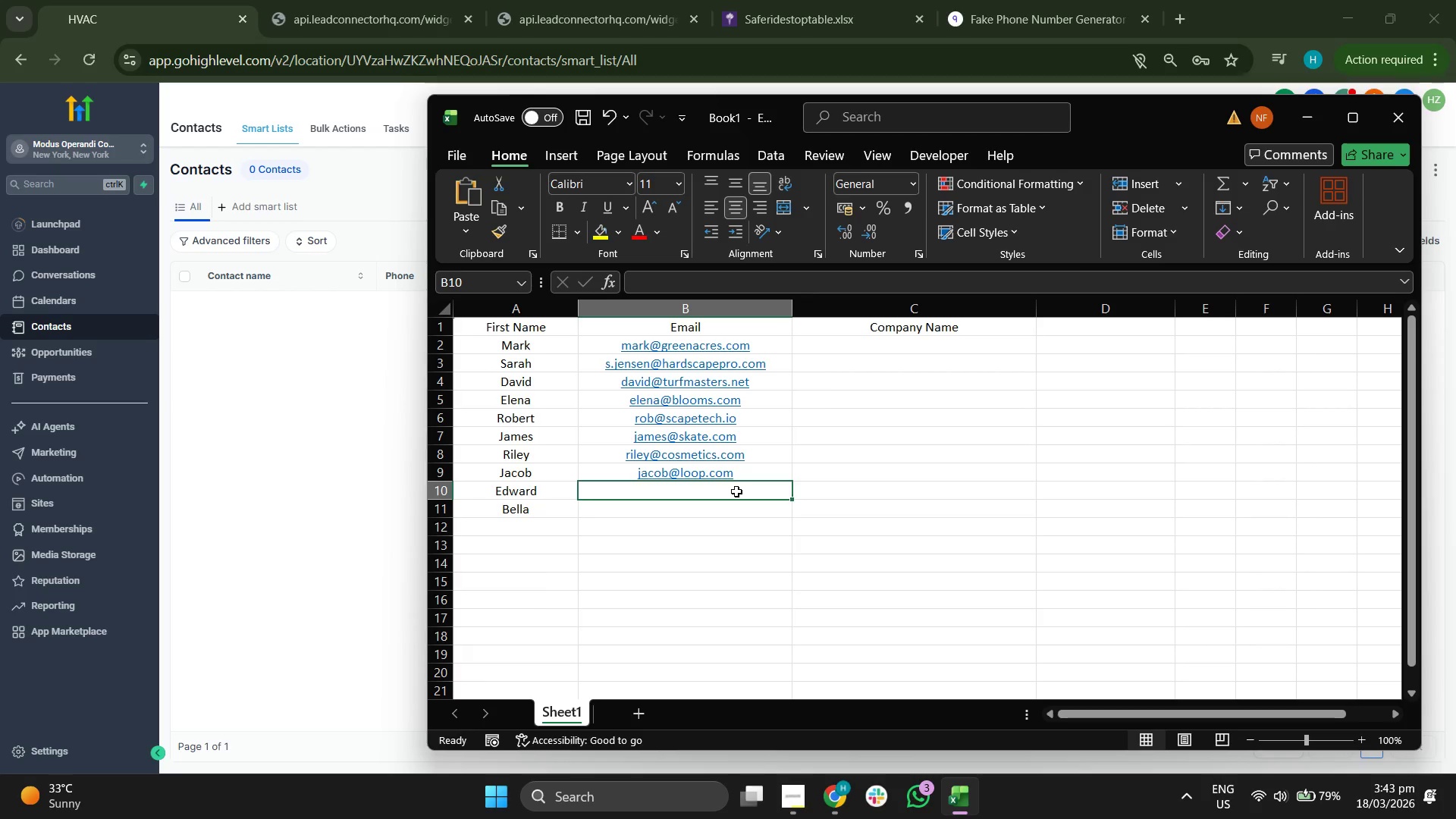 
type(edaw)
key(Backspace)
key(Backspace)
type(ward@for)
key(Backspace)
key(Backspace)
key(Backspace)
type(wooden.com)
 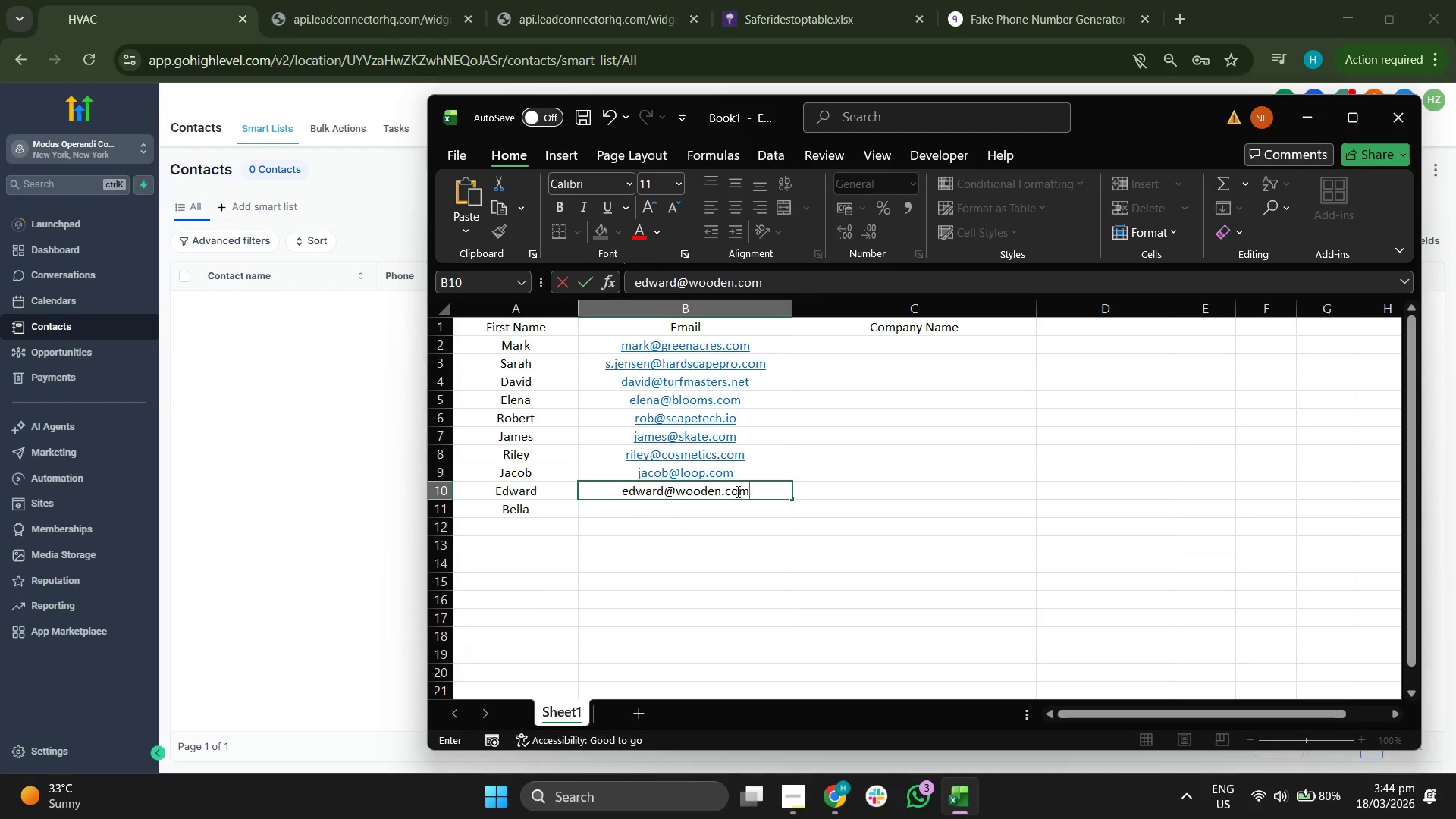 
left_click([716, 566])
 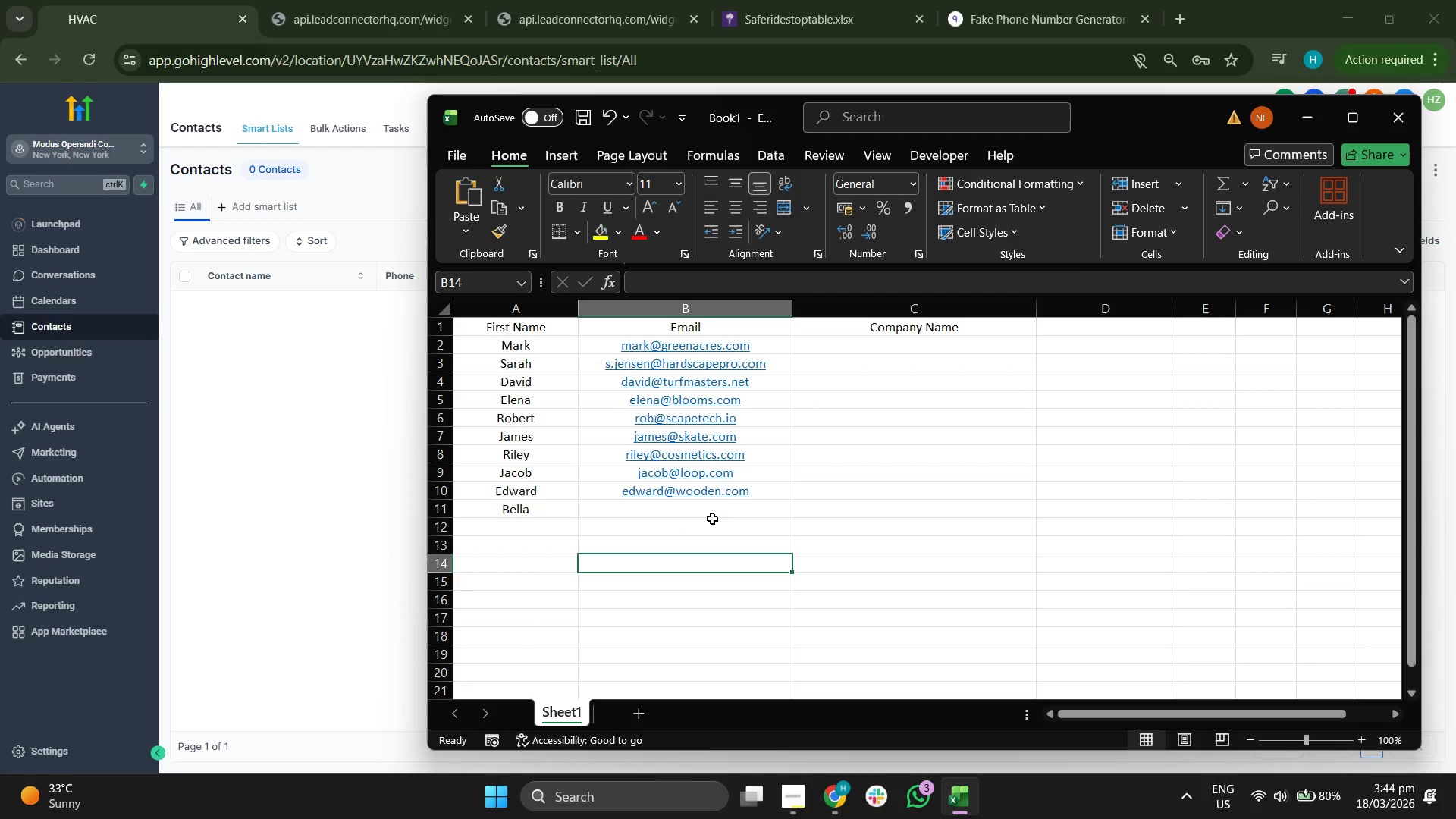 
left_click([722, 510])
 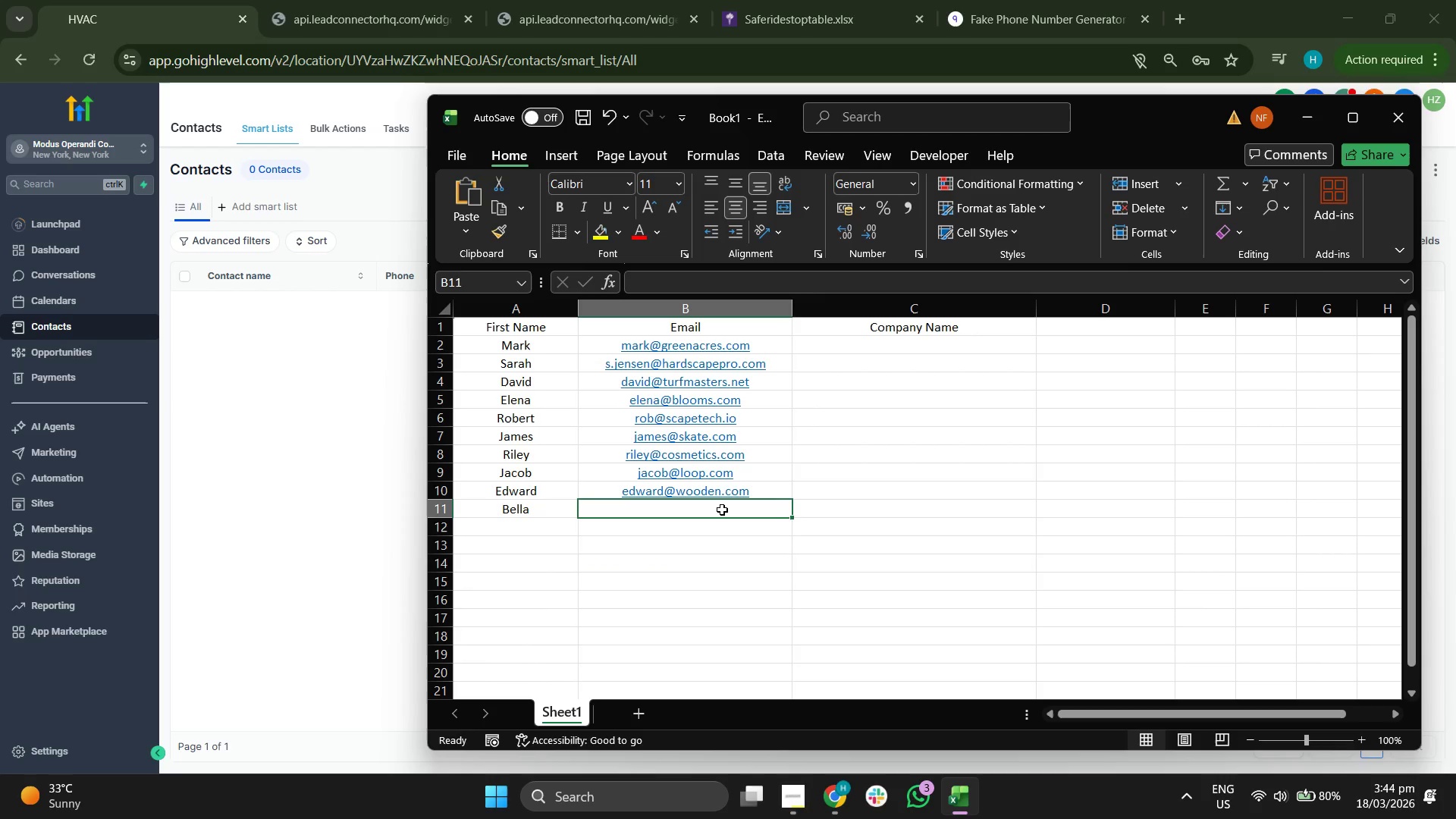 
type(bella@s)
key(Backspace)
type(s)
key(Backspace)
type(sut)
key(Backspace)
type(rfing.com)
 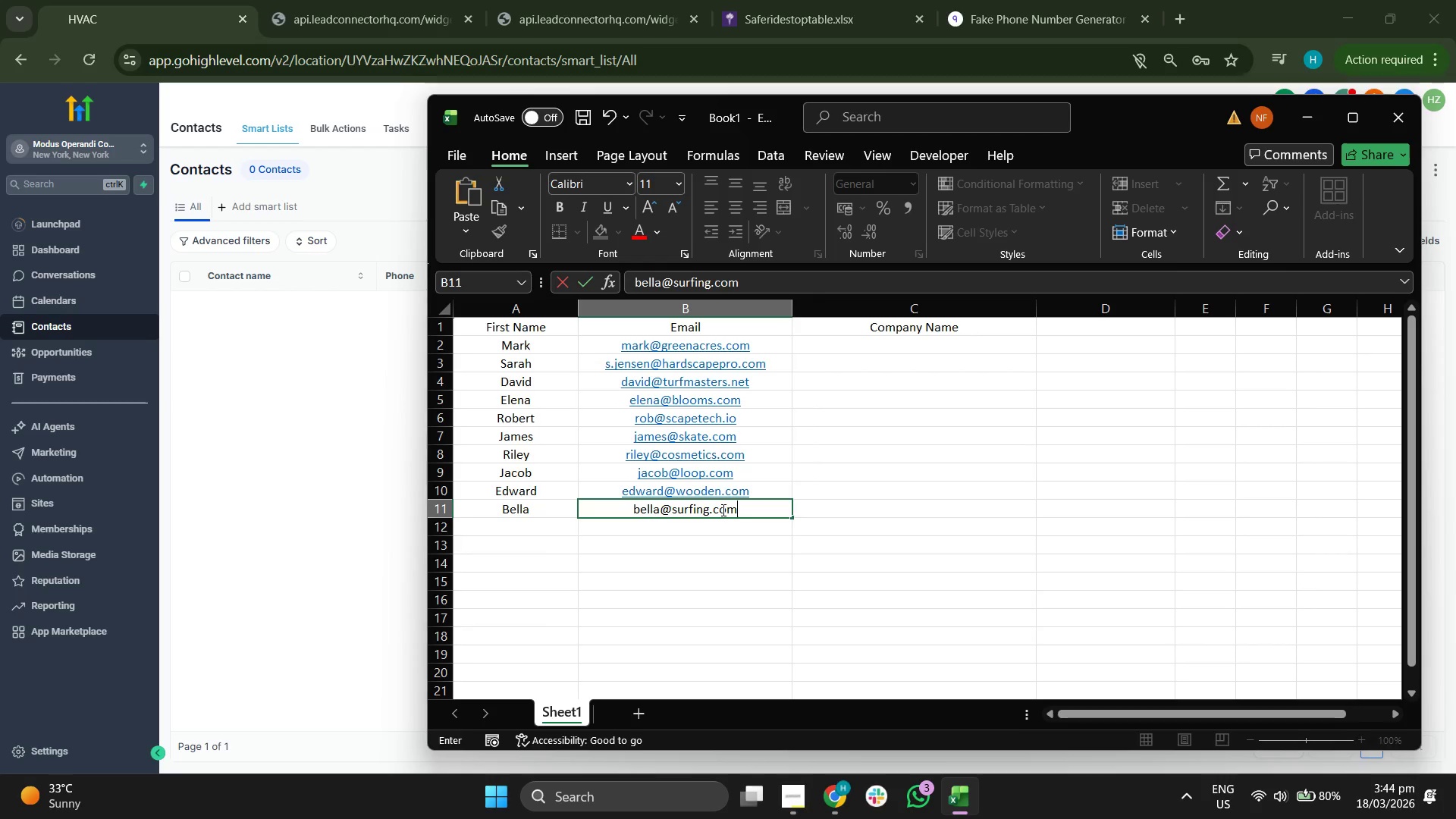 
left_click([720, 548])
 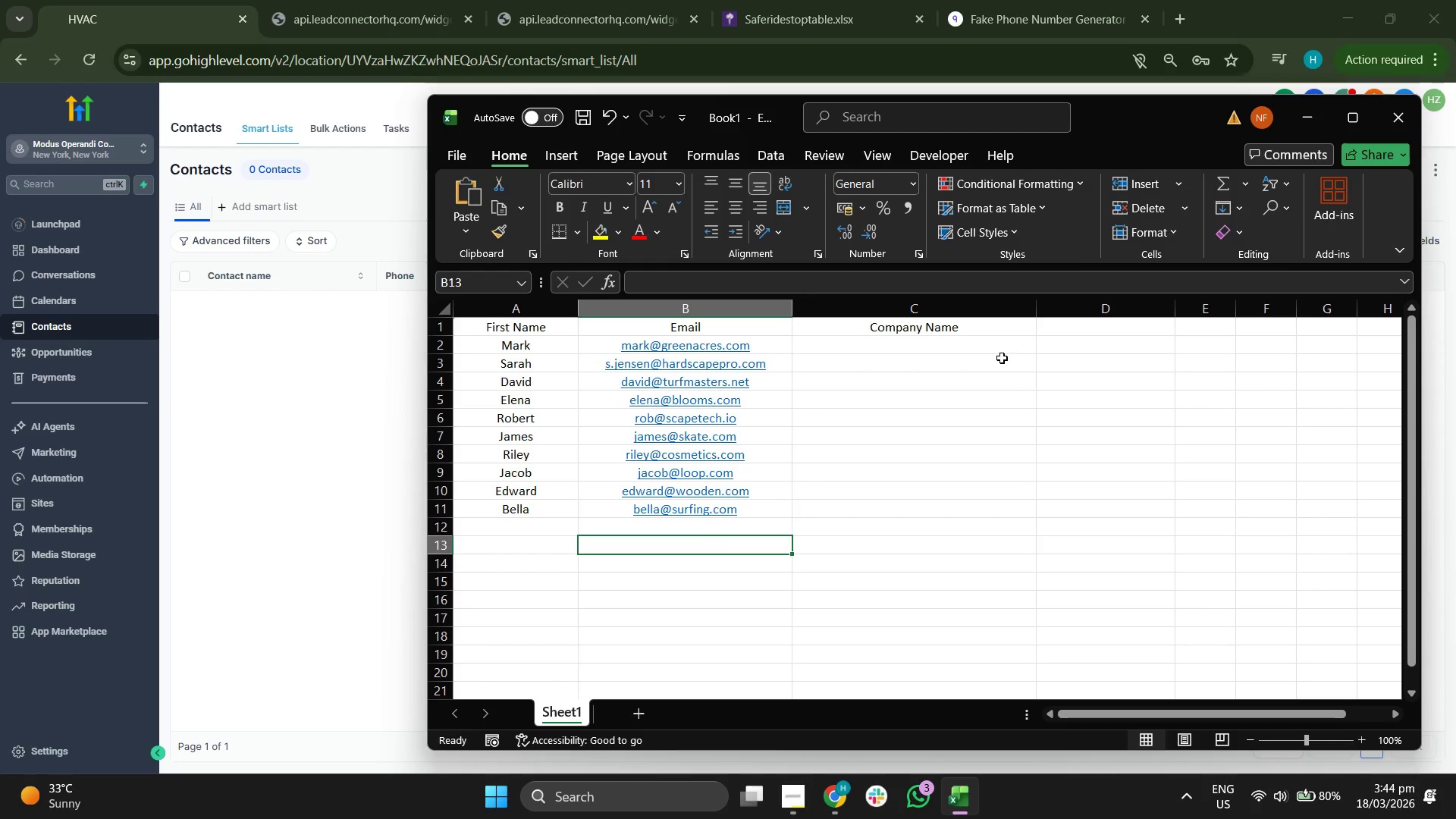 
left_click([1000, 356])
 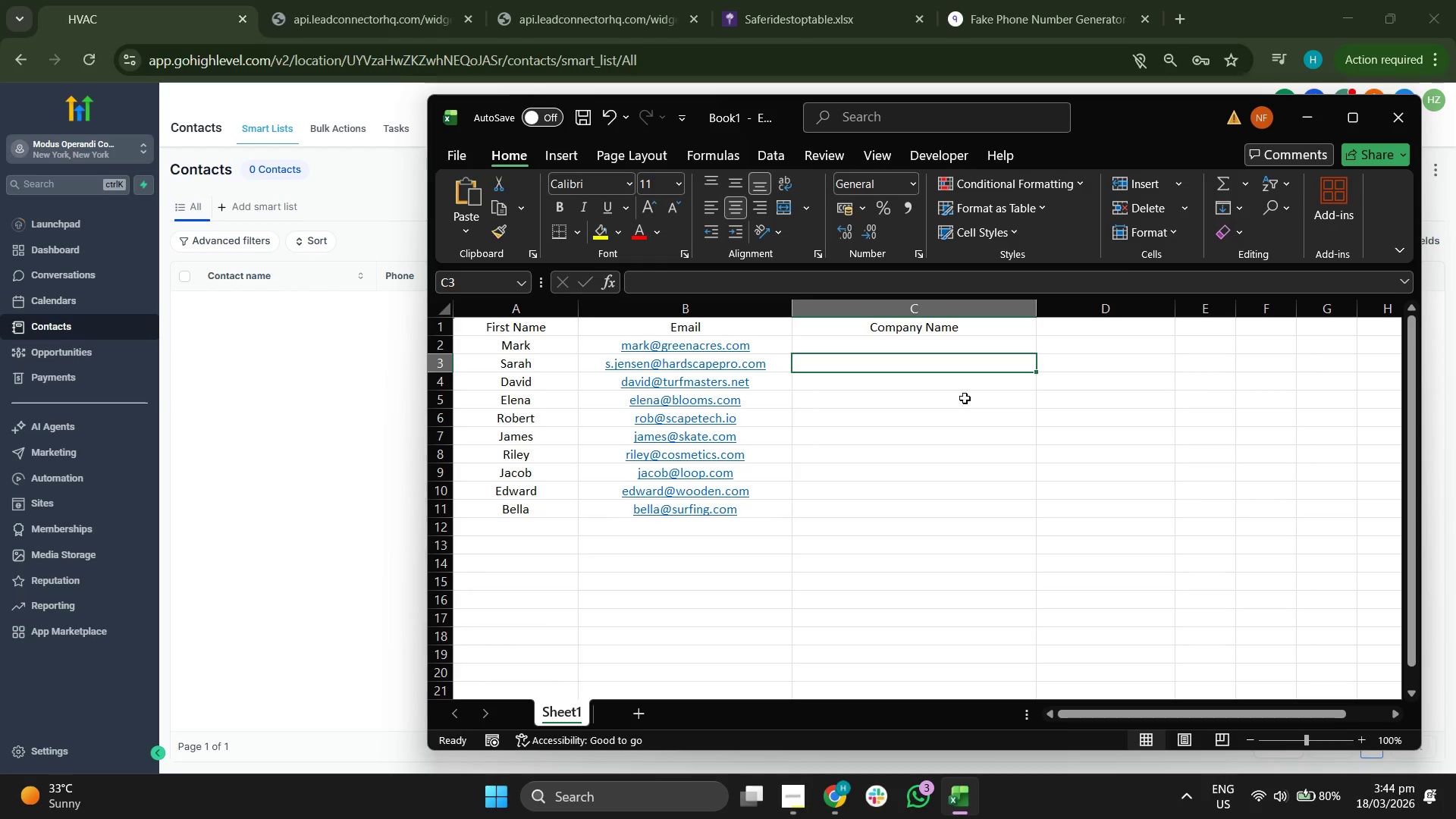 
left_click([994, 342])
 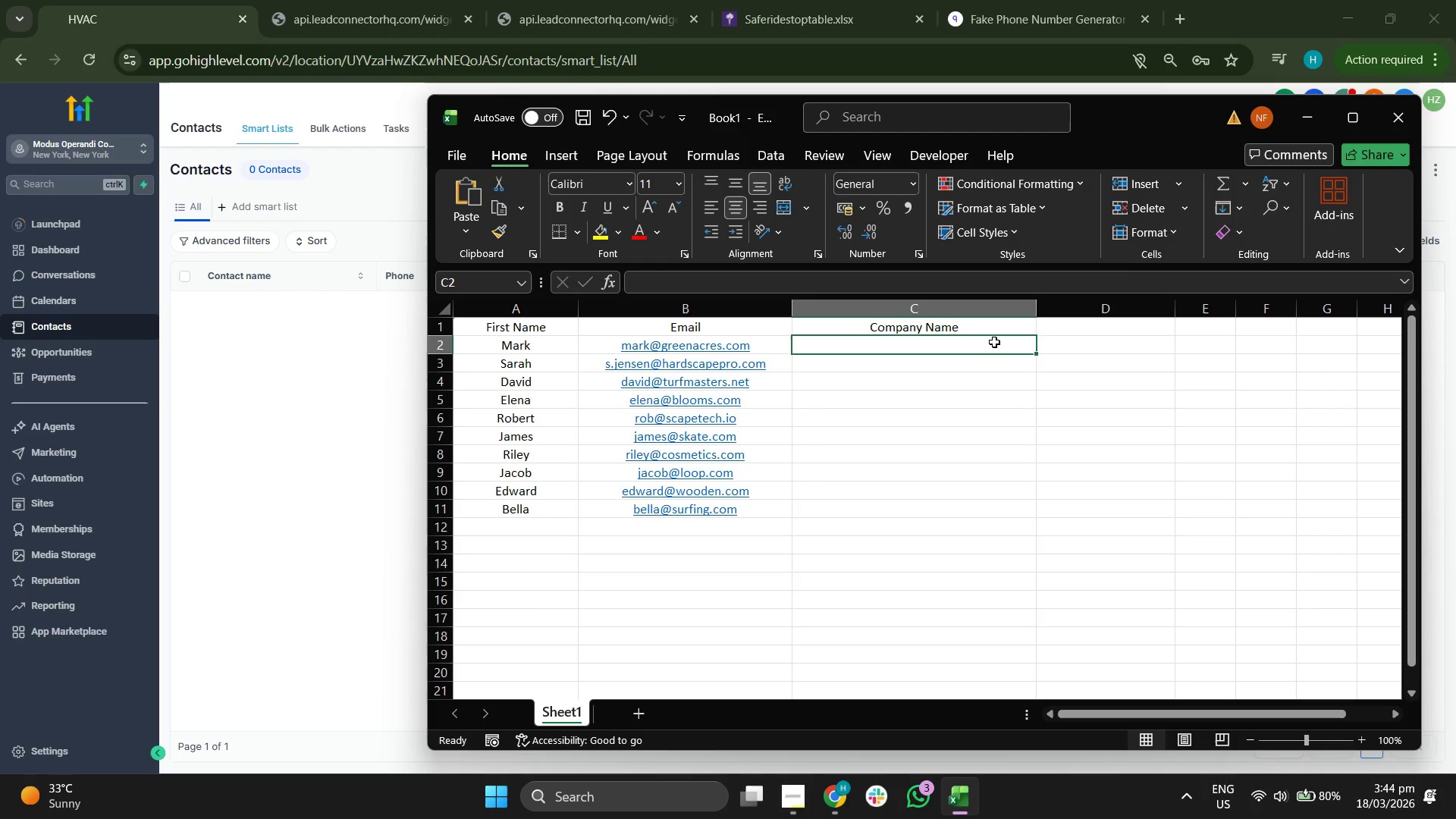 
type(Green Acres)
 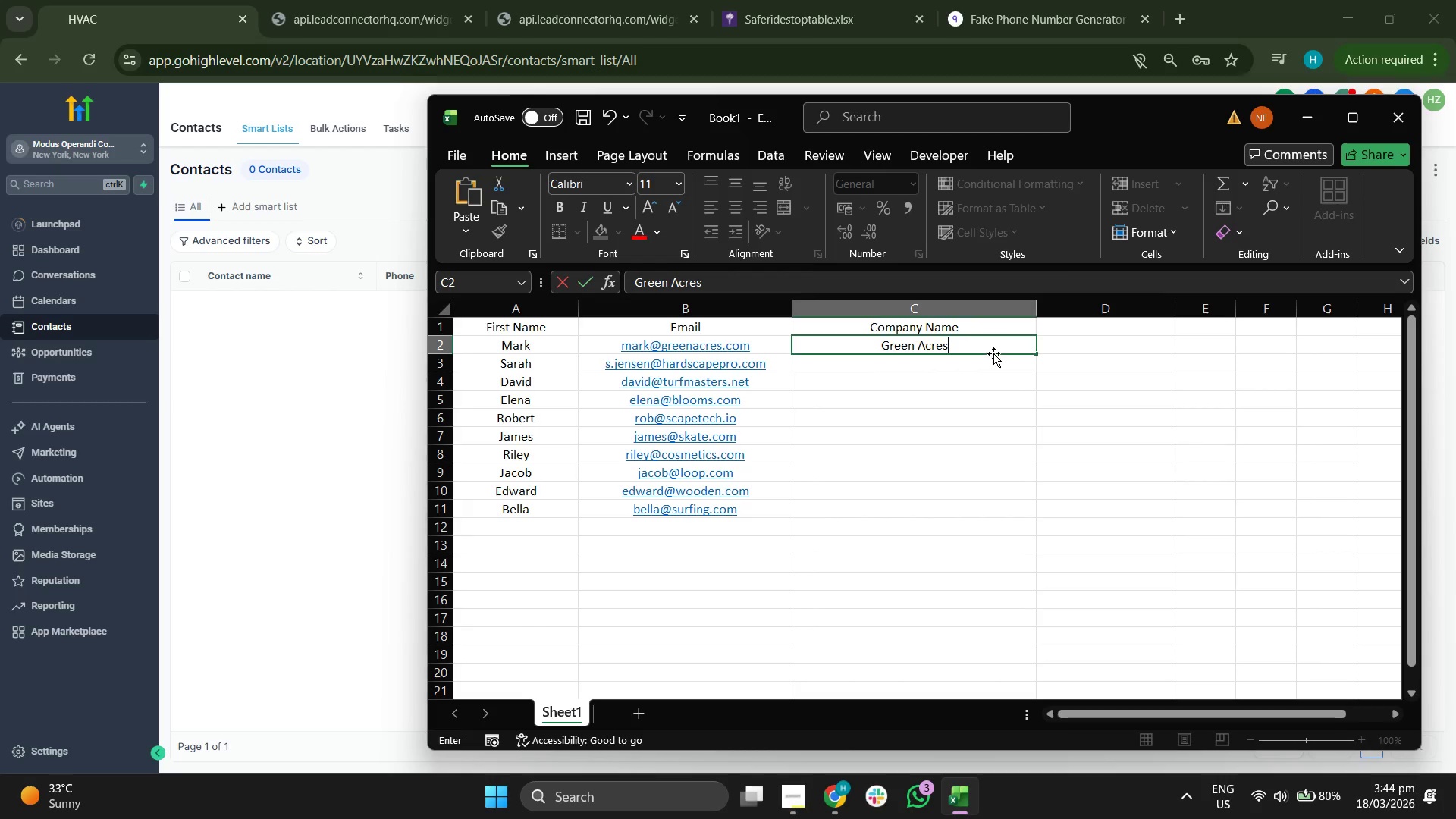 
left_click([966, 366])
 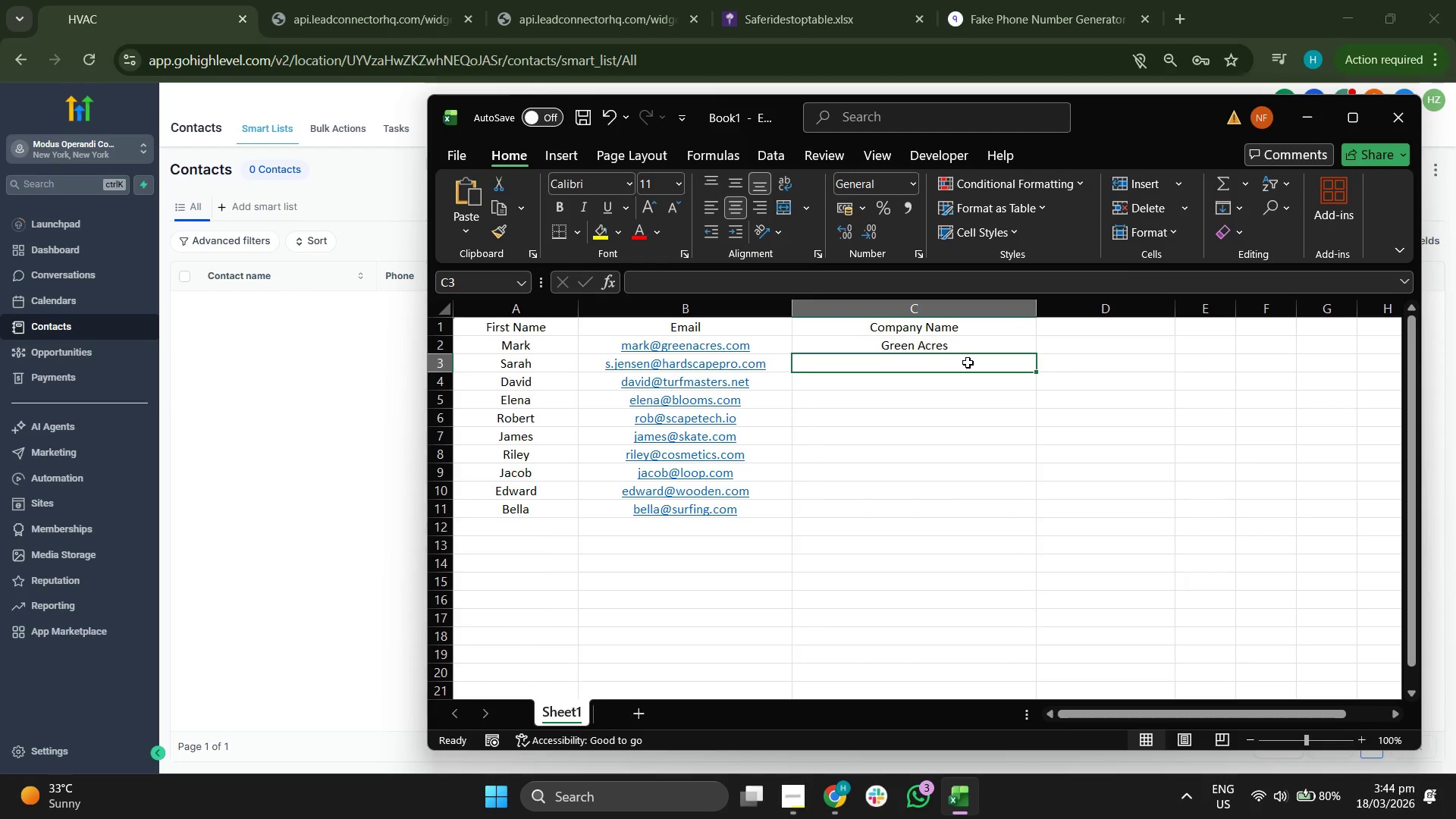 
type(Landscaping)
 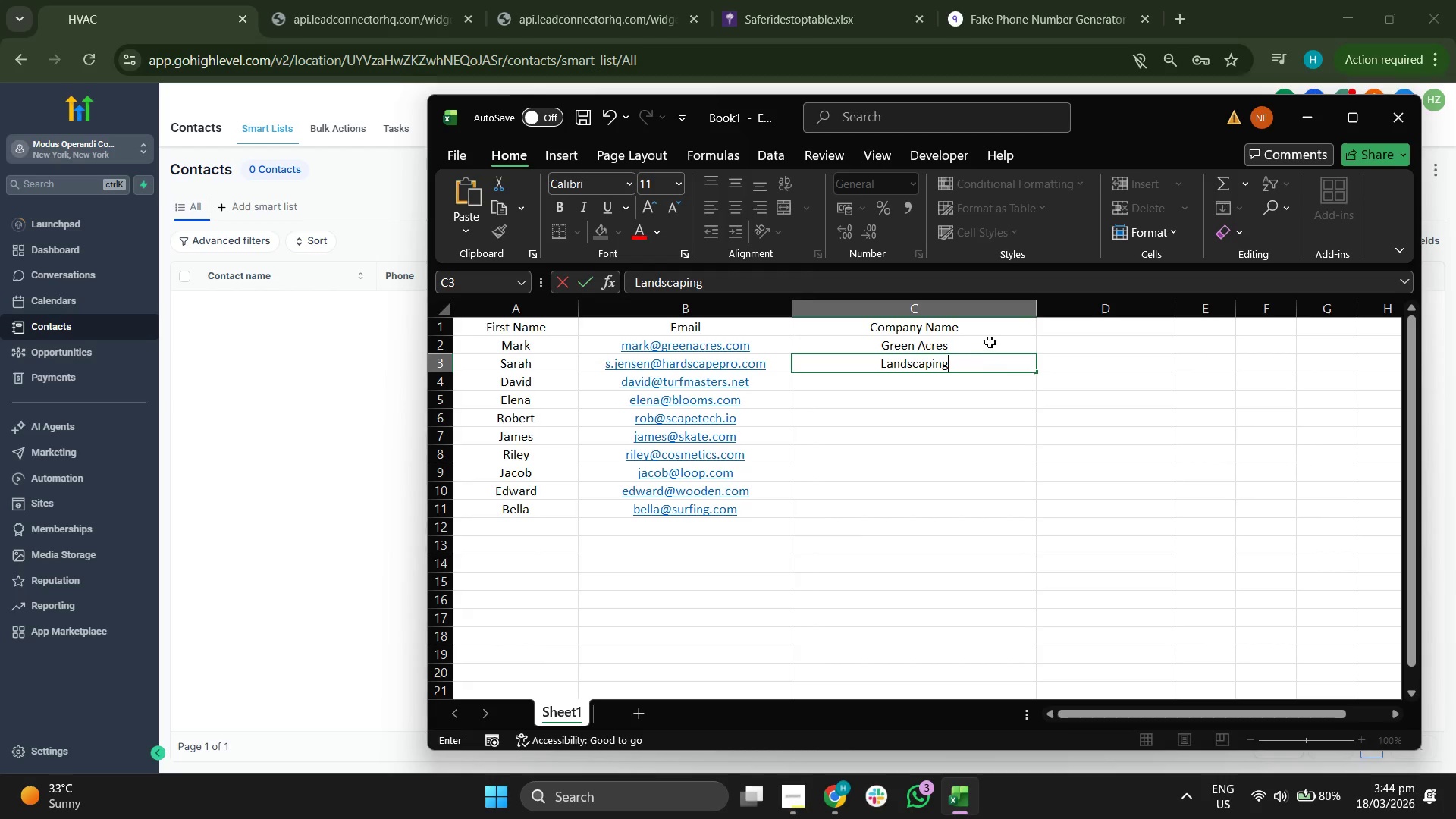 
double_click([987, 341])
 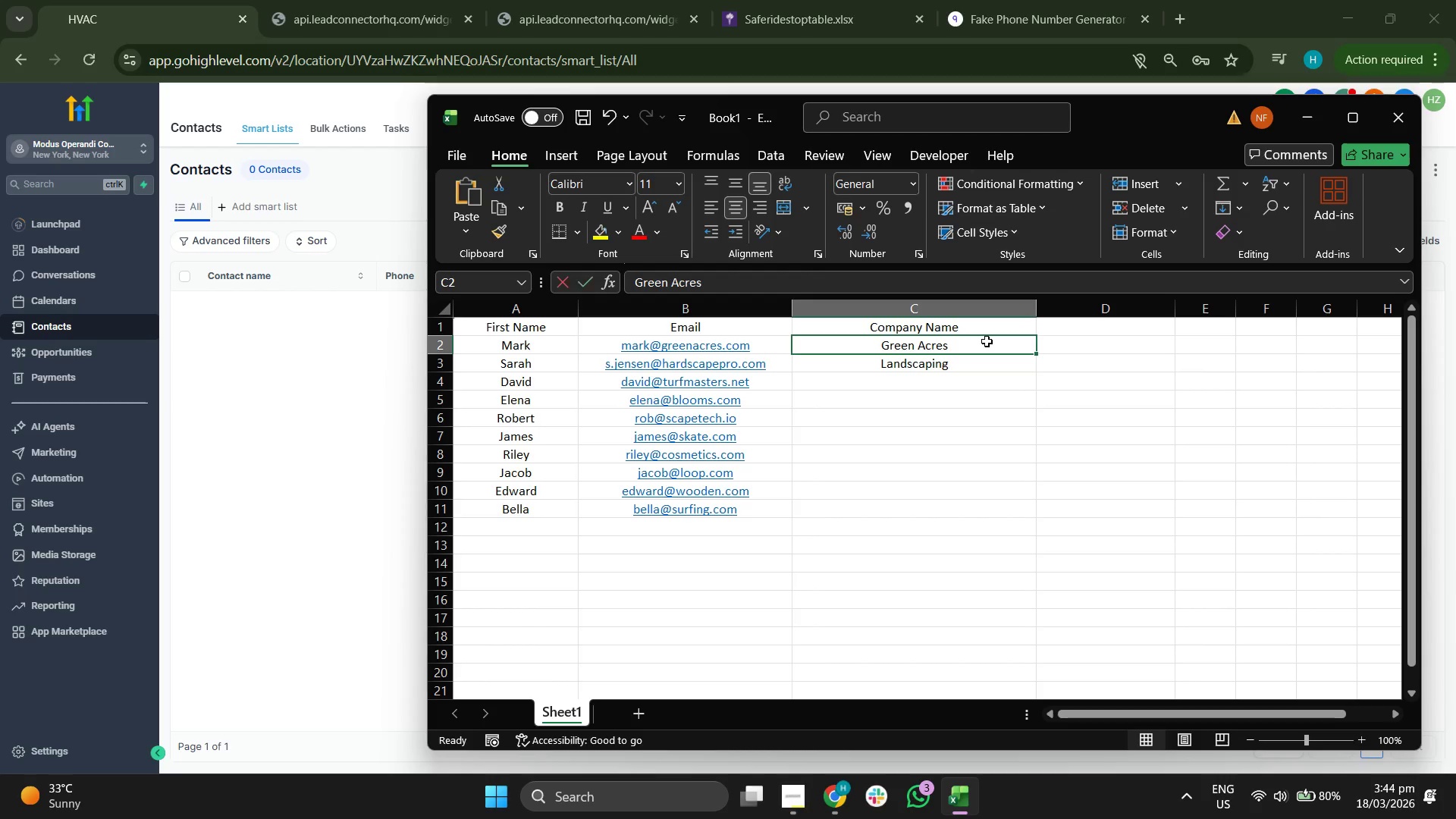 
triple_click([987, 341])
 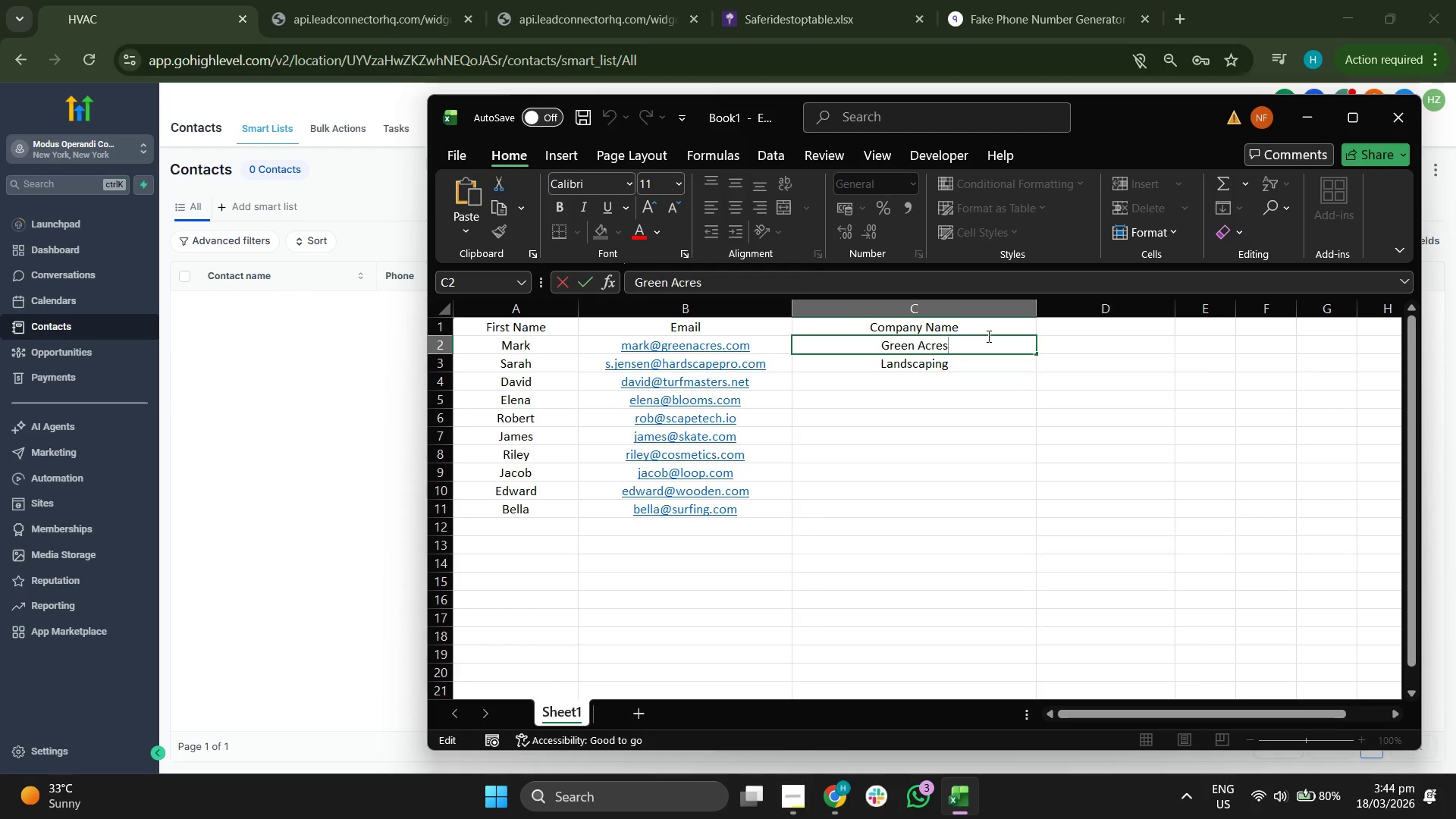 
type( Landscaping)
 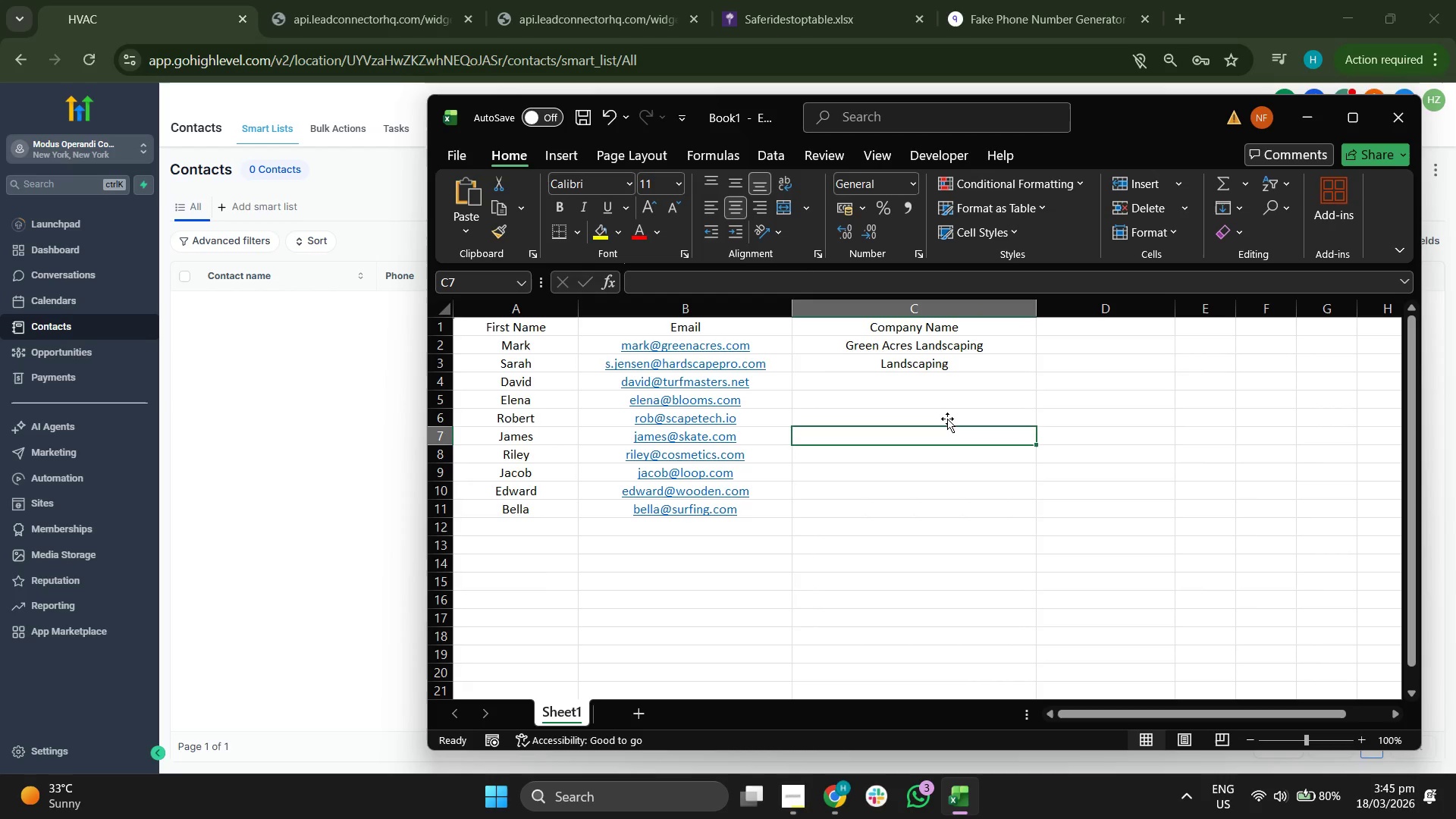 
left_click([979, 370])
 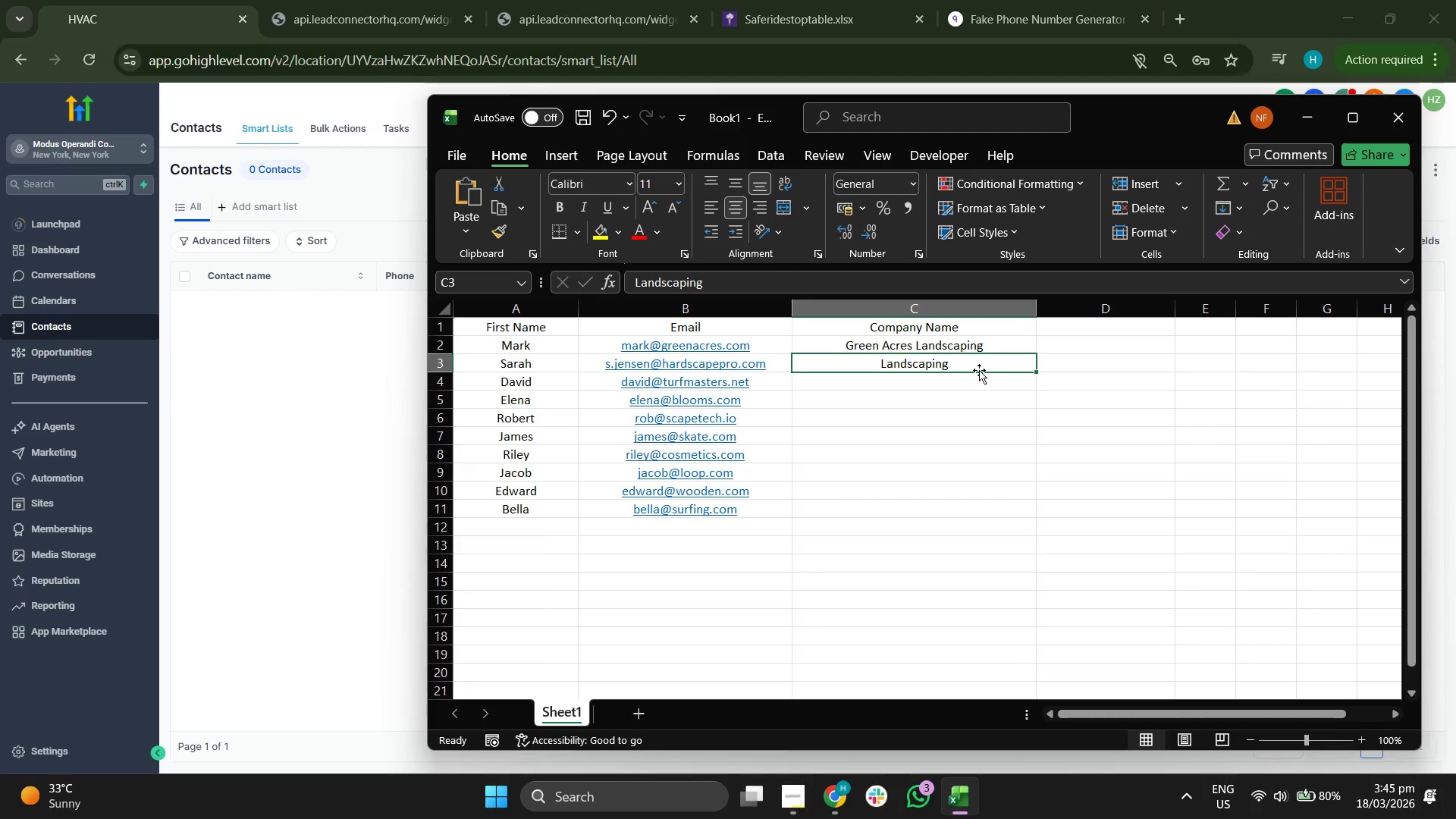 
key(Backspace)
 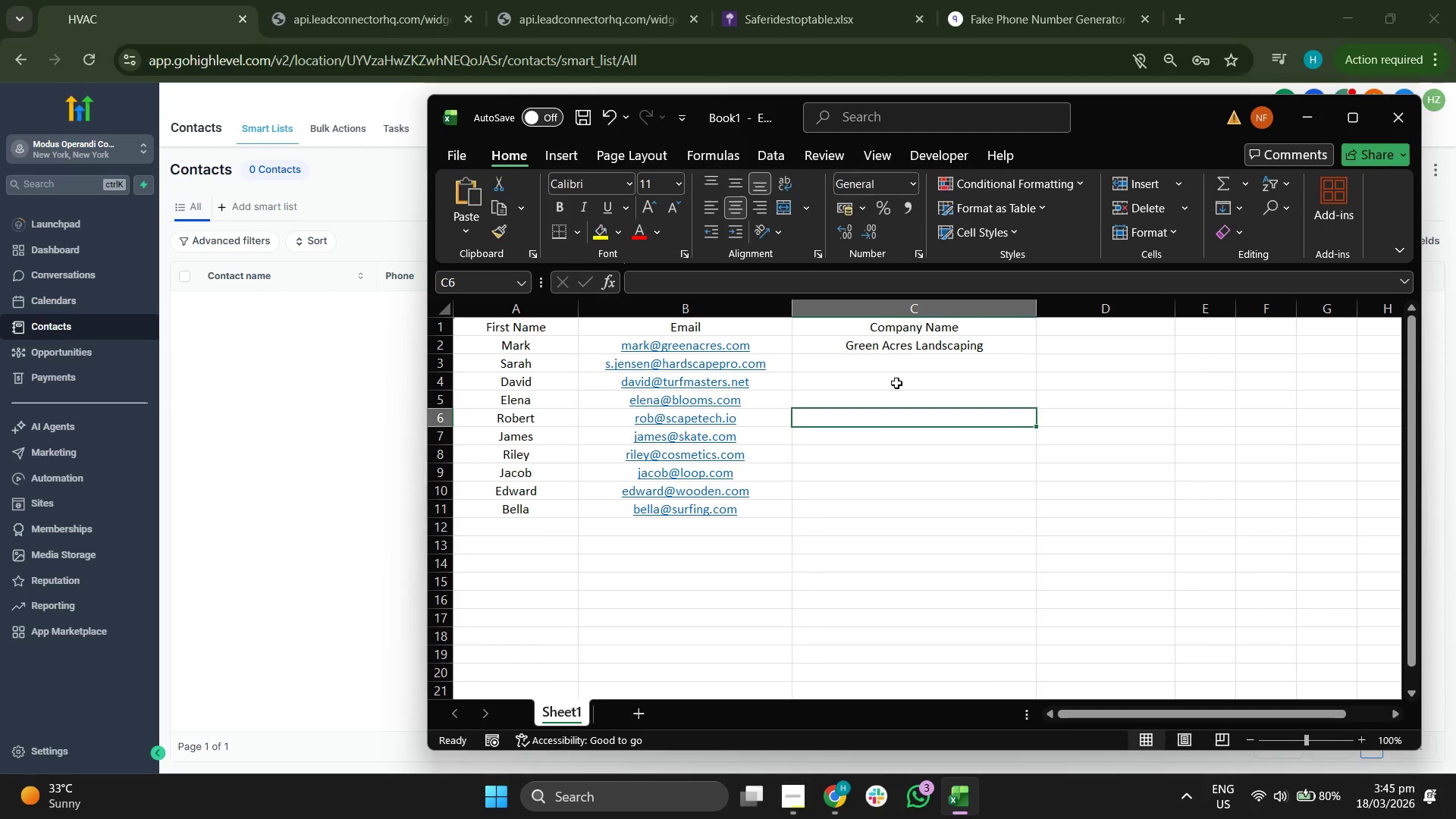 
double_click([912, 369])
 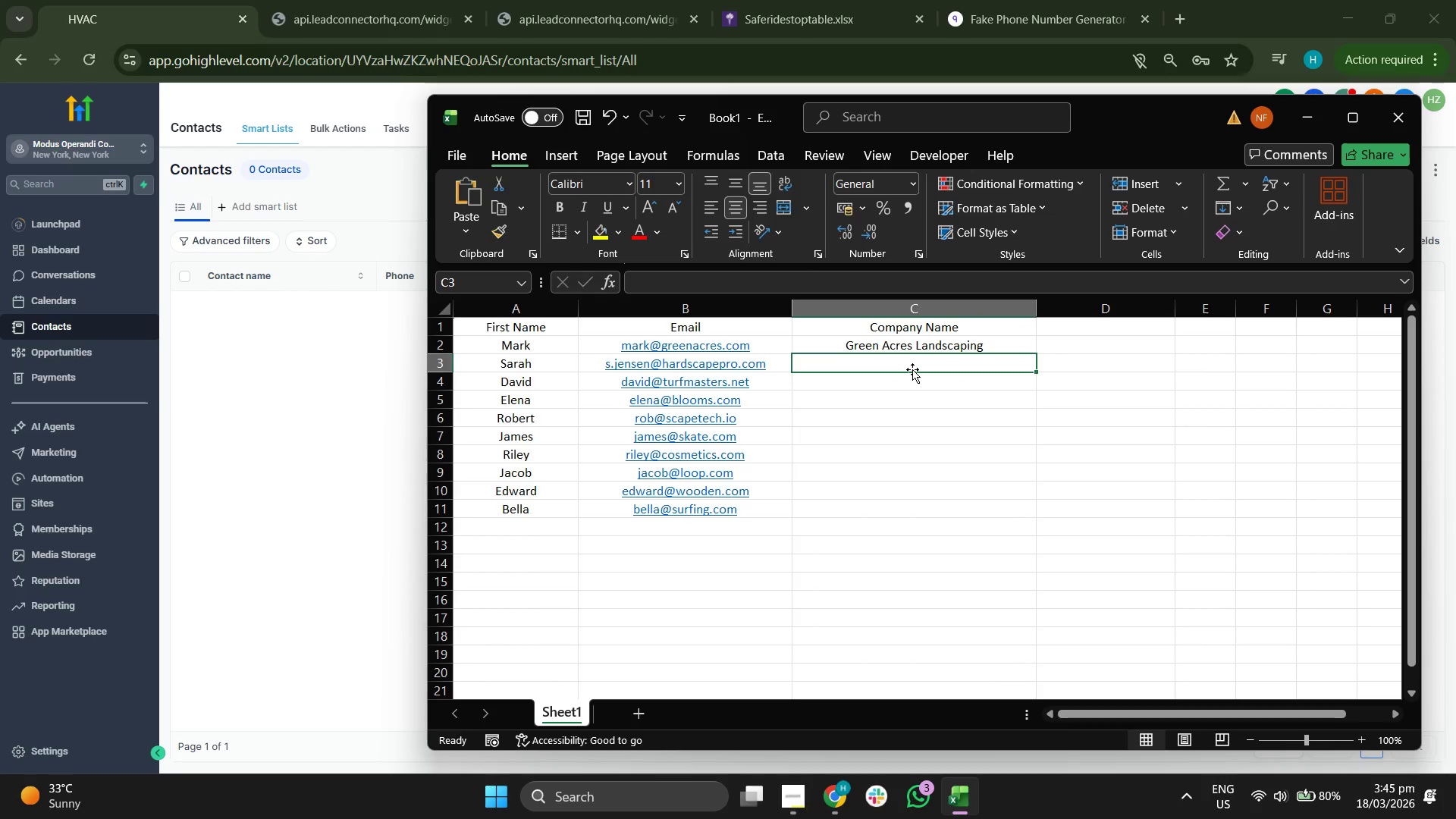 
type(Jensen Hardscaping)
 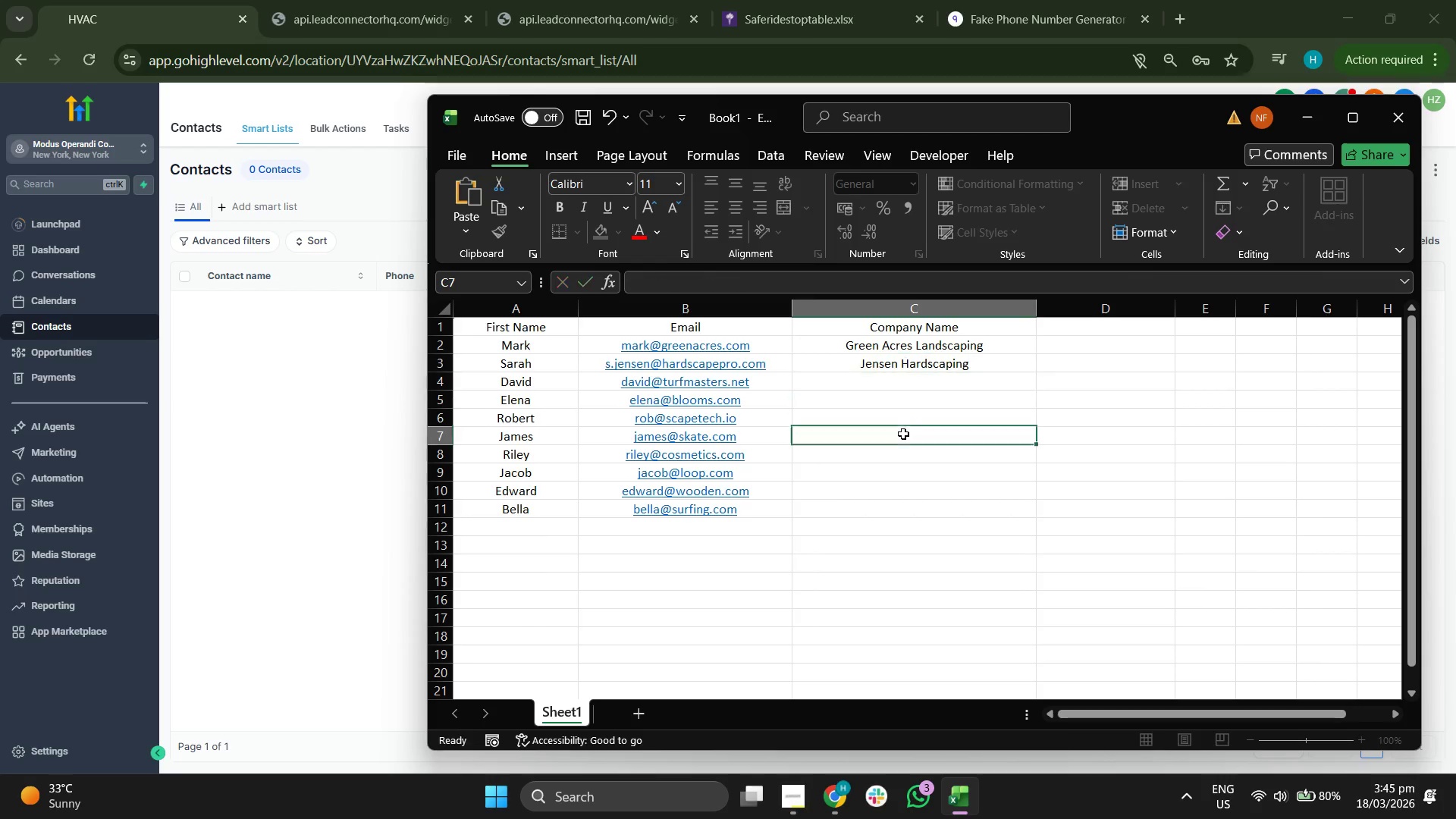 
left_click([920, 387])
 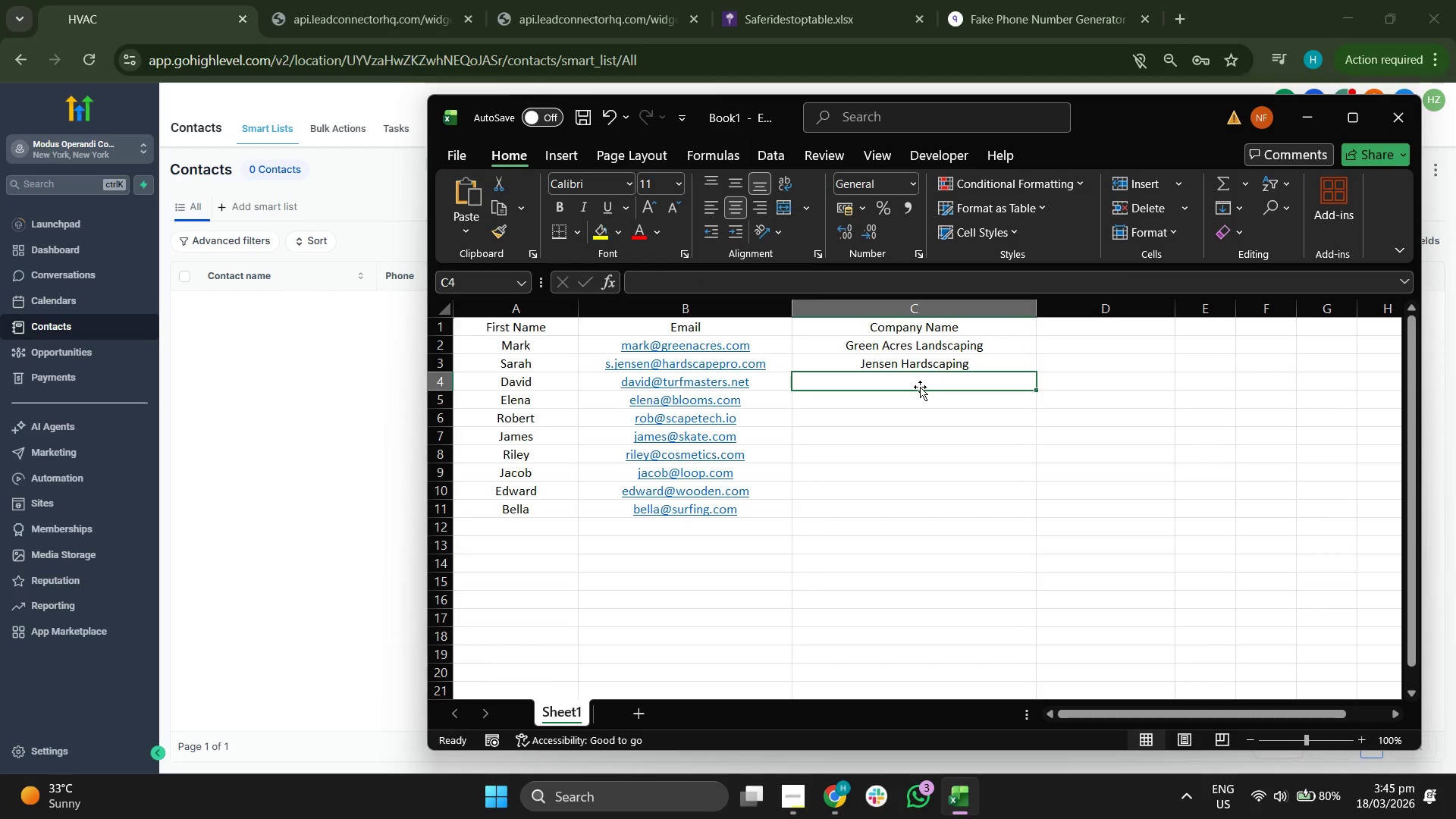 
type(Turf Masters i)
key(Backspace)
type(Inc)
 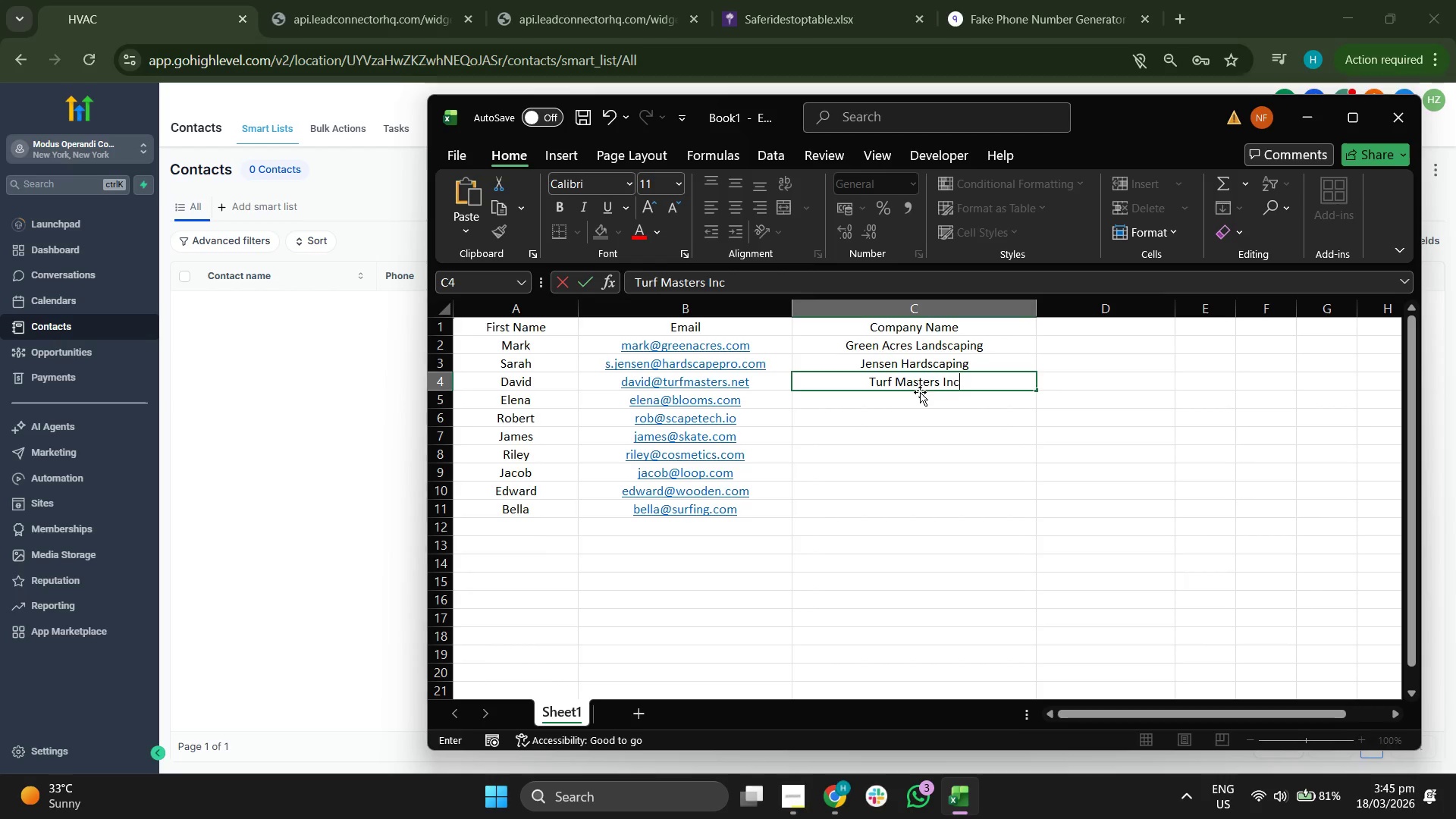 
left_click([920, 394])
 